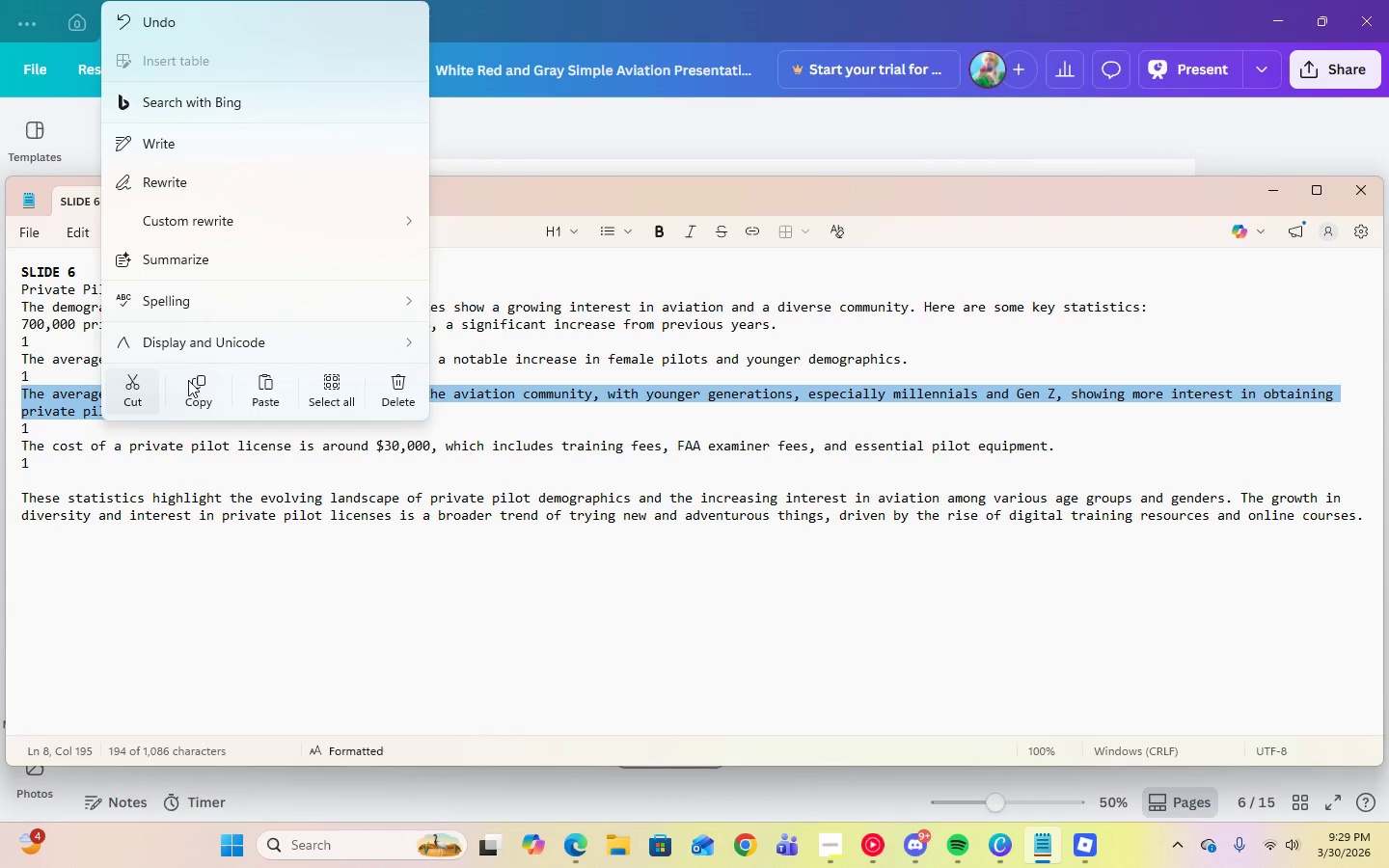 
left_click([200, 386])
 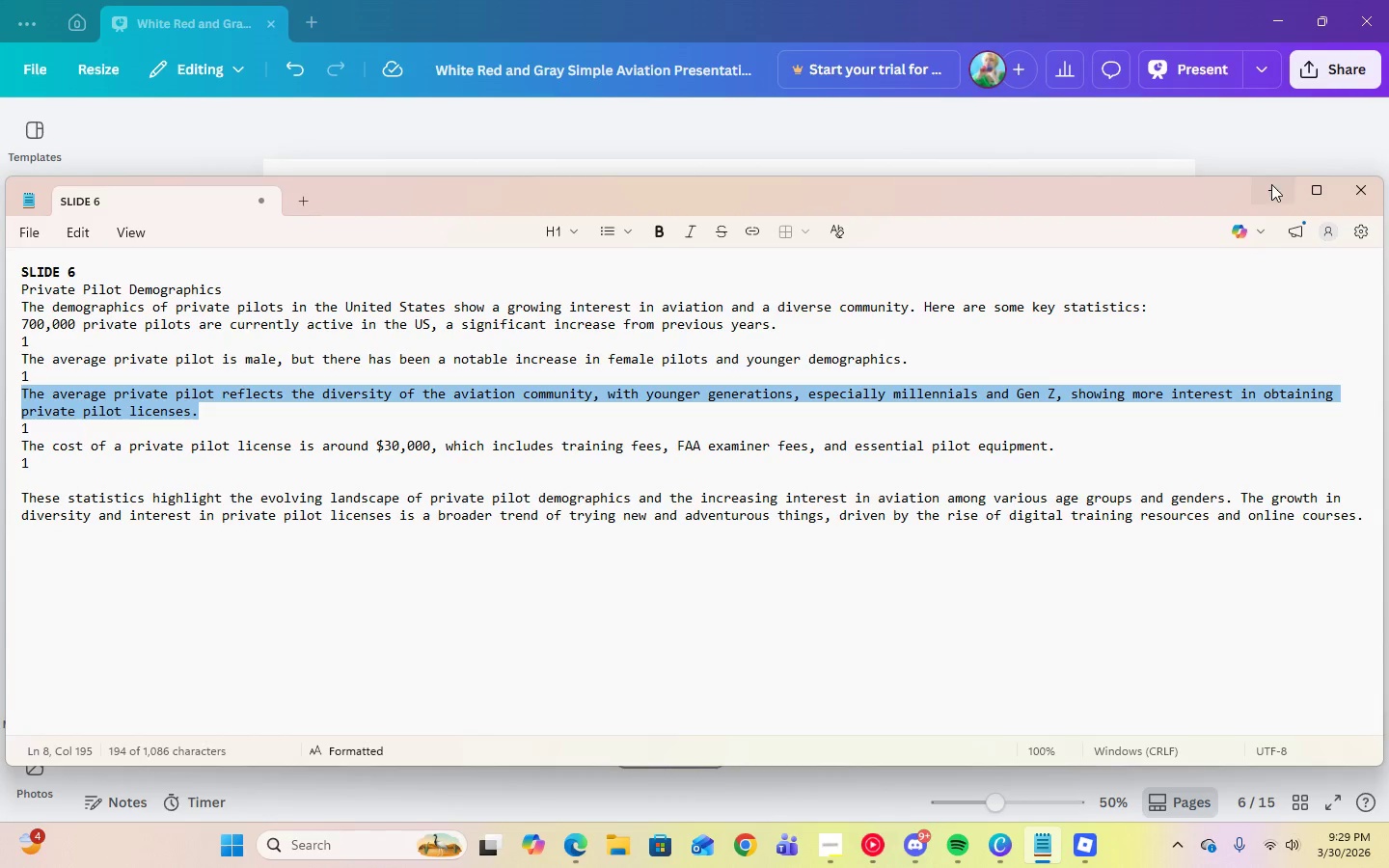 
left_click([1276, 184])
 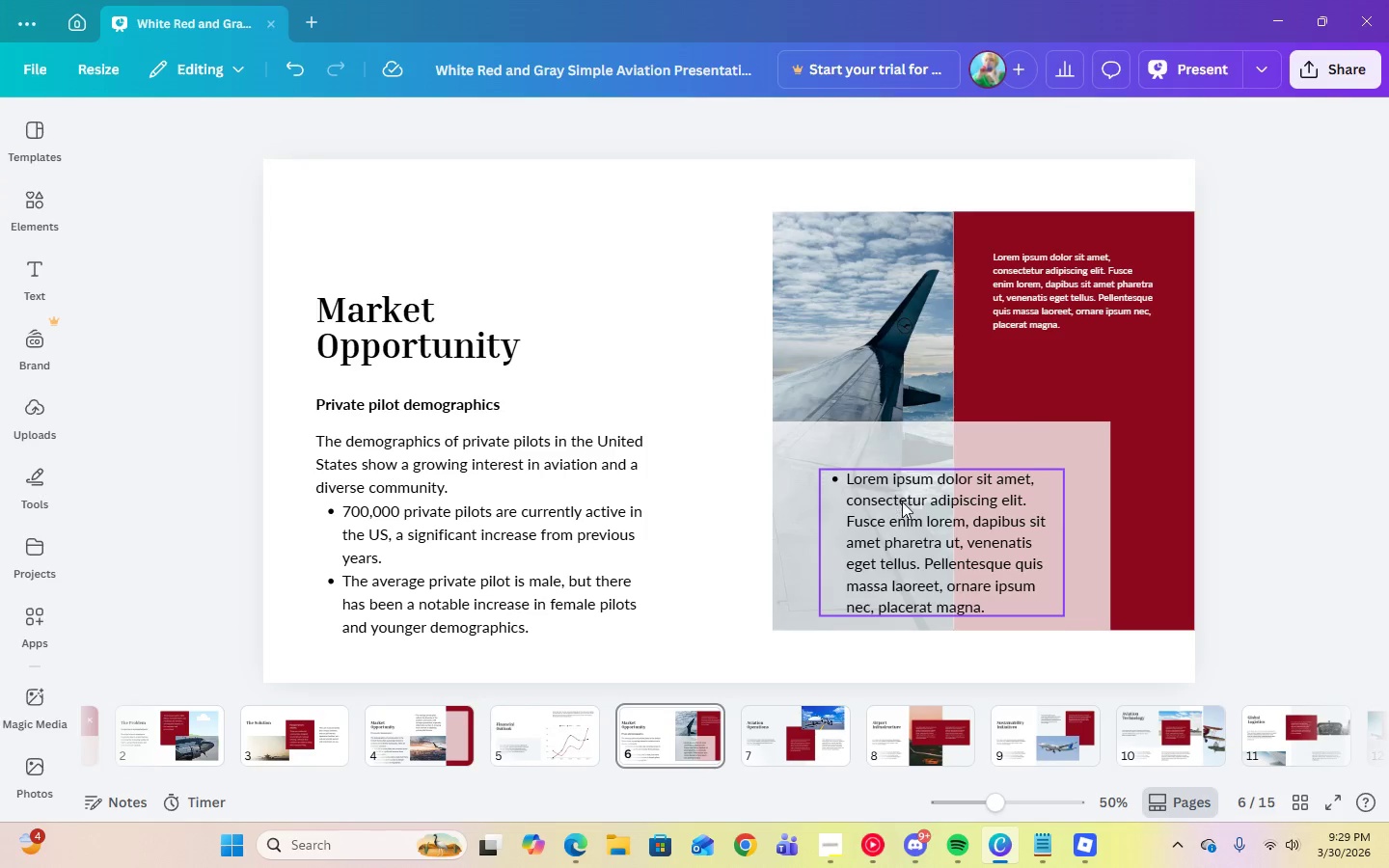 
double_click([903, 502])
 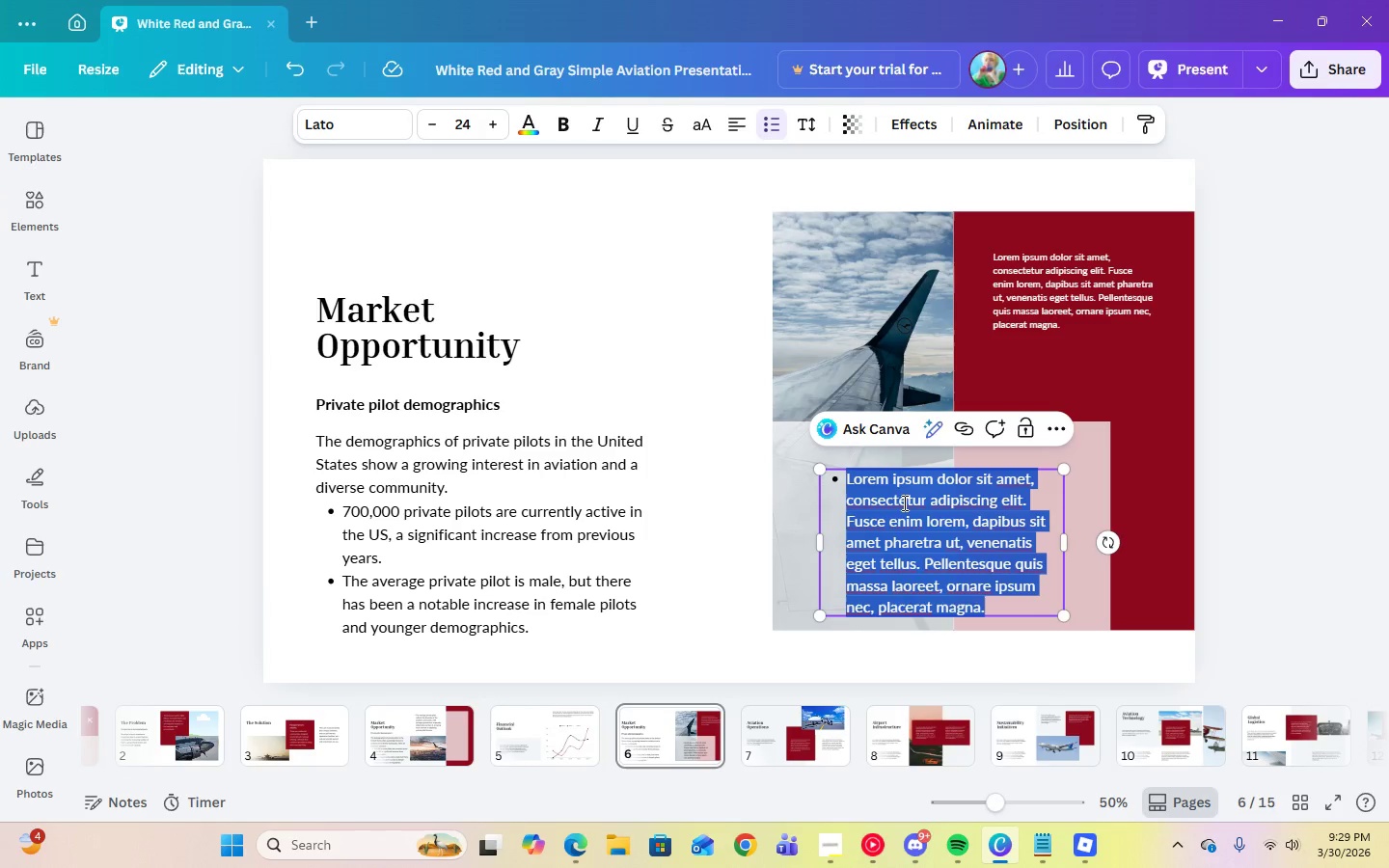 
right_click([903, 502])
 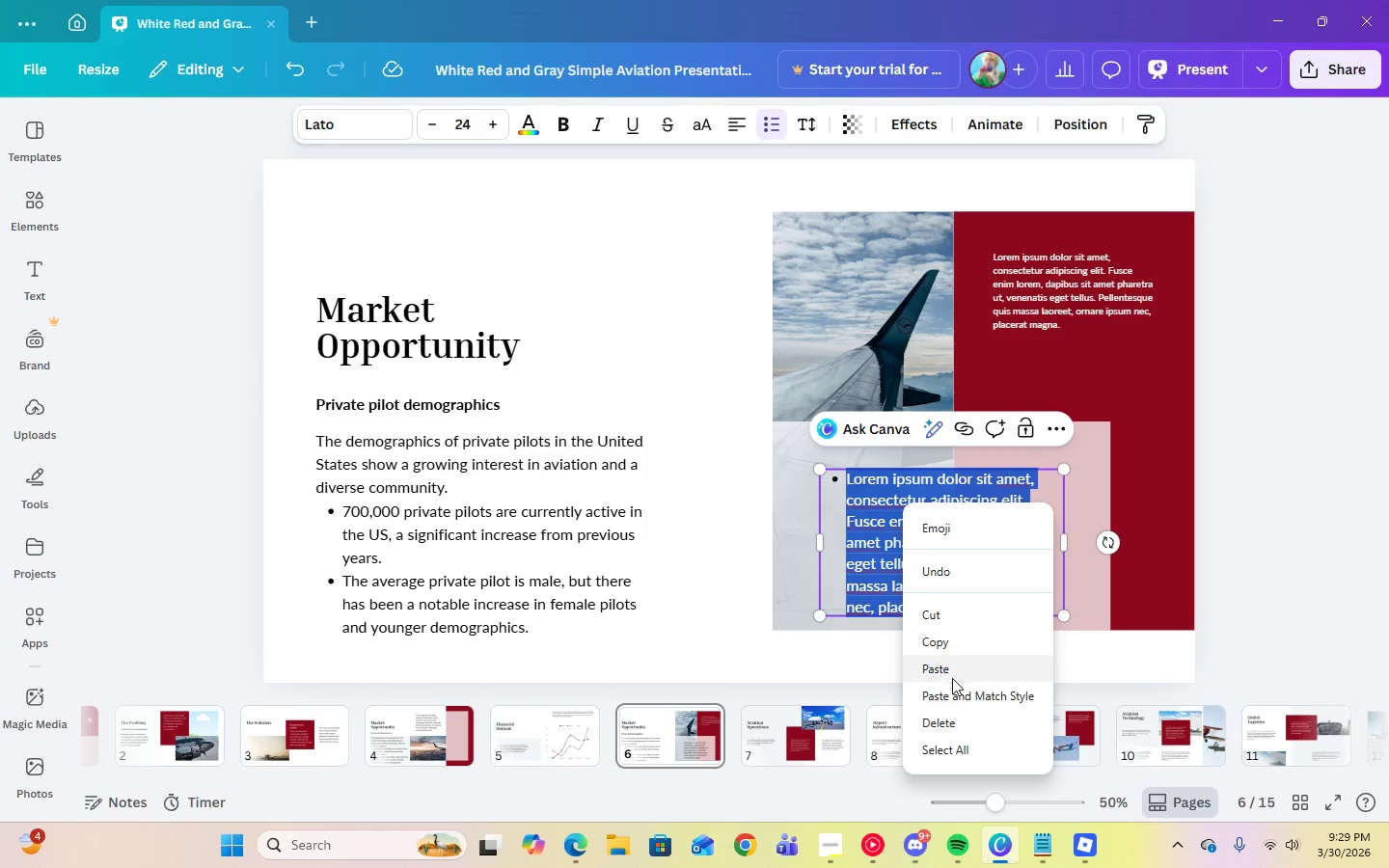 
left_click([949, 675])
 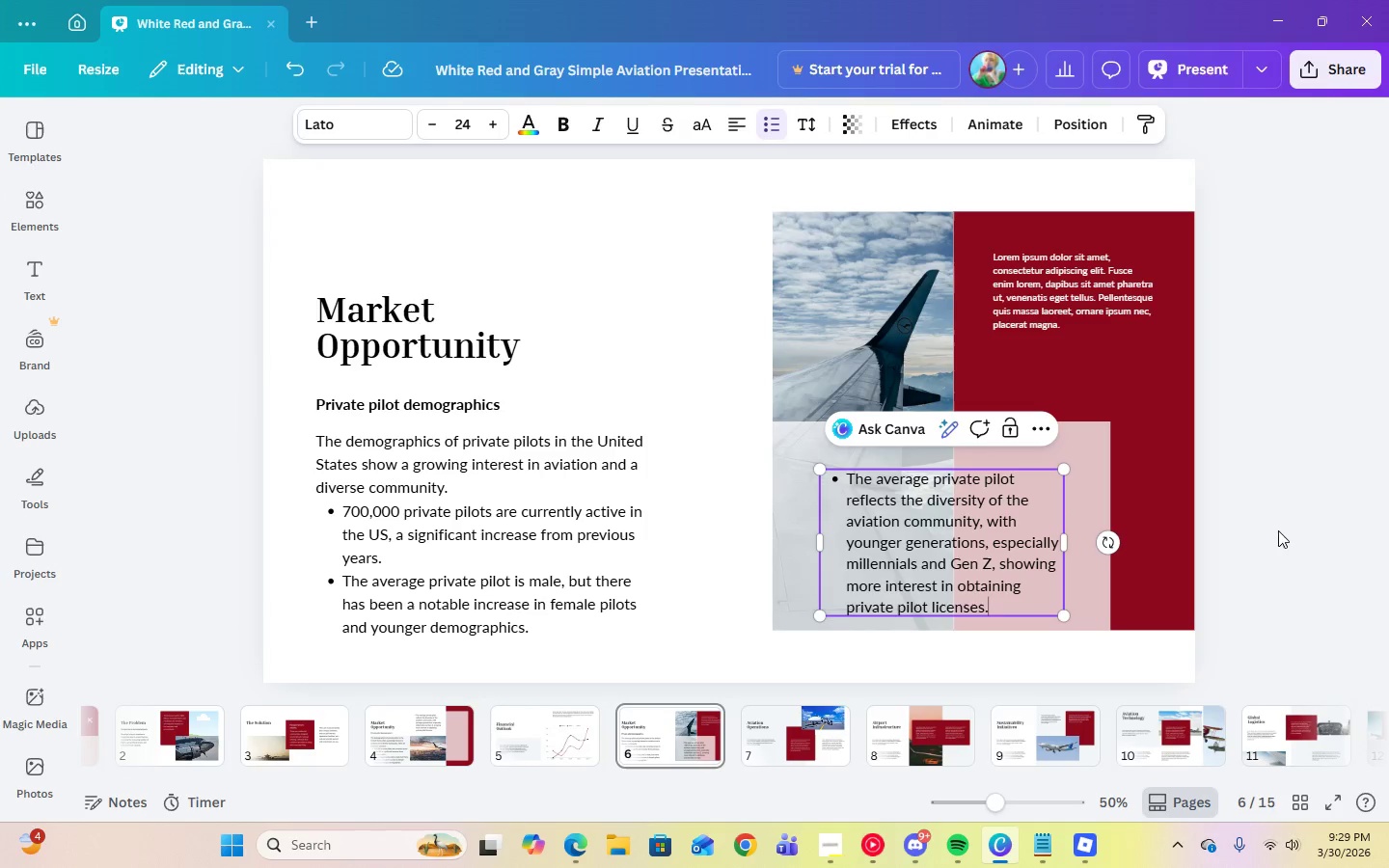 
left_click([1324, 517])
 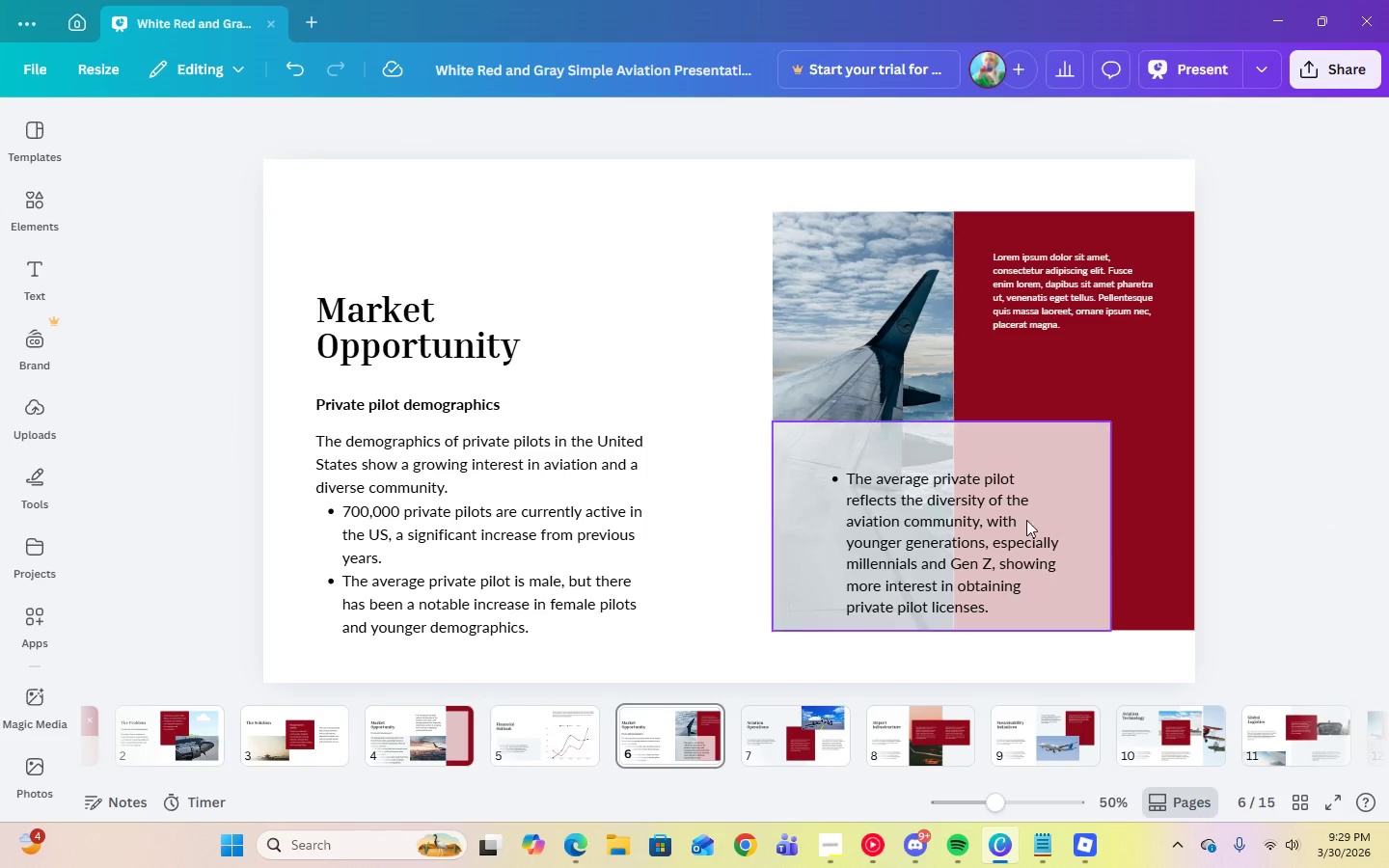 
left_click([931, 529])
 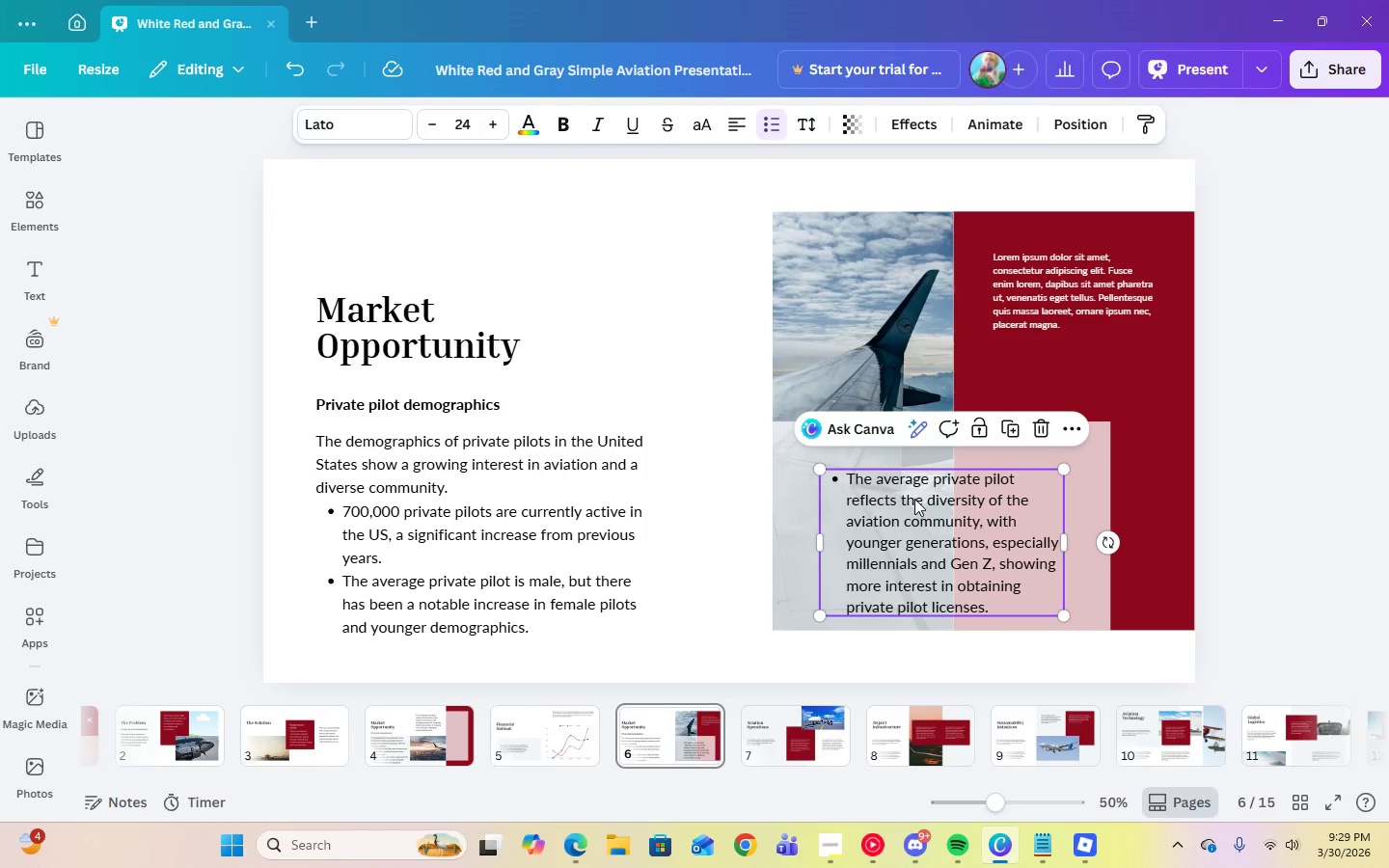 
left_click_drag(start_coordinate=[914, 499], to_coordinate=[912, 483])
 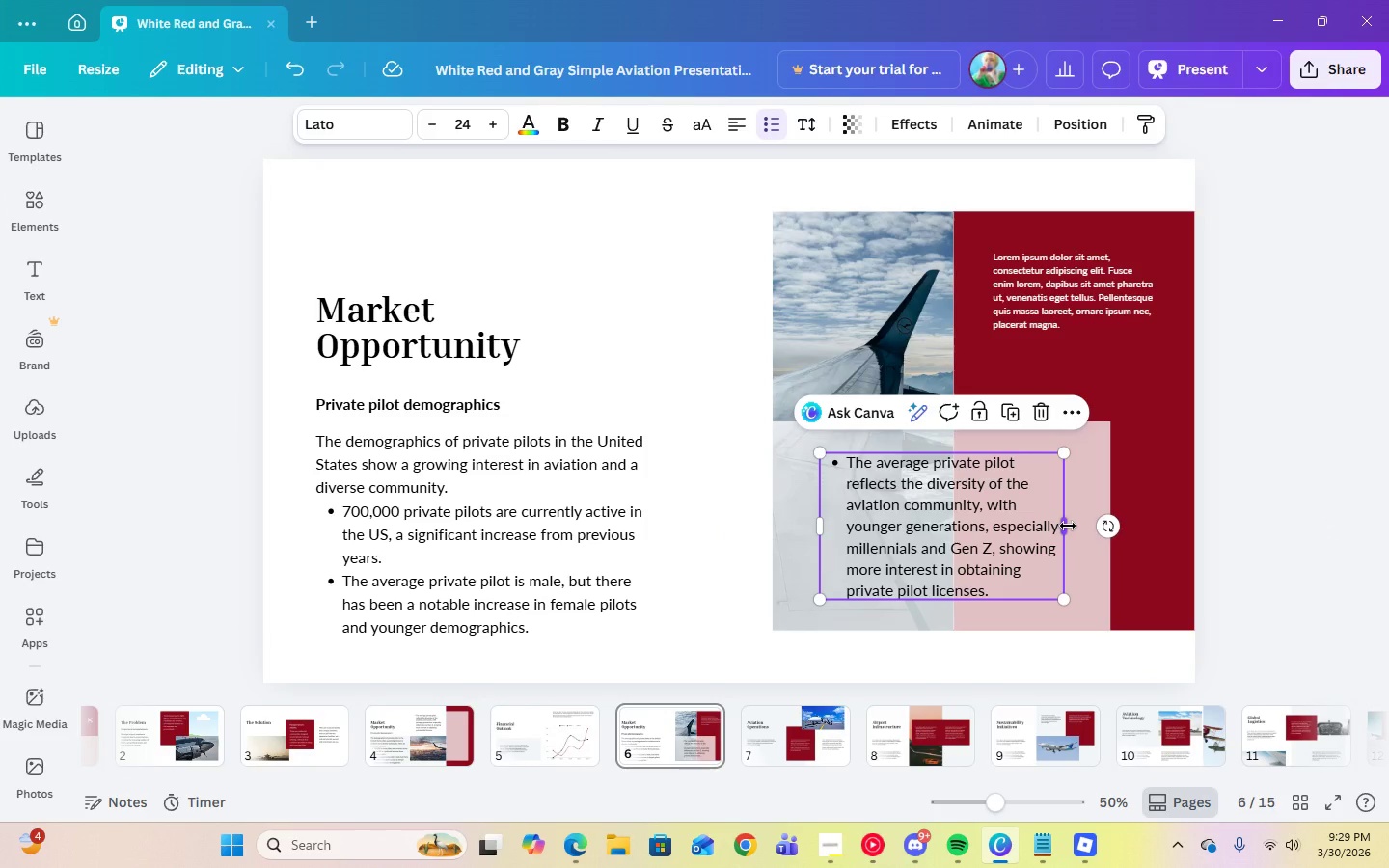 
left_click_drag(start_coordinate=[1068, 526], to_coordinate=[1103, 523])
 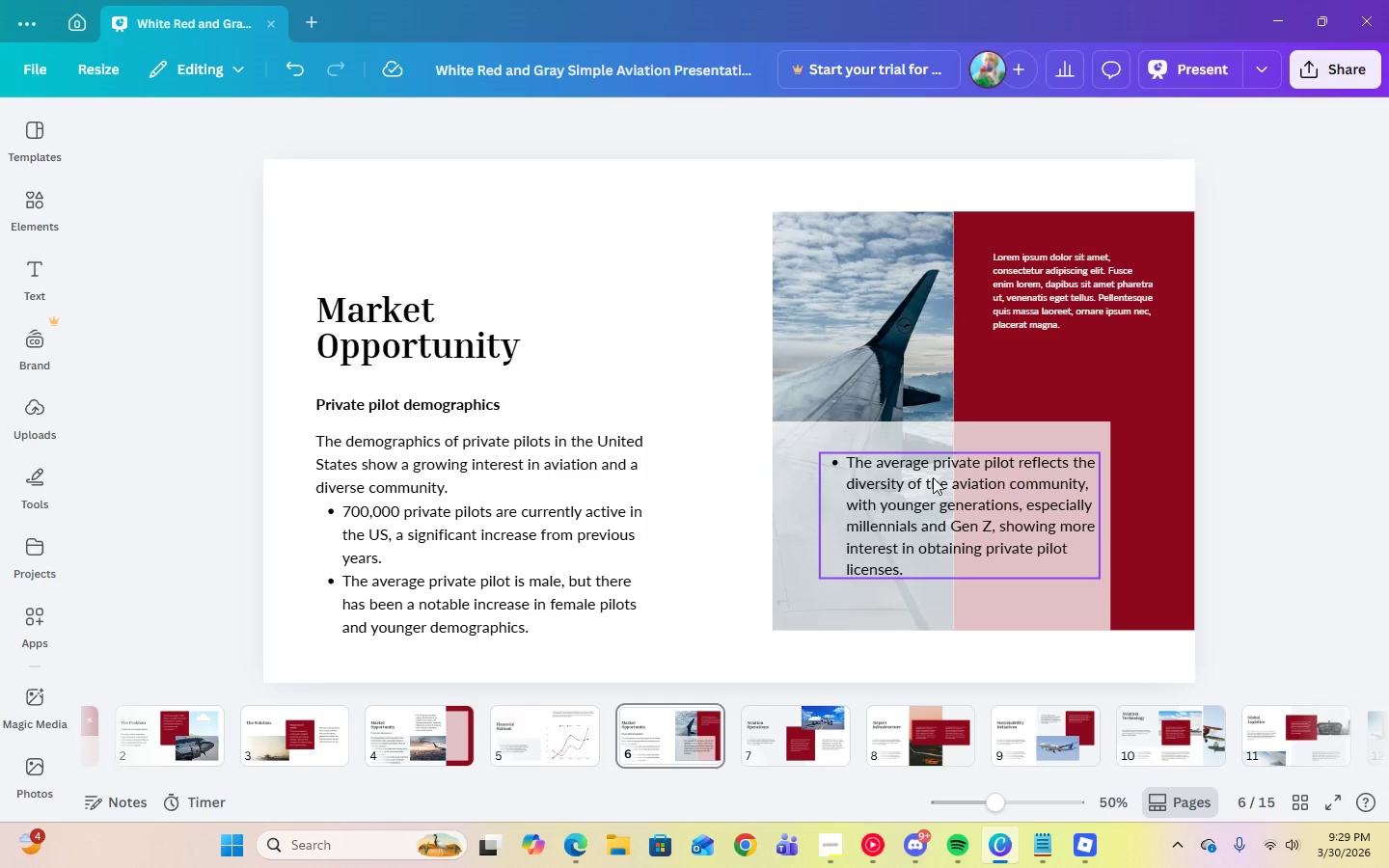 
left_click_drag(start_coordinate=[931, 477], to_coordinate=[923, 461])
 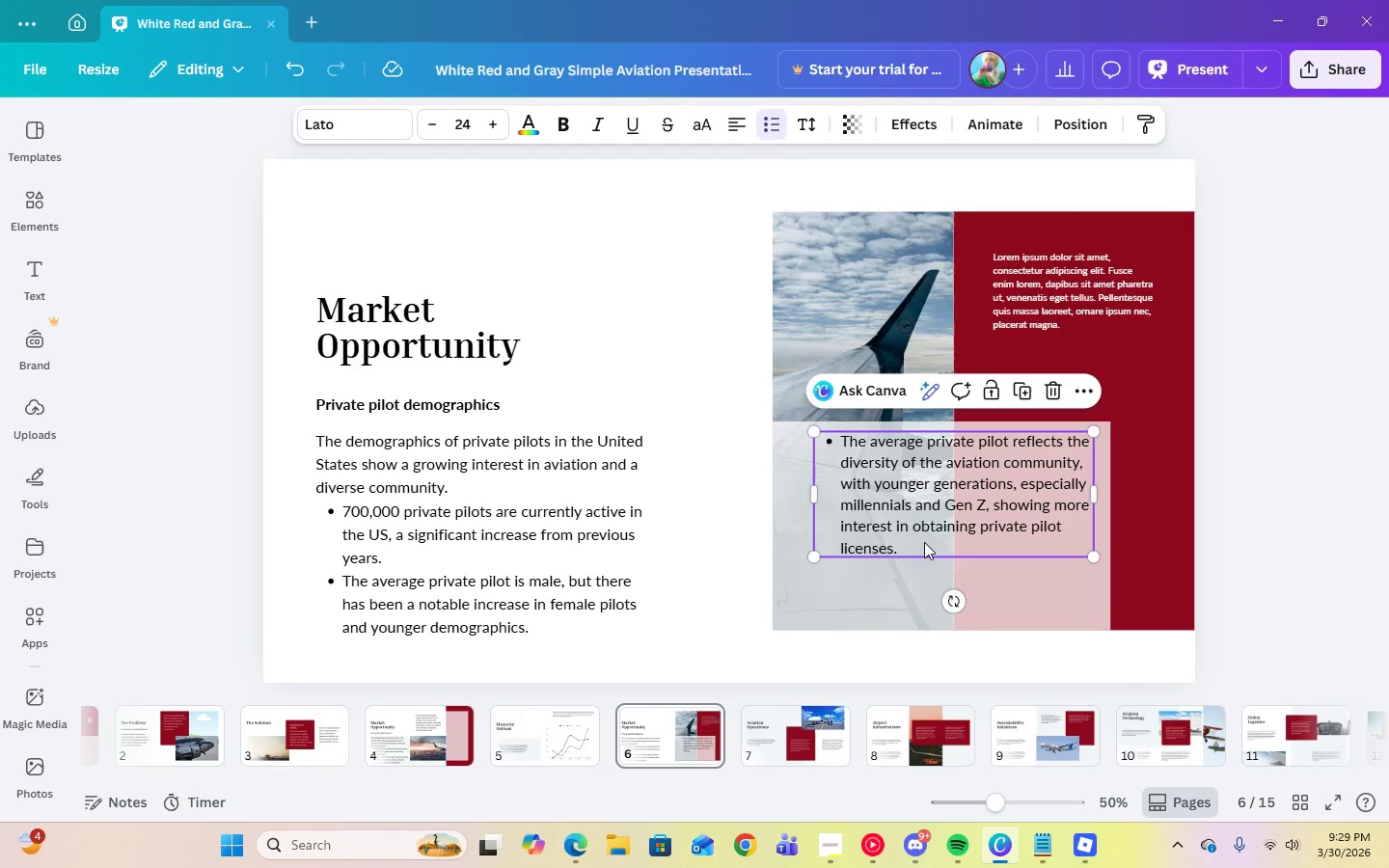 
left_click([924, 542])
 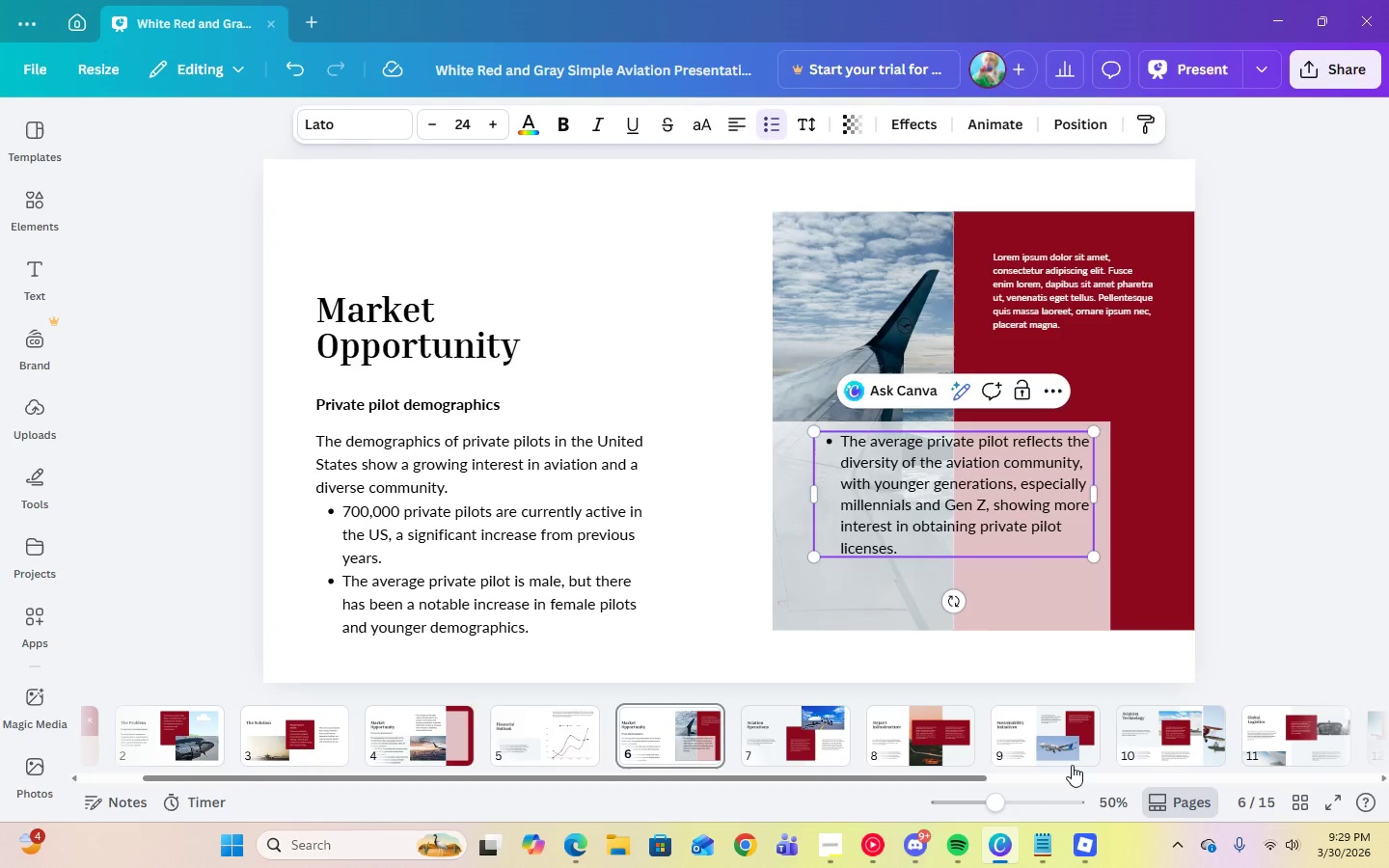 
left_click([1044, 846])
 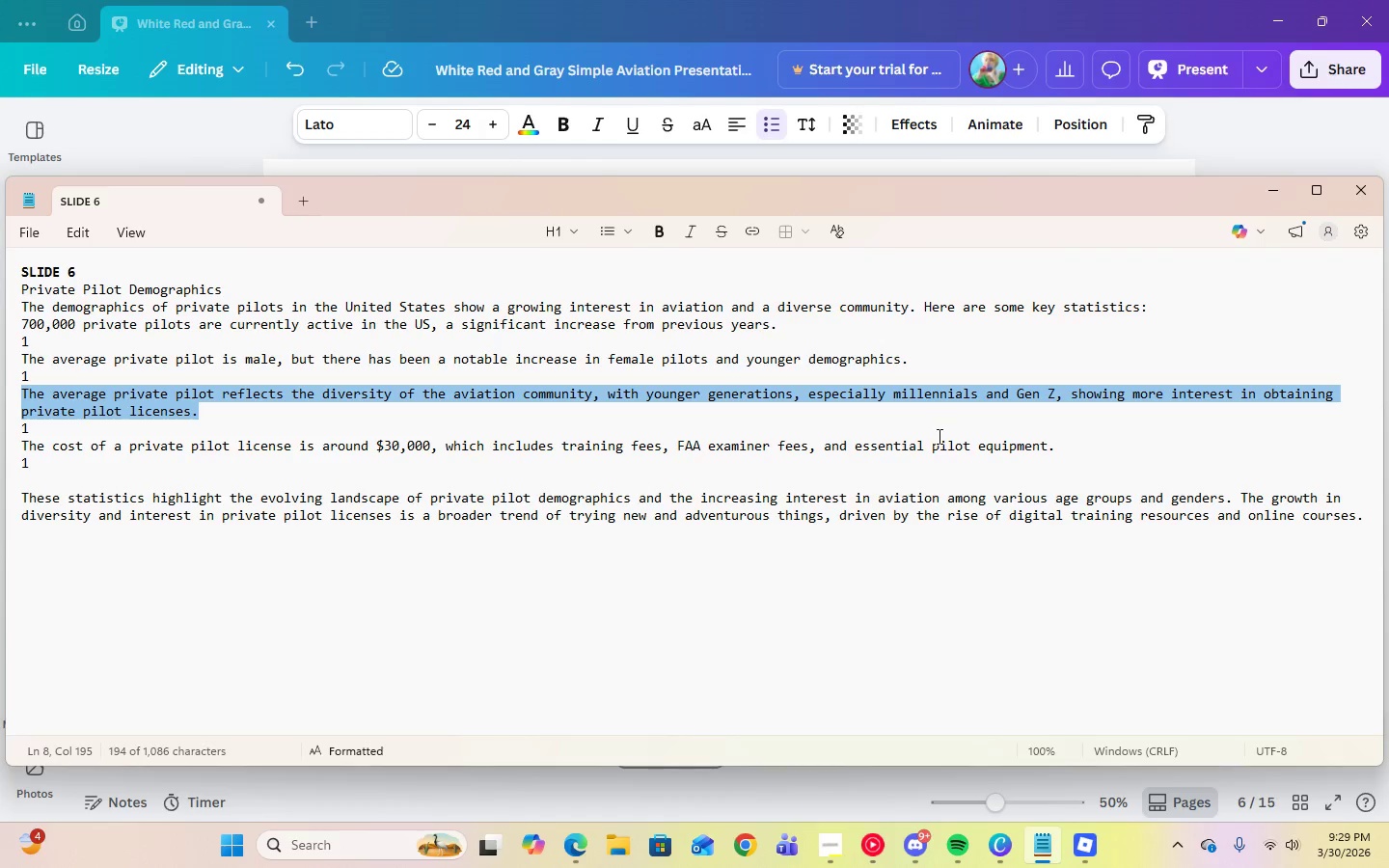 
left_click_drag(start_coordinate=[1061, 444], to_coordinate=[17, 442])
 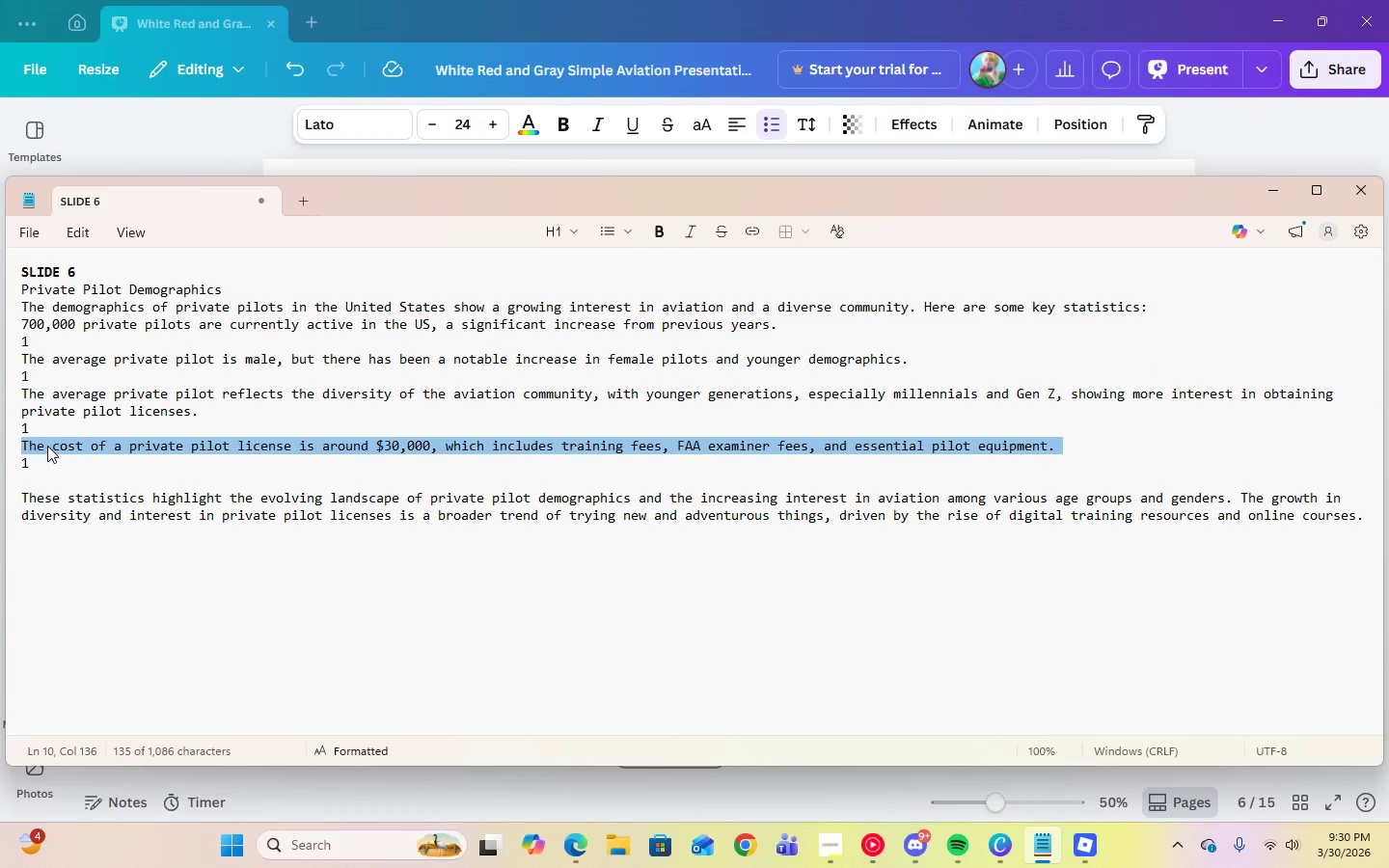 
right_click([47, 446])
 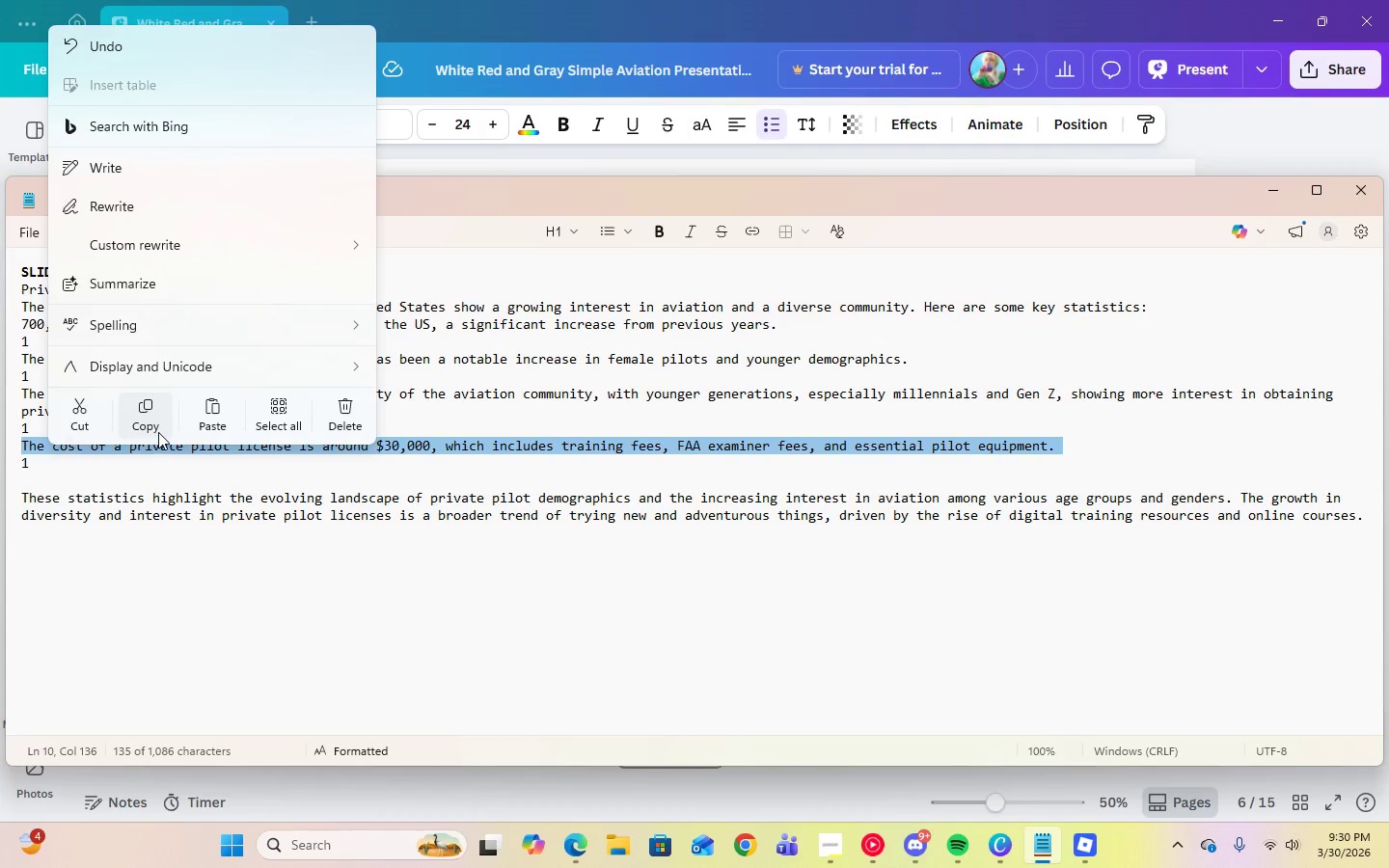 
left_click([158, 426])
 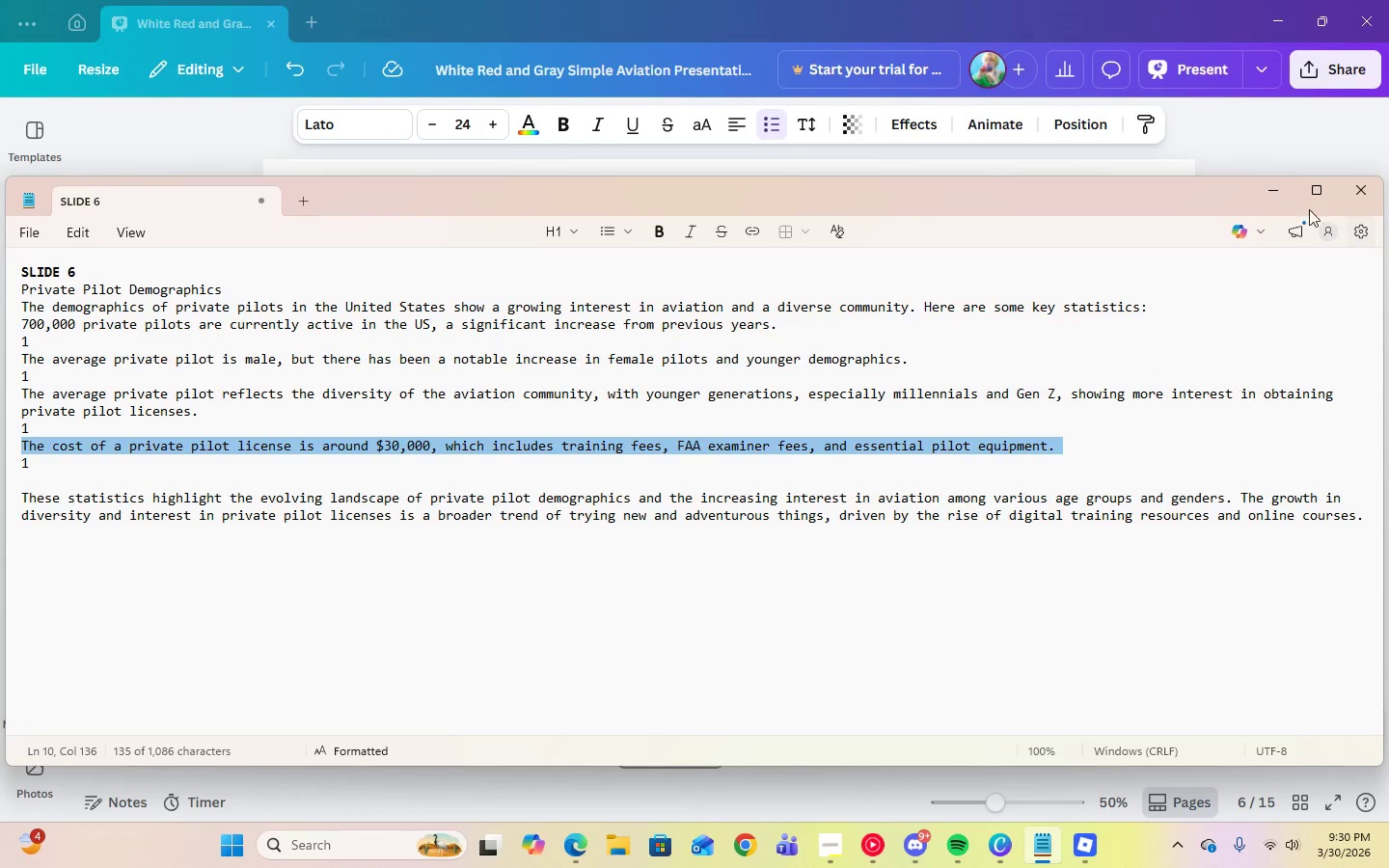 
left_click([1266, 192])
 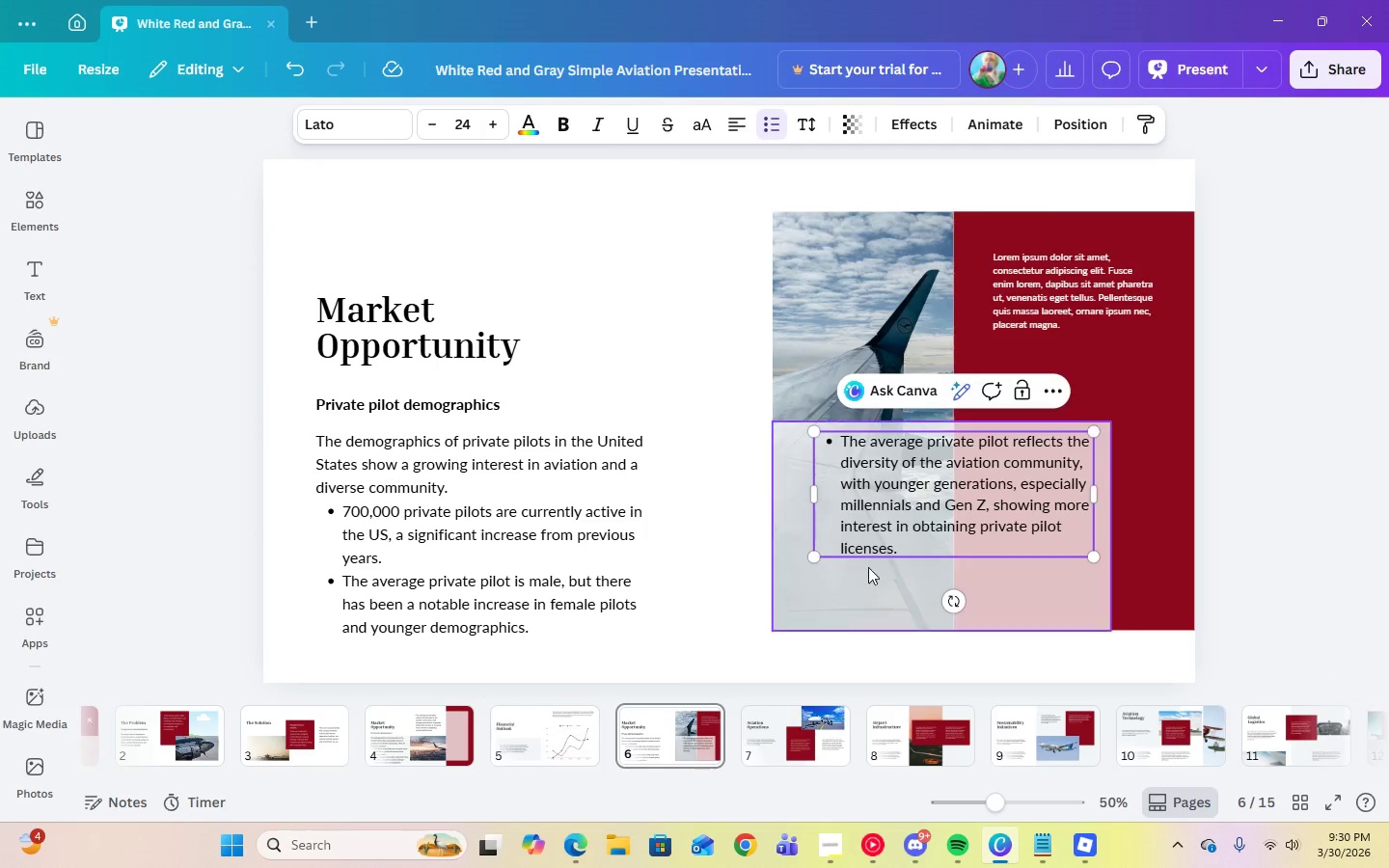 
left_click([914, 544])
 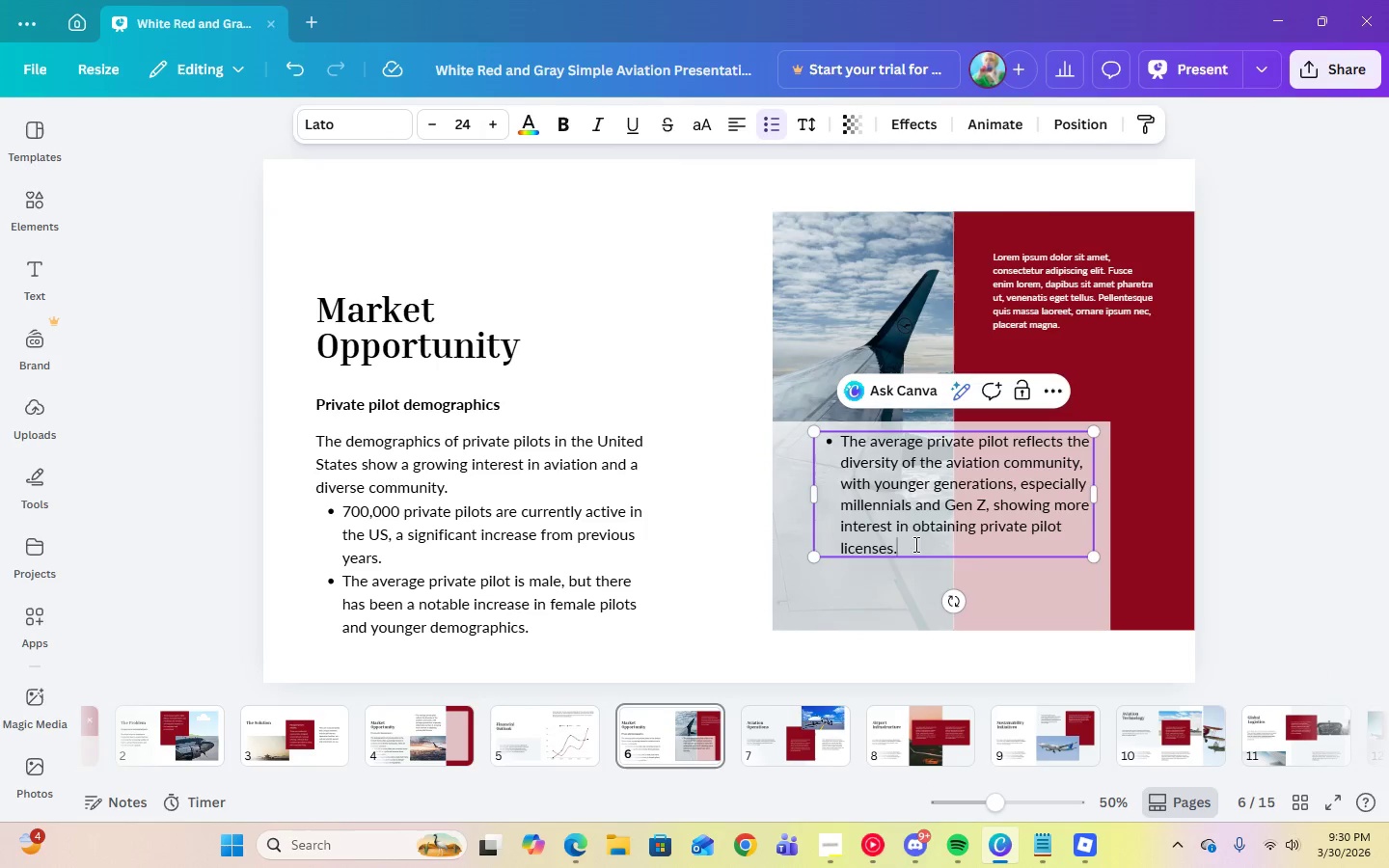 
key(Enter)
 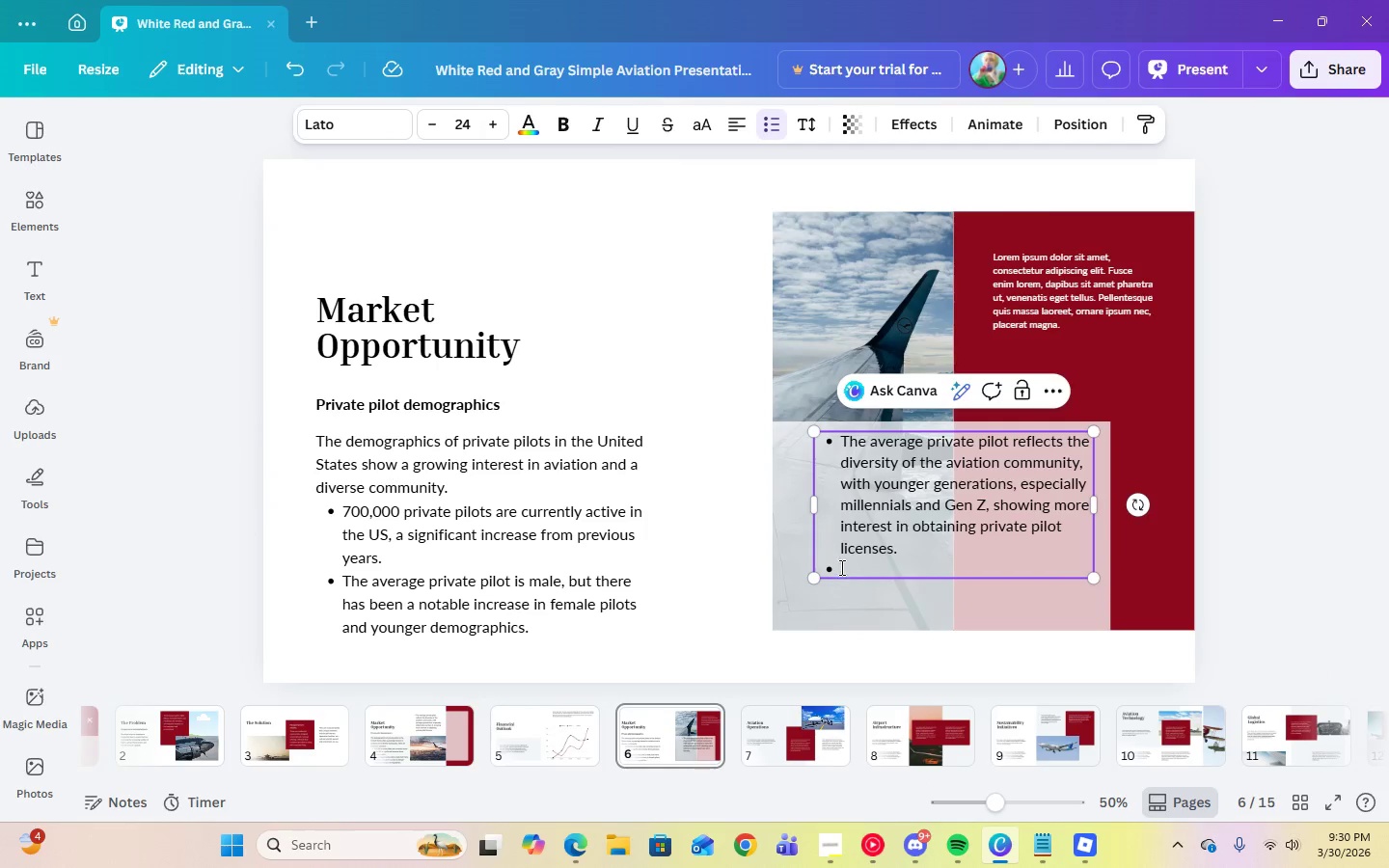 
right_click([844, 570])
 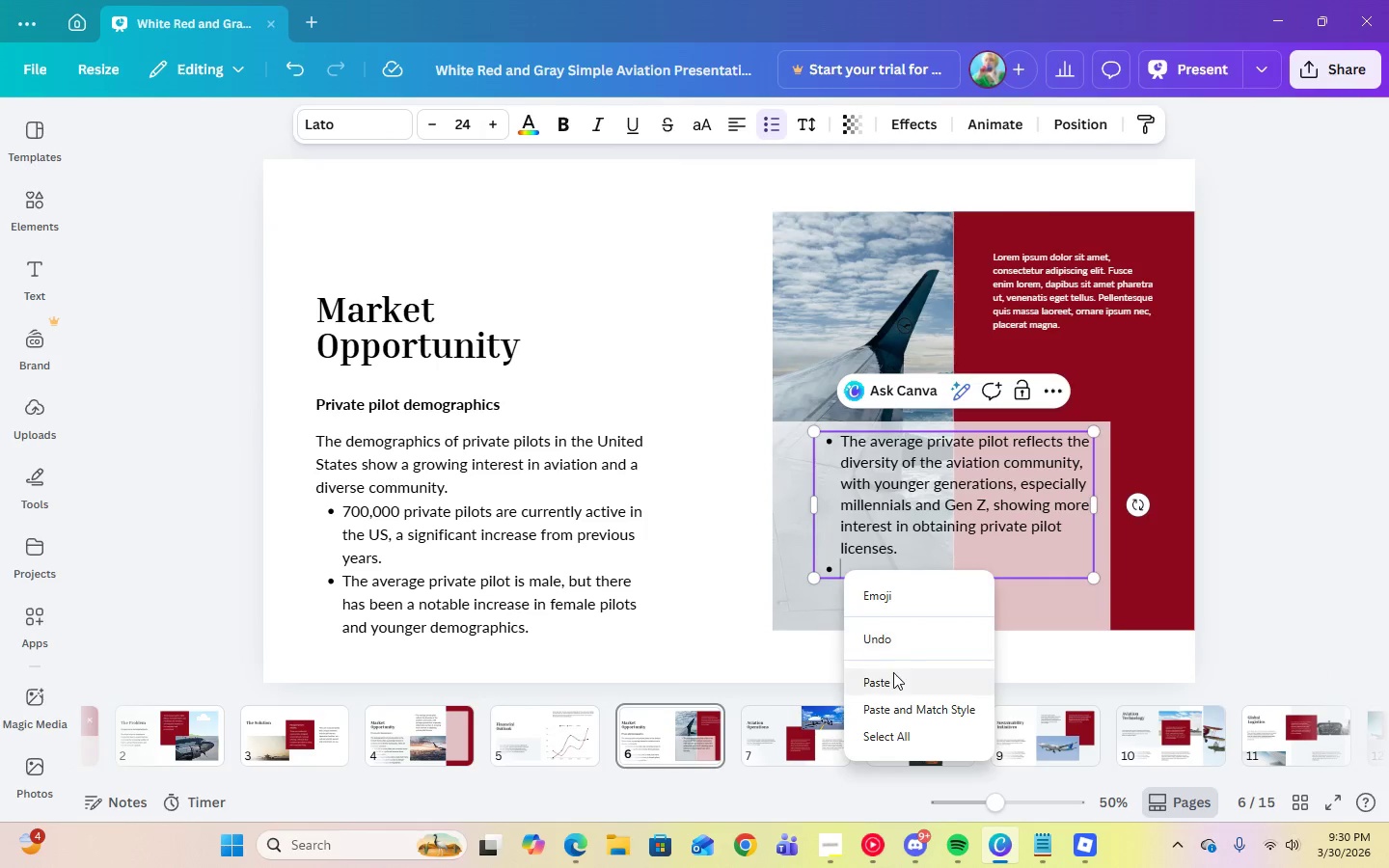 
left_click([892, 674])
 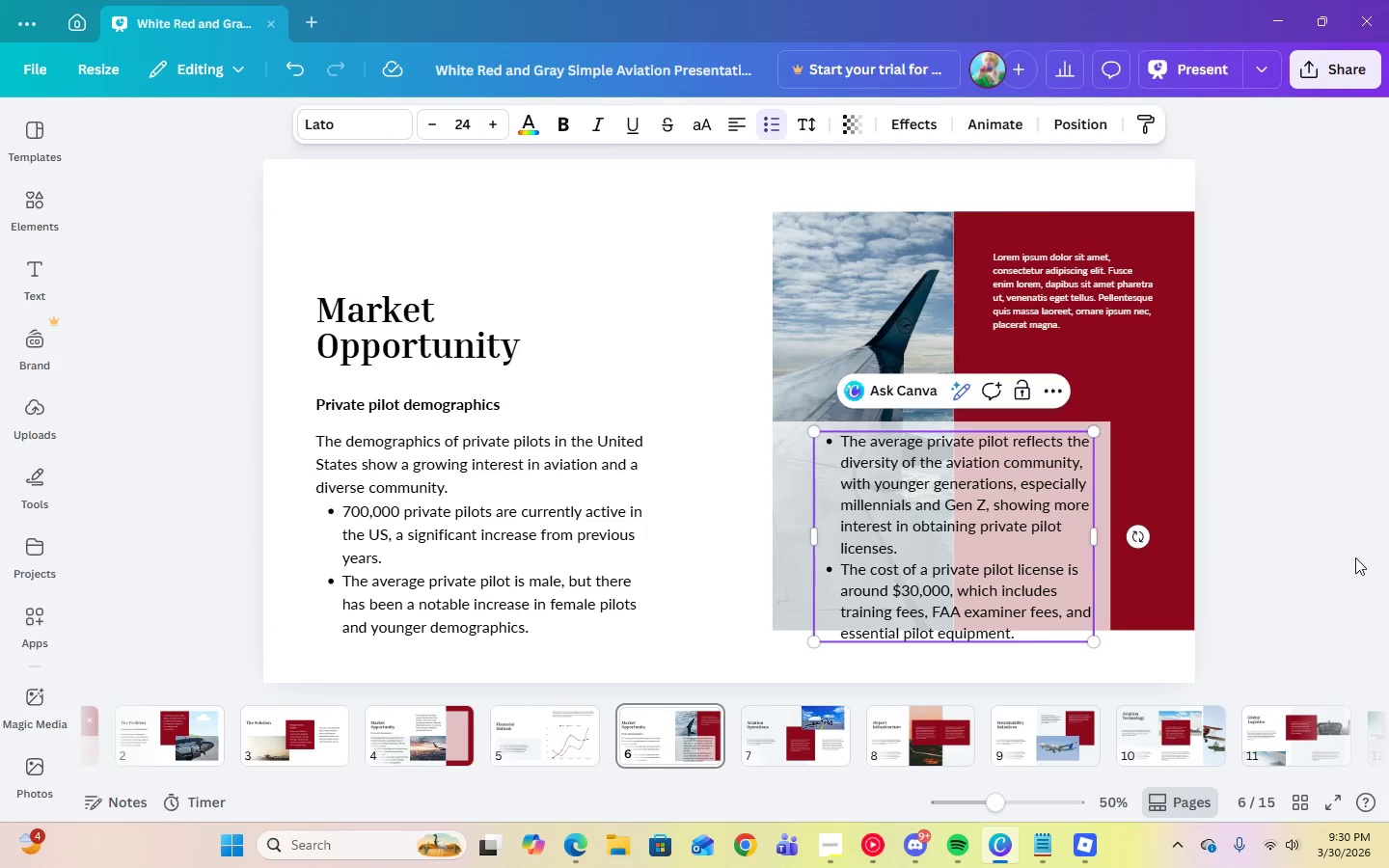 
left_click([1388, 544])
 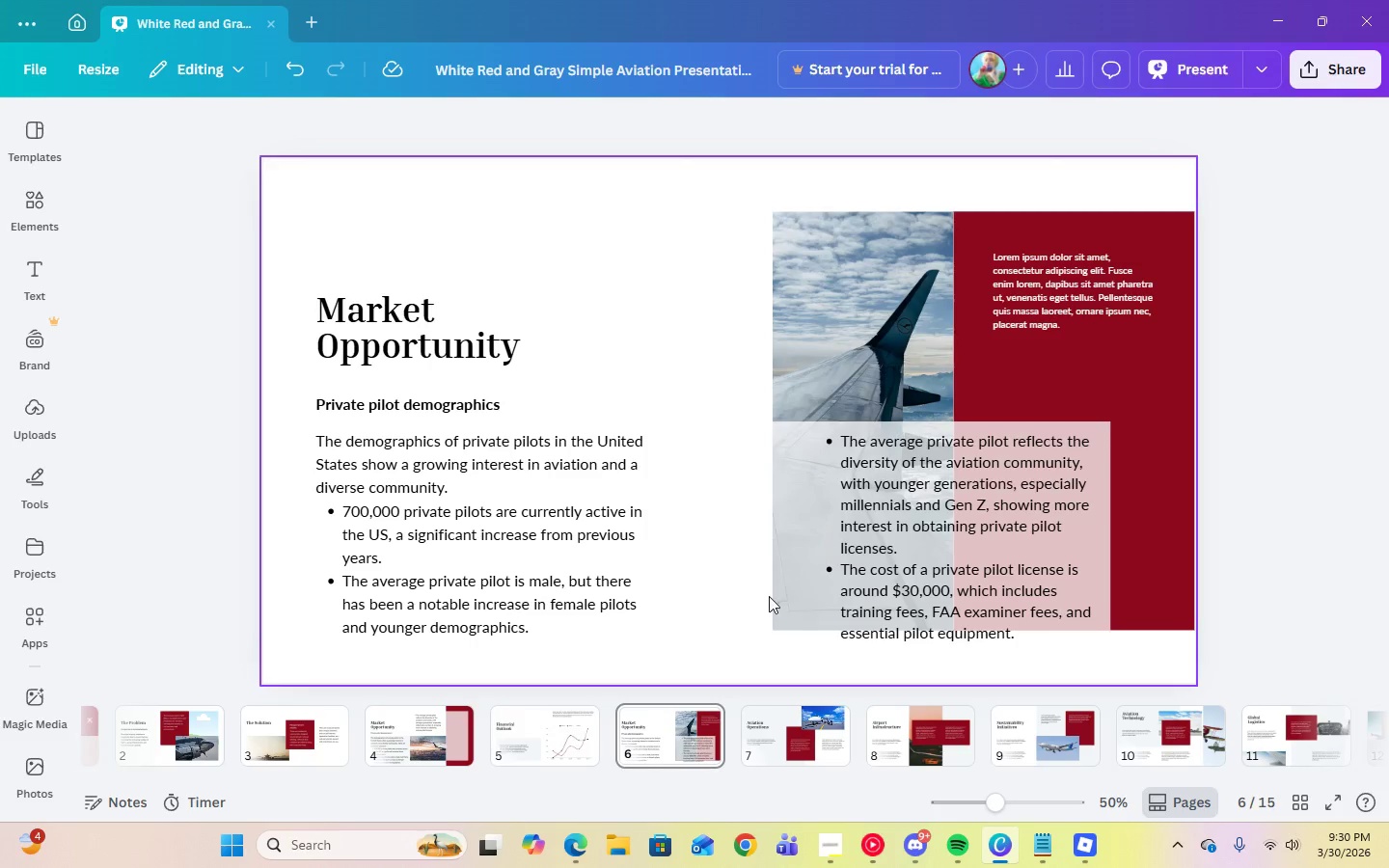 
left_click([802, 598])
 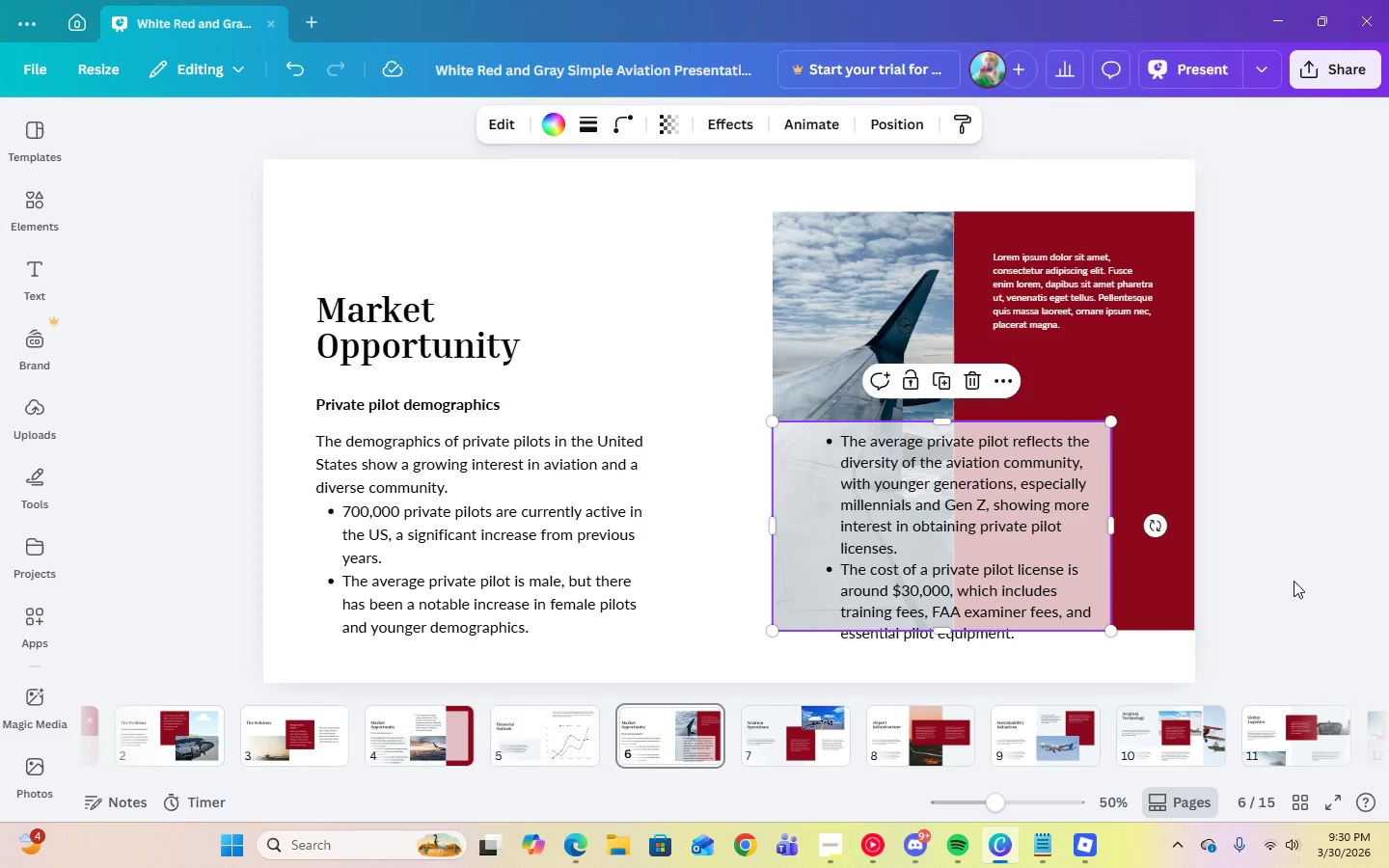 
left_click([1359, 574])
 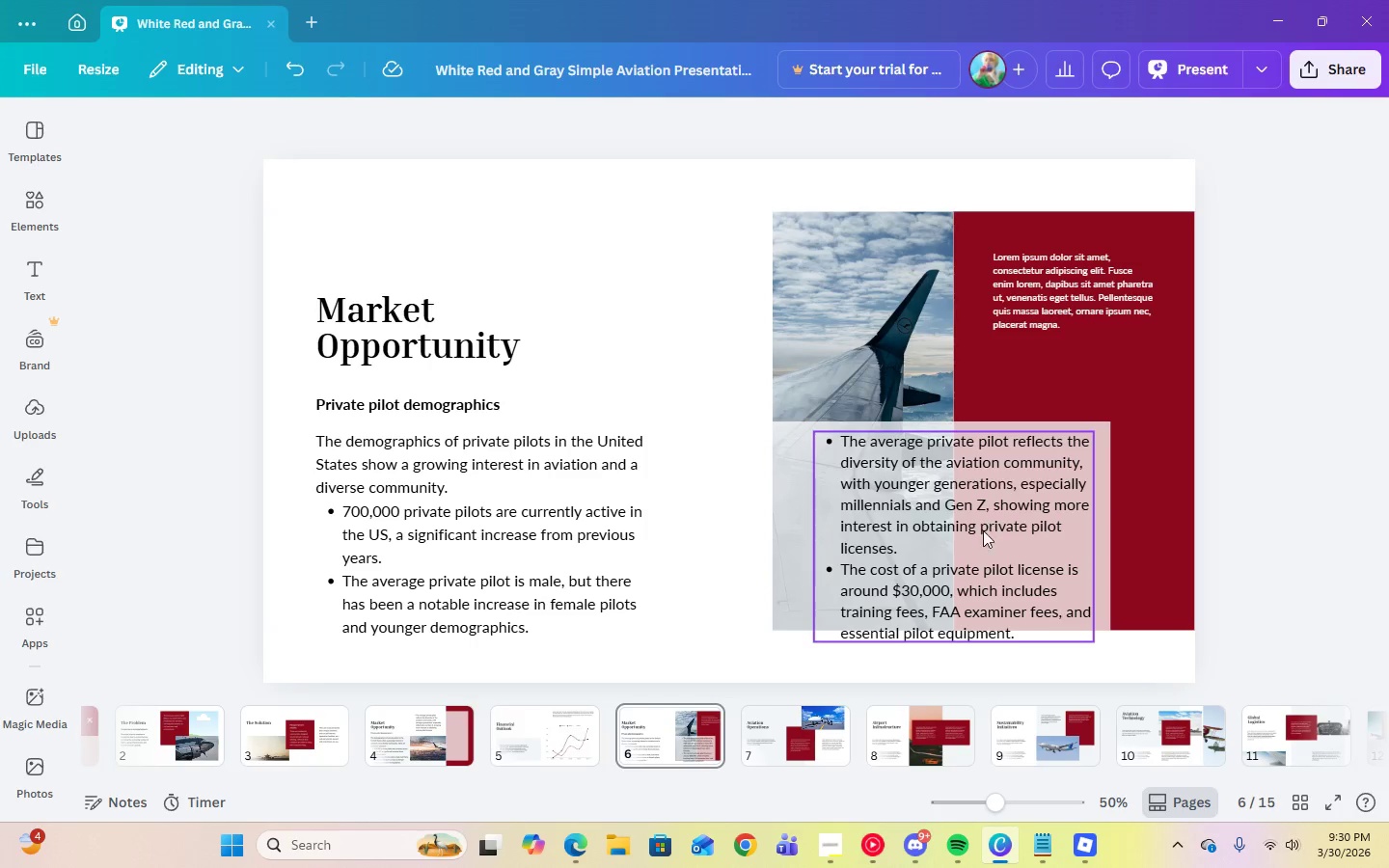 
wait(12.38)
 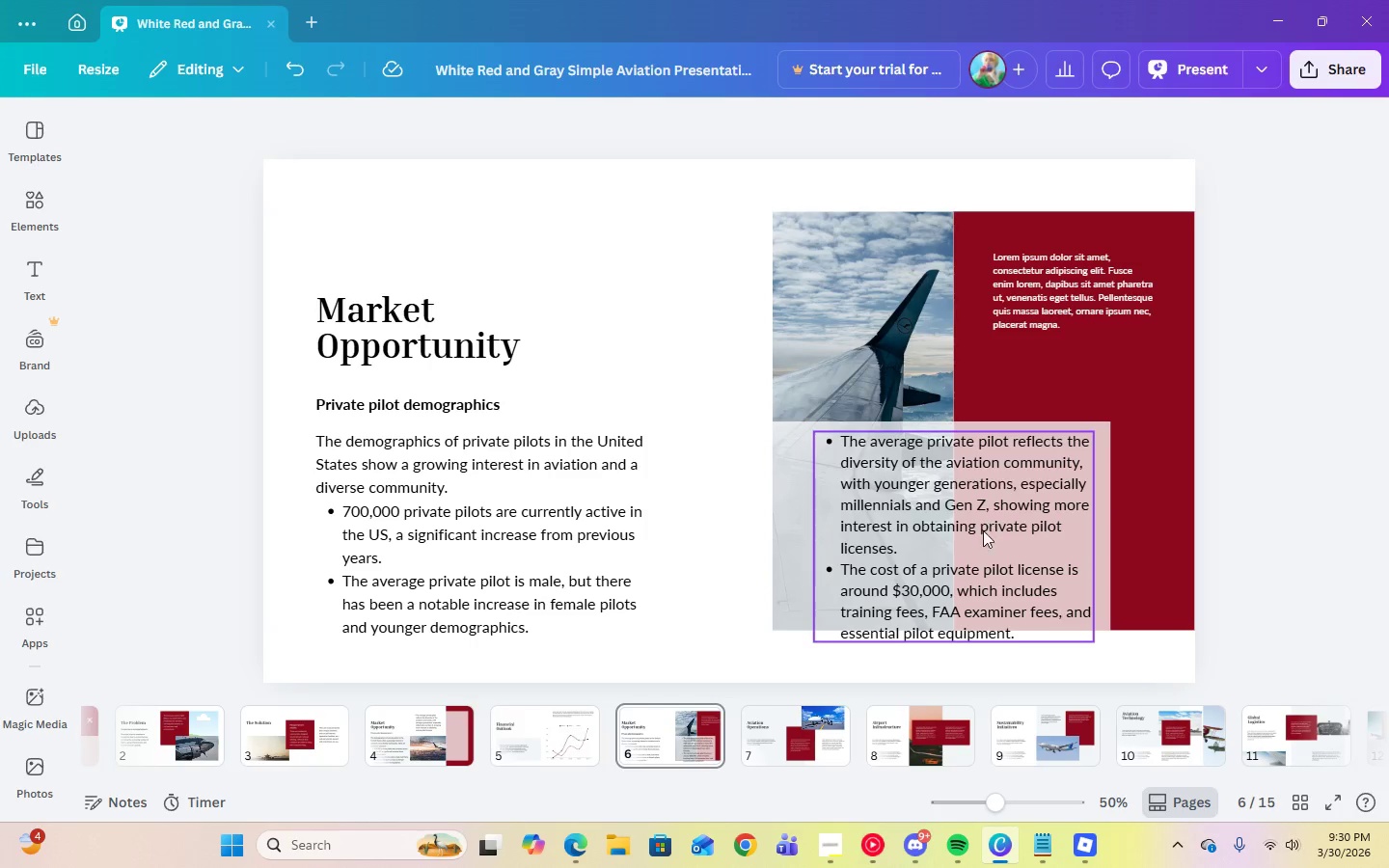 
double_click([905, 490])
 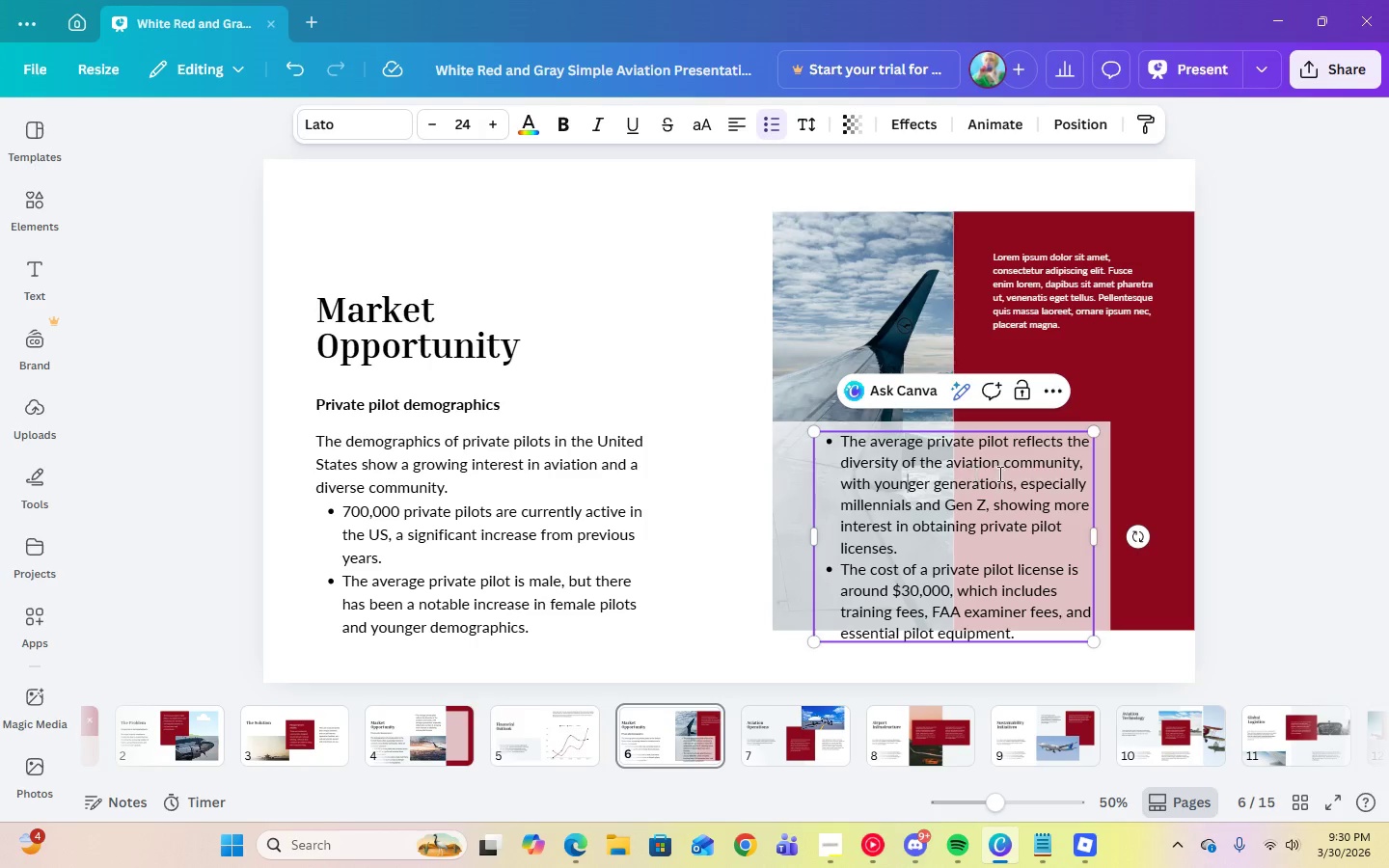 
left_click([1002, 474])
 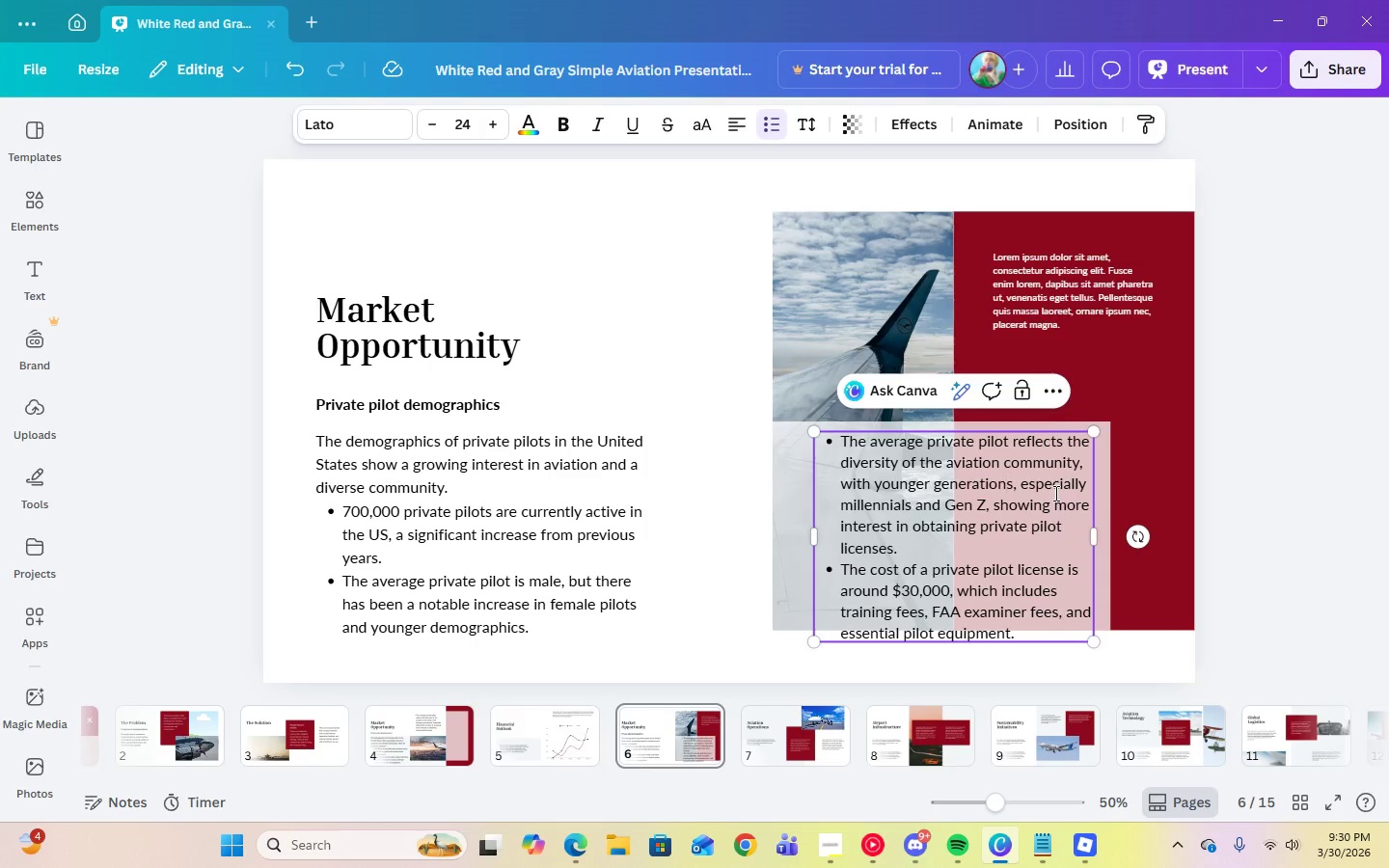 
left_click([1054, 493])
 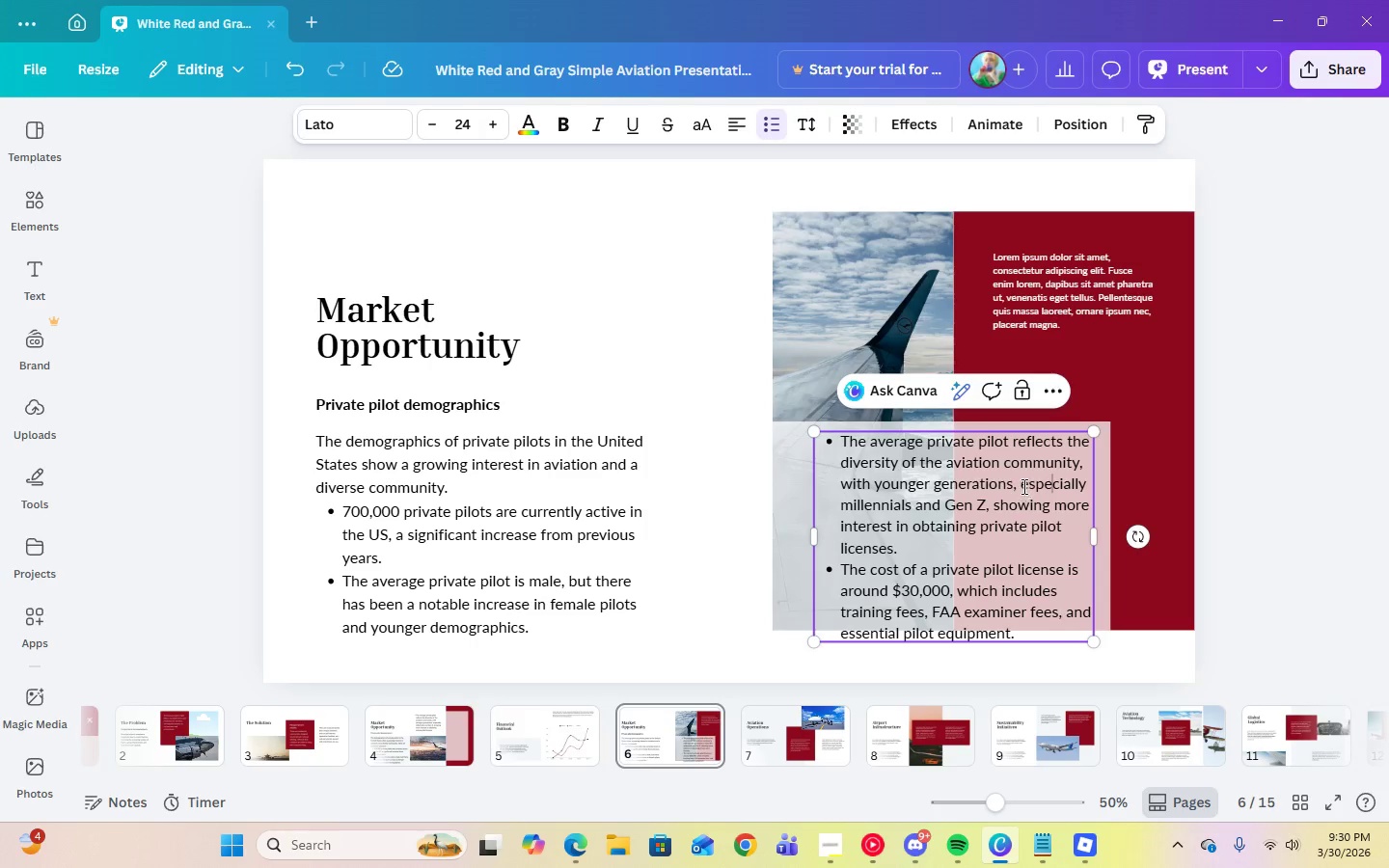 
left_click_drag(start_coordinate=[1018, 481], to_coordinate=[994, 512])
 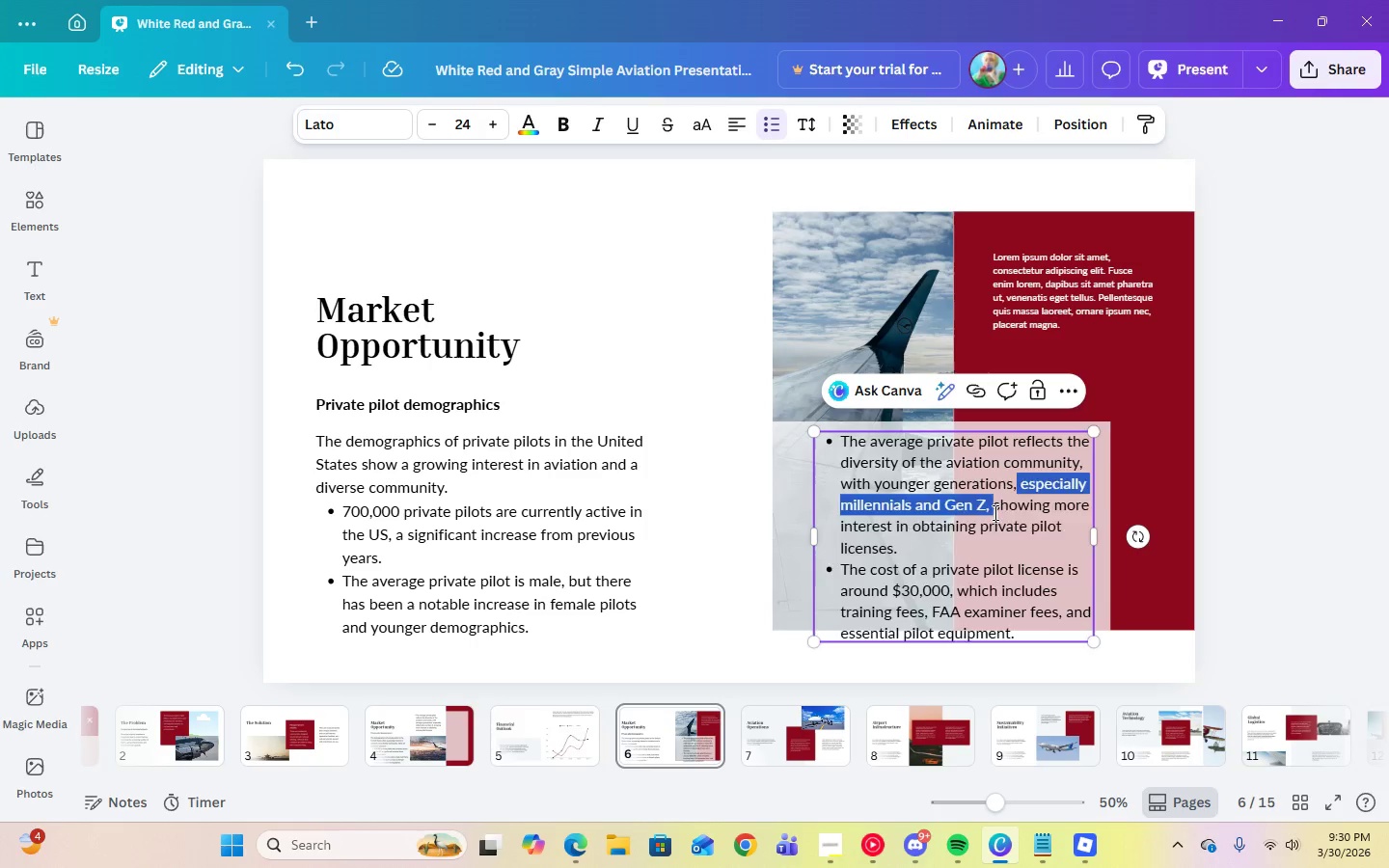 
key(Backspace)
 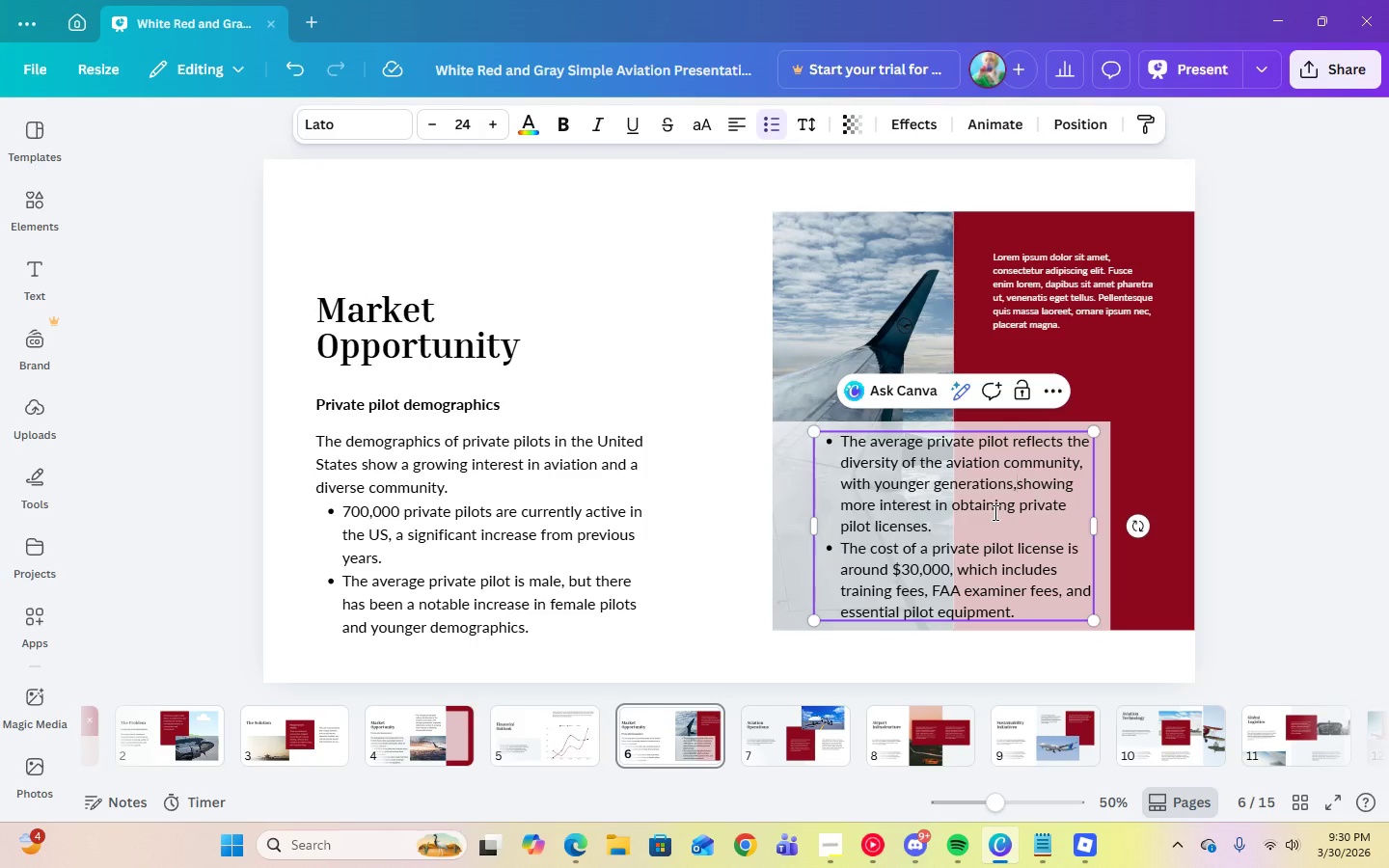 
key(Backspace)
 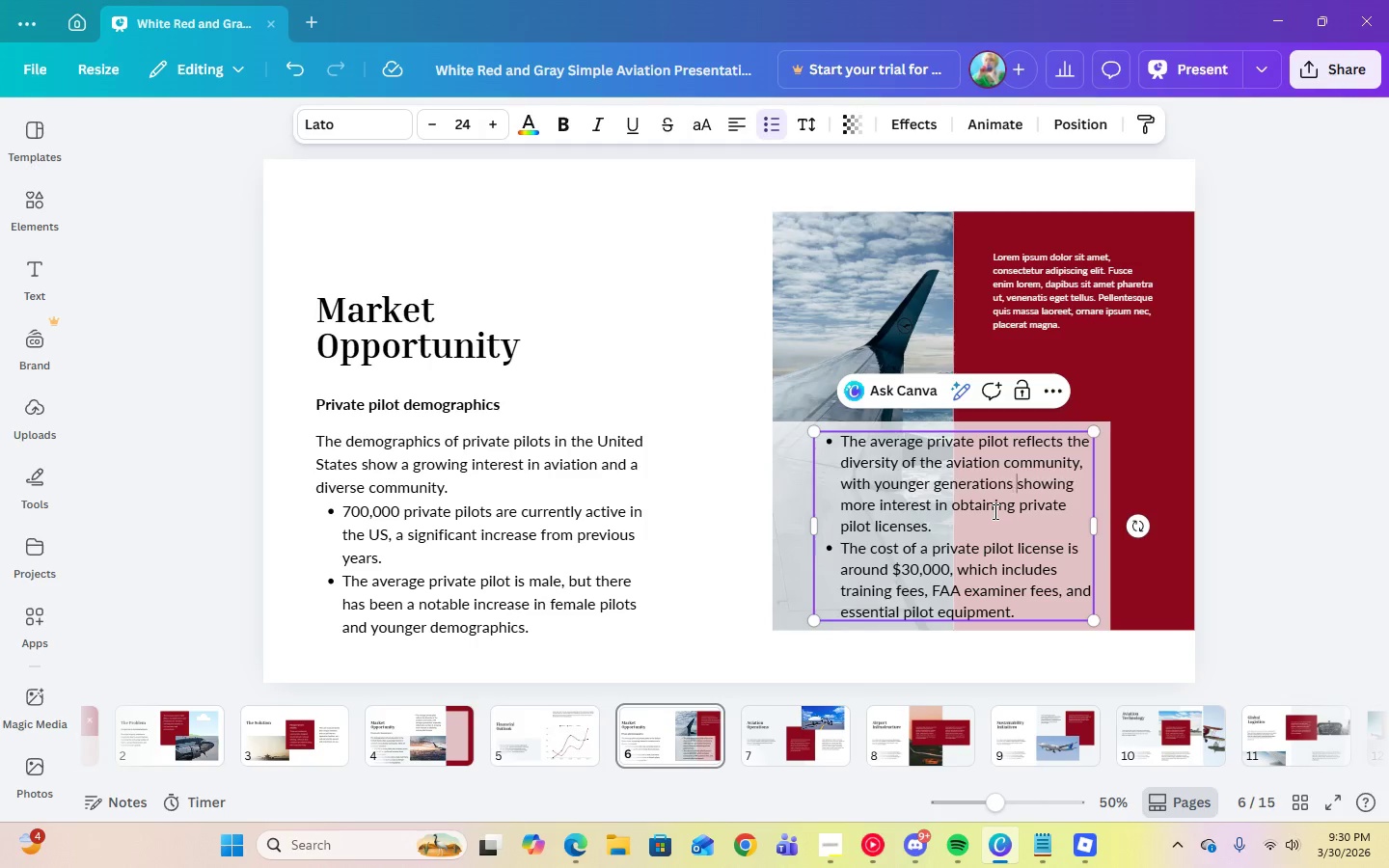 
key(Space)
 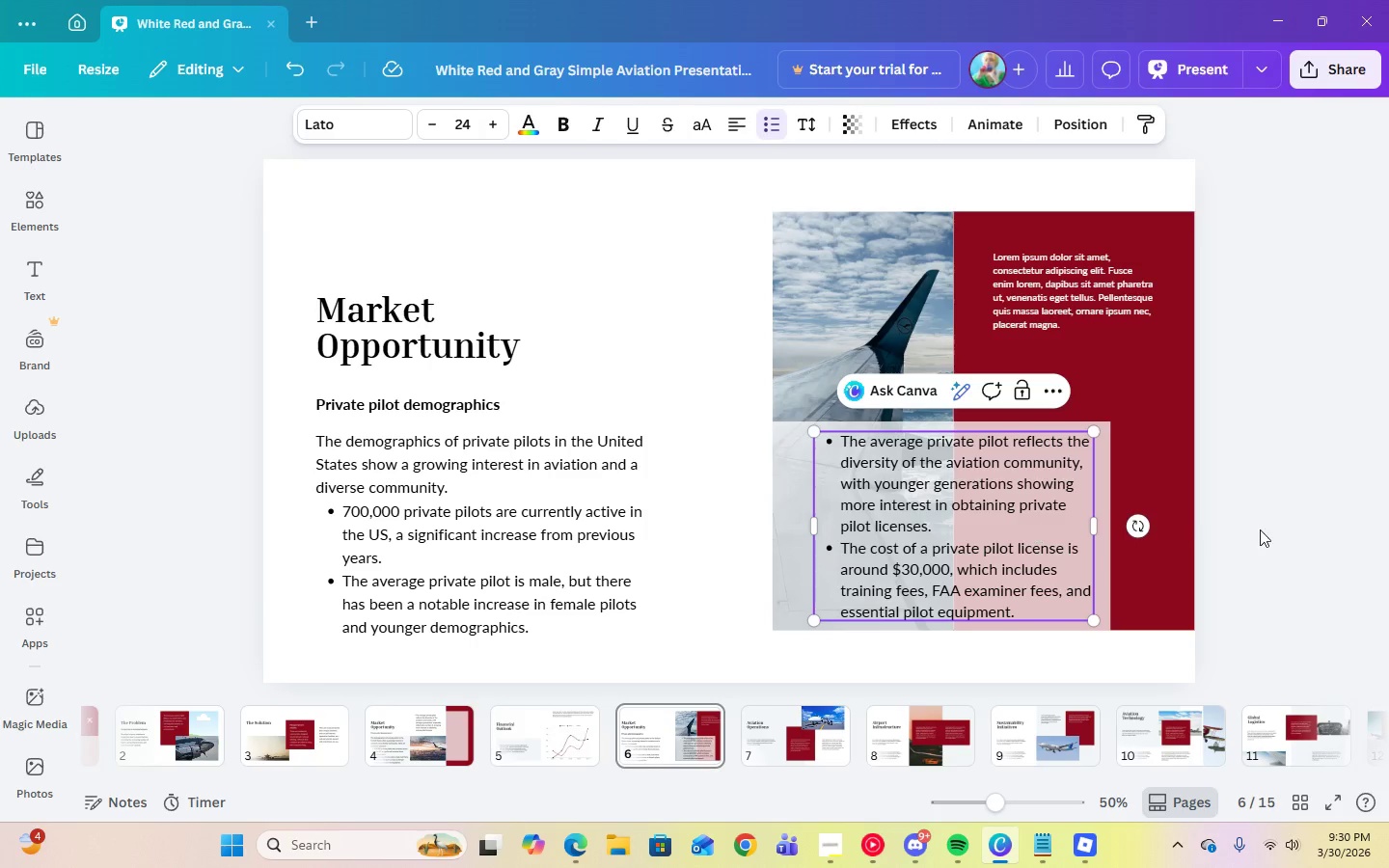 
left_click([1267, 529])
 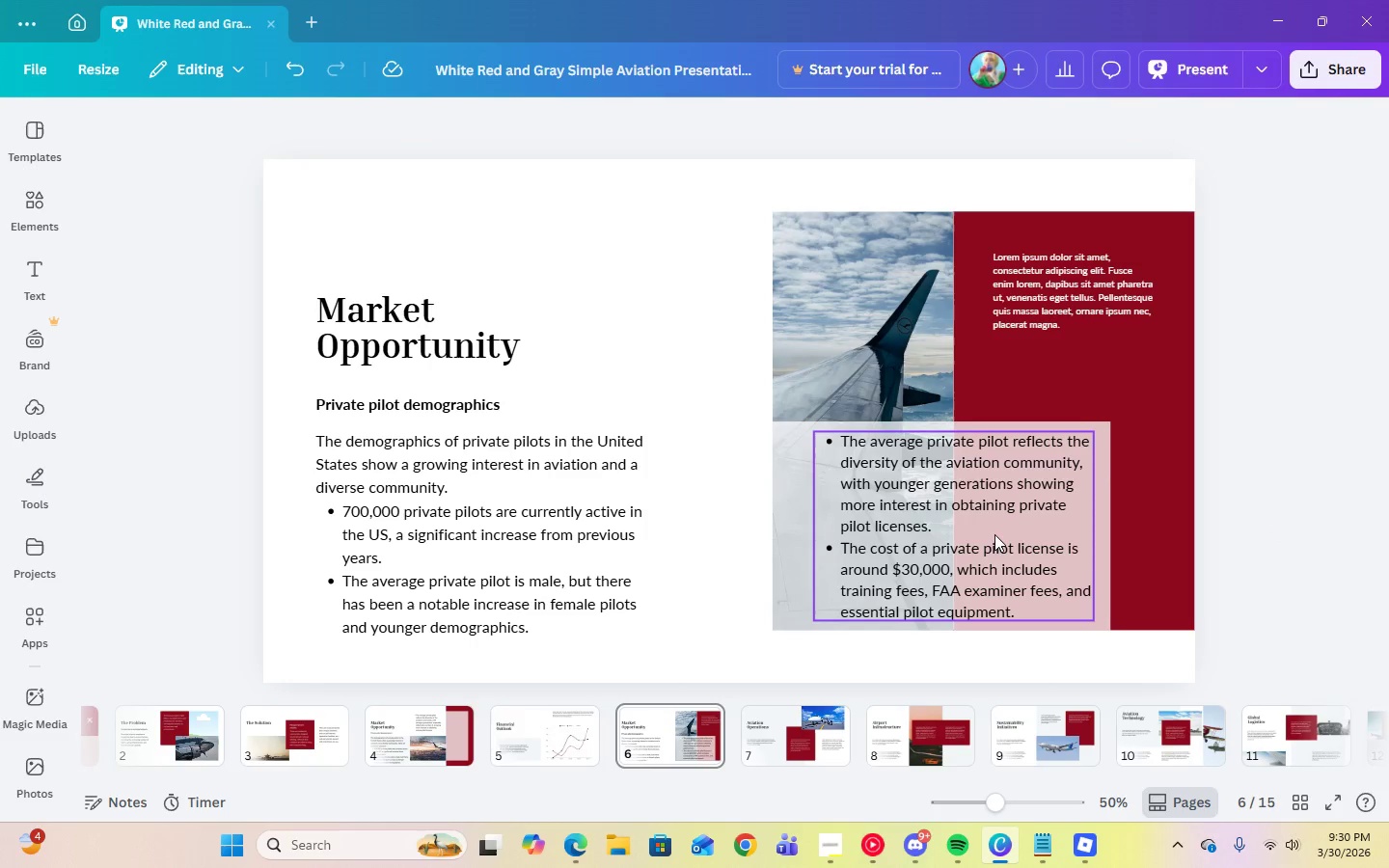 
left_click([912, 534])
 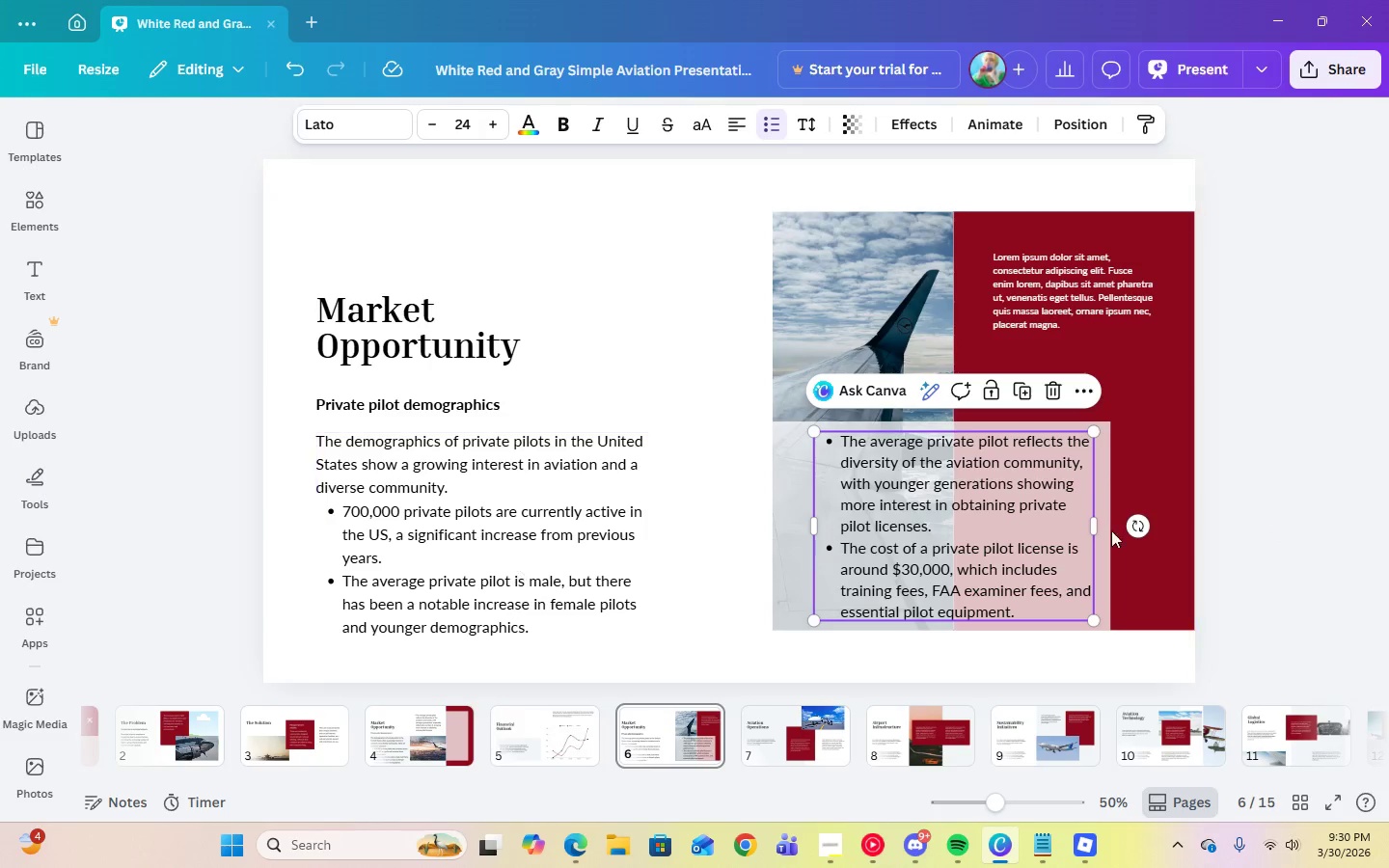 
left_click([1257, 526])
 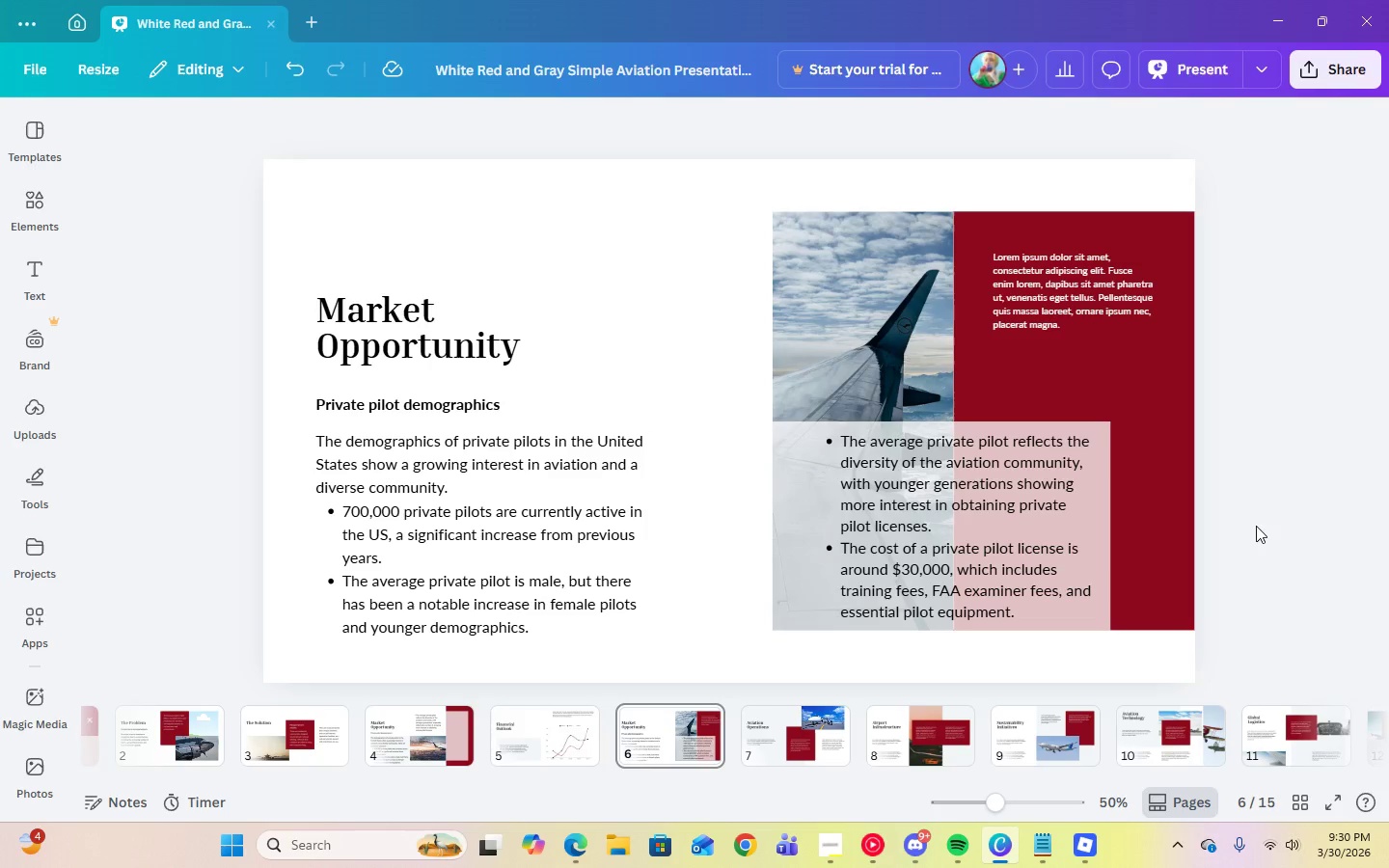 
double_click([431, 488])
 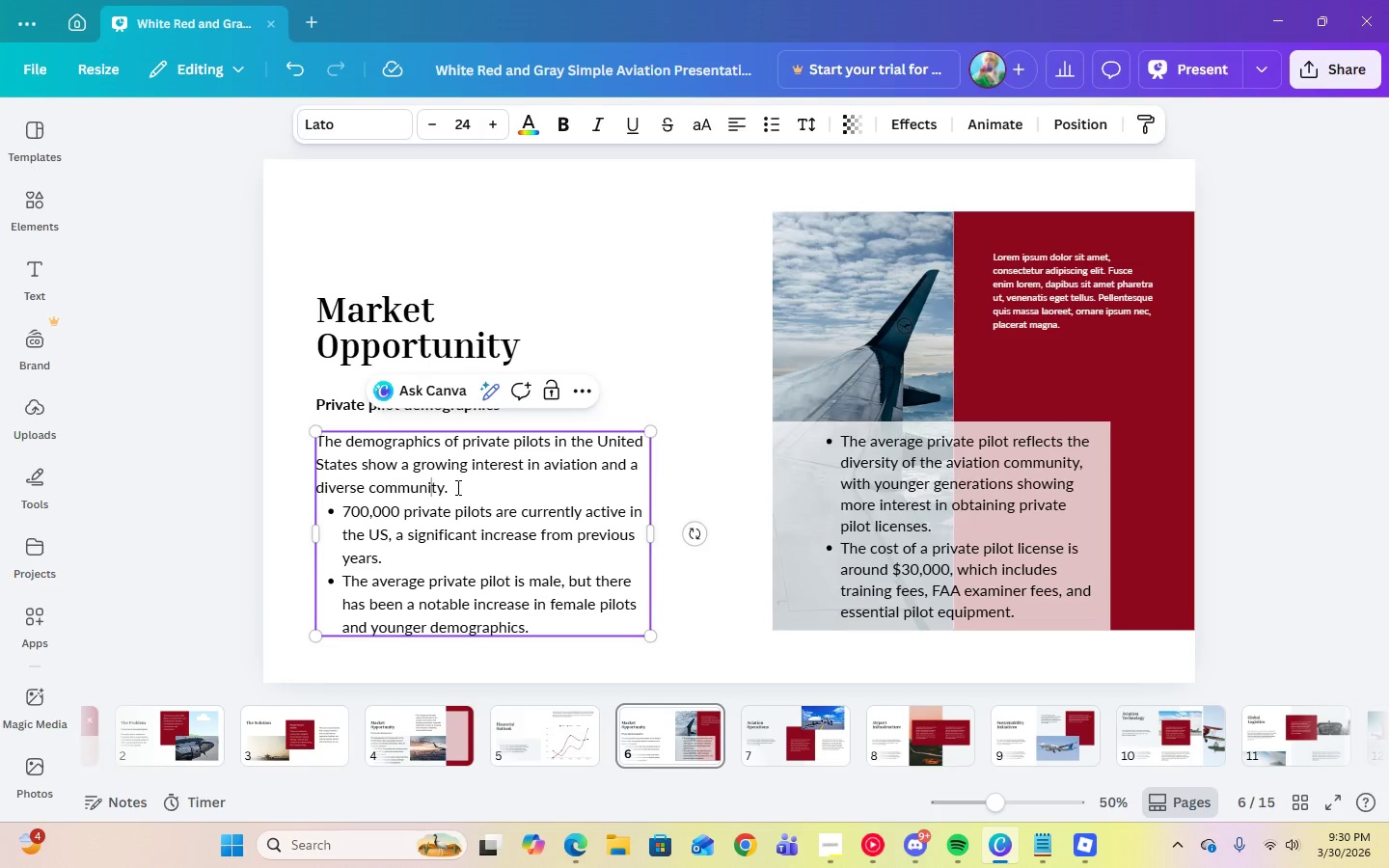 
triple_click([456, 487])
 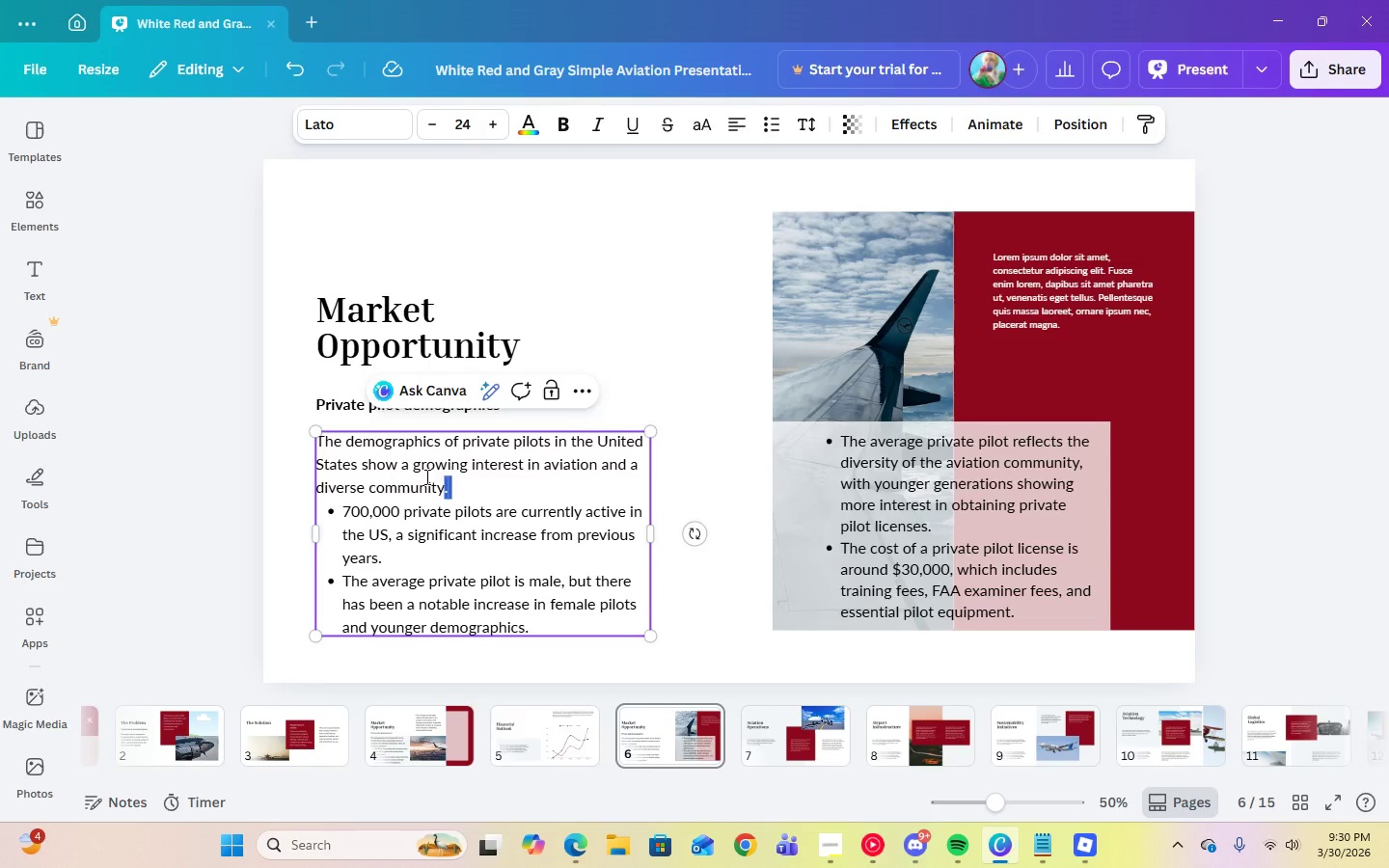 
left_click_drag(start_coordinate=[456, 487], to_coordinate=[313, 446])
 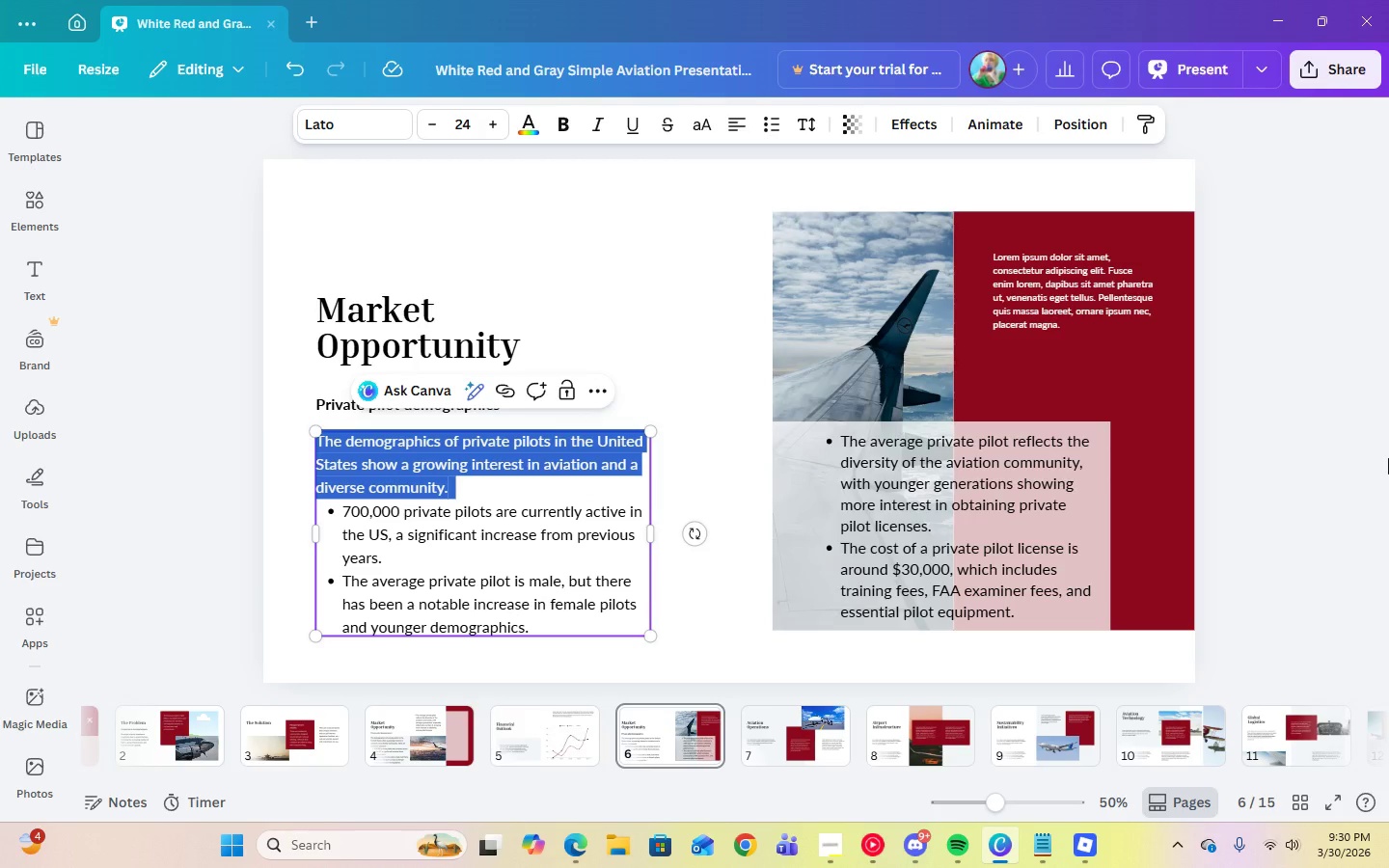 
key(Backspace)
 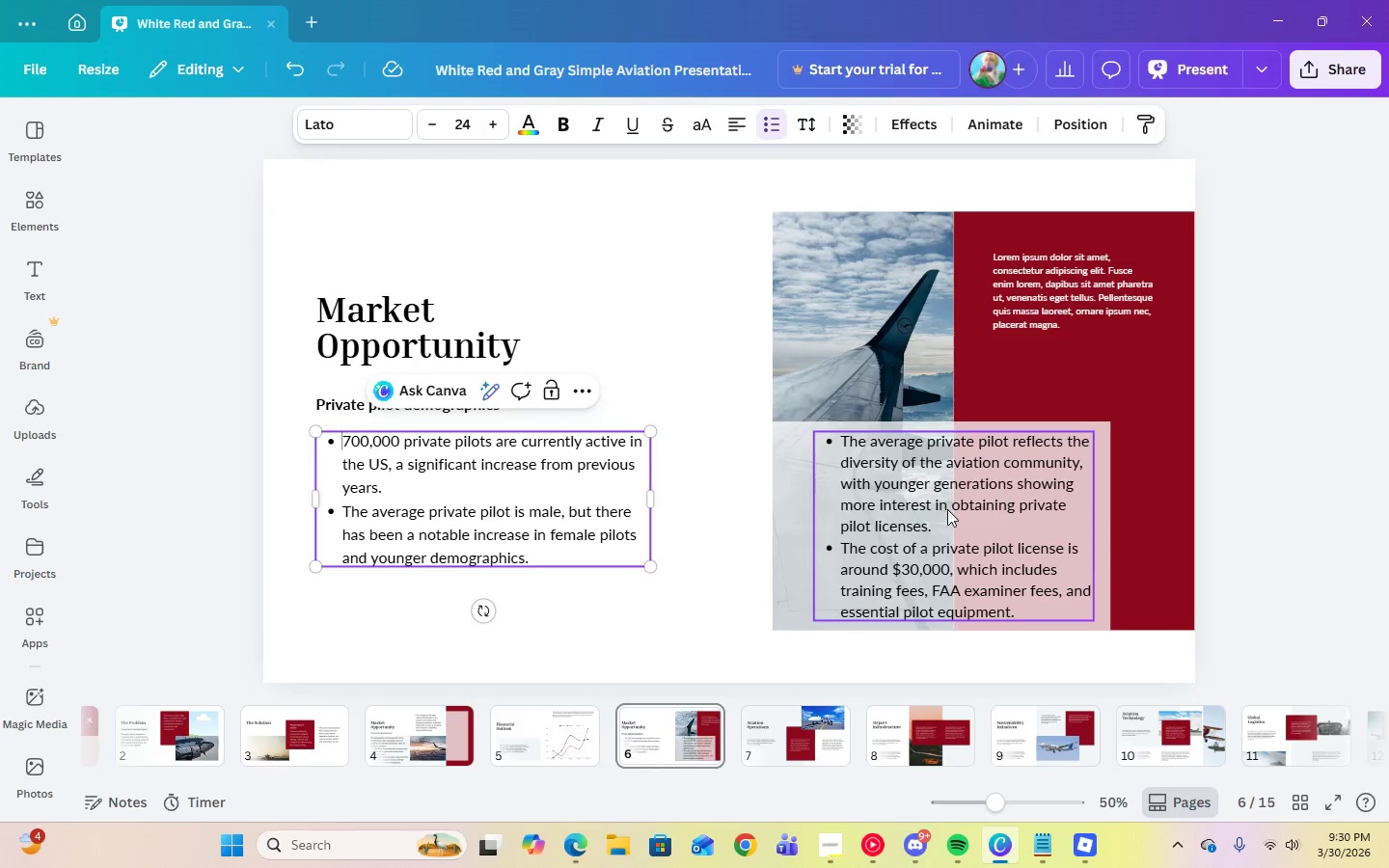 
double_click([939, 529])
 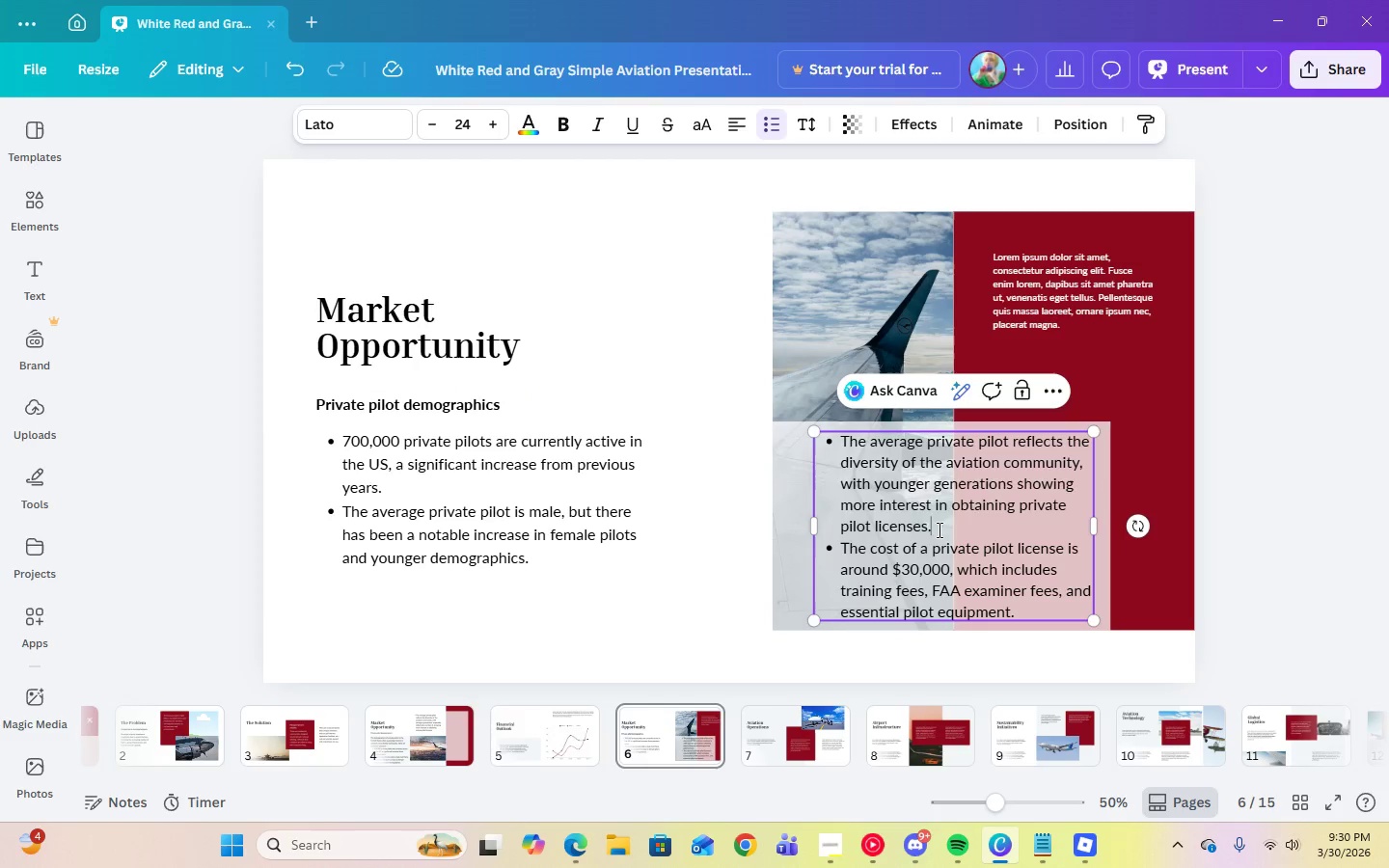 
left_click_drag(start_coordinate=[938, 529], to_coordinate=[836, 449])
 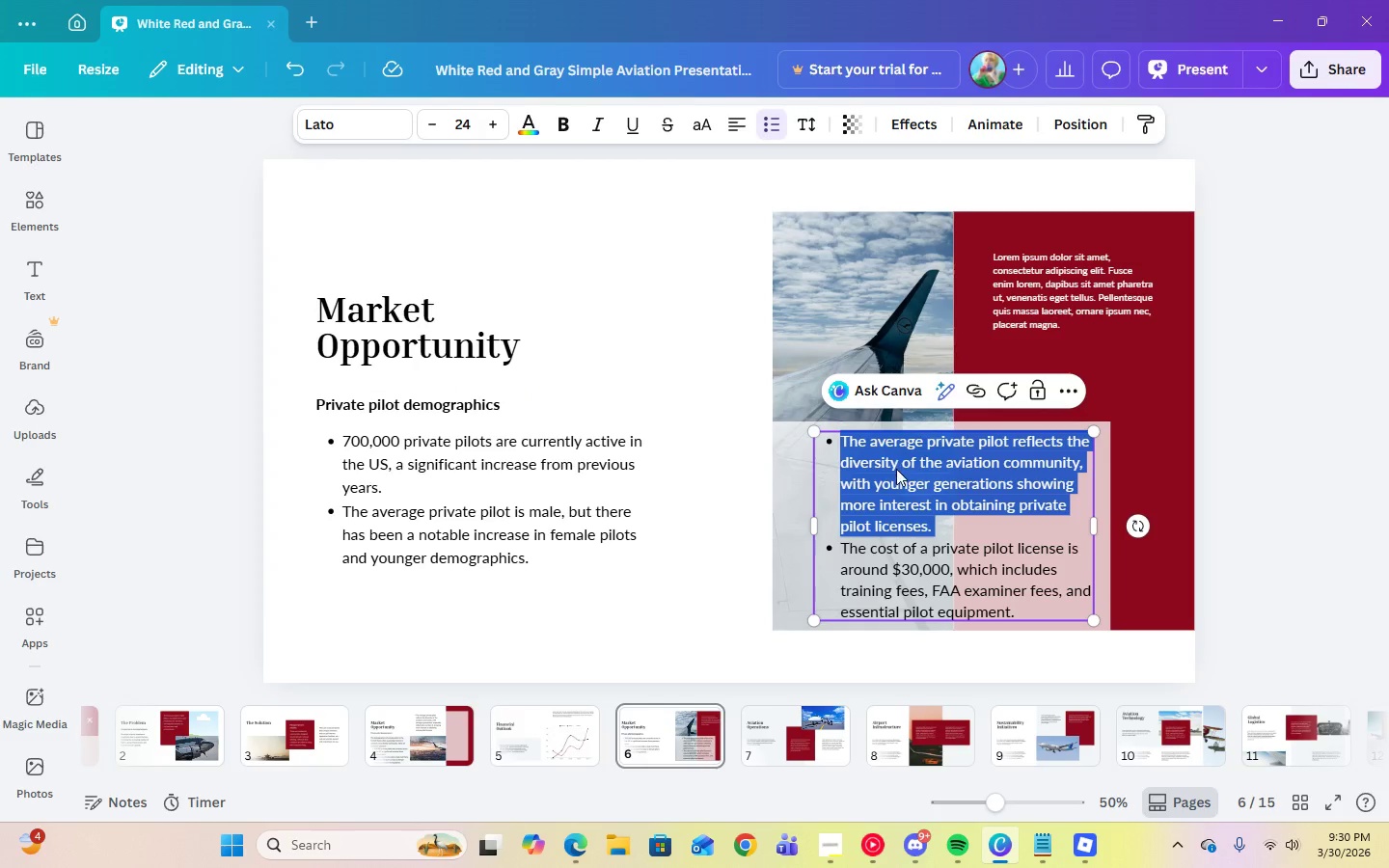 
right_click([896, 469])
 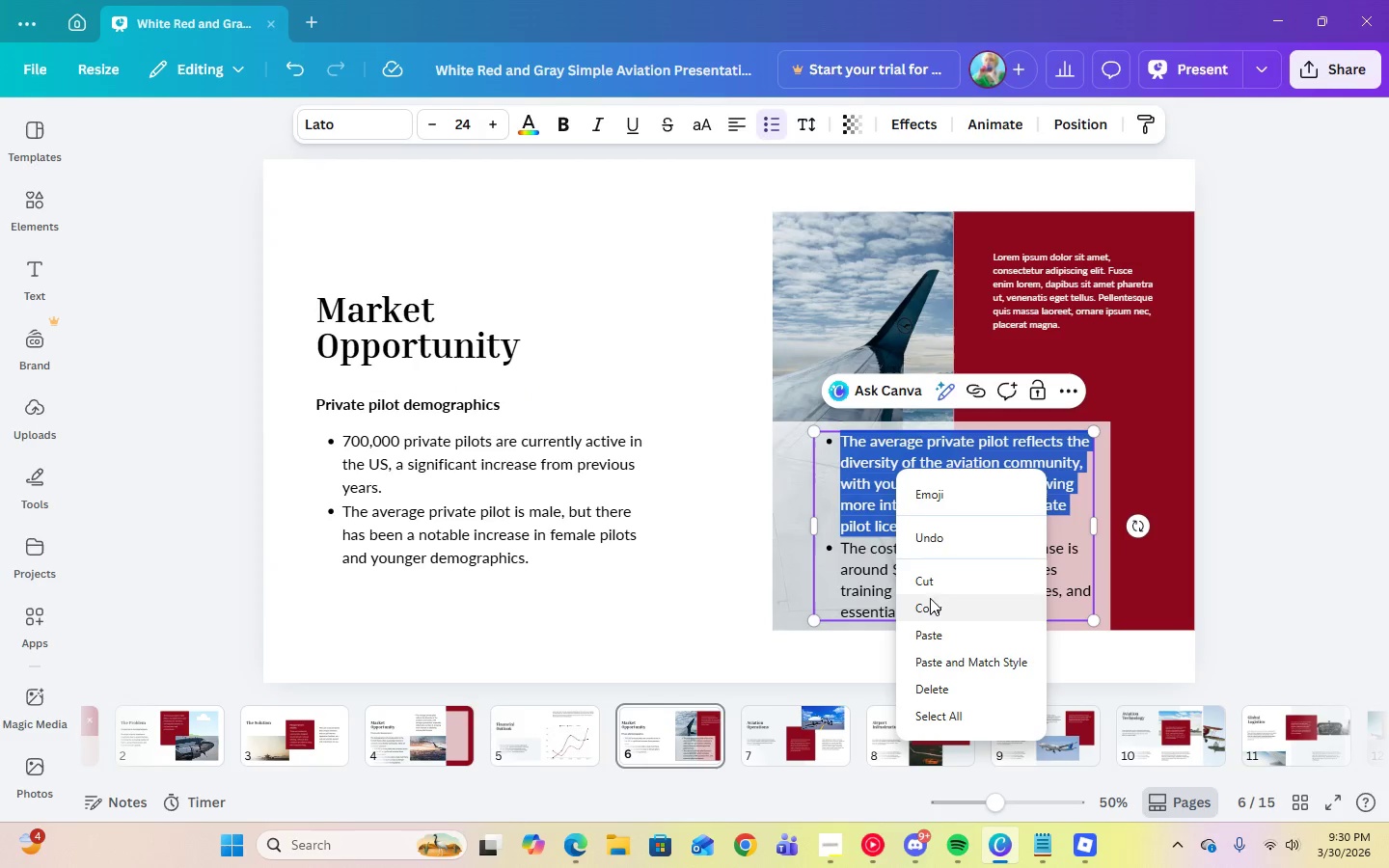 
left_click([932, 606])
 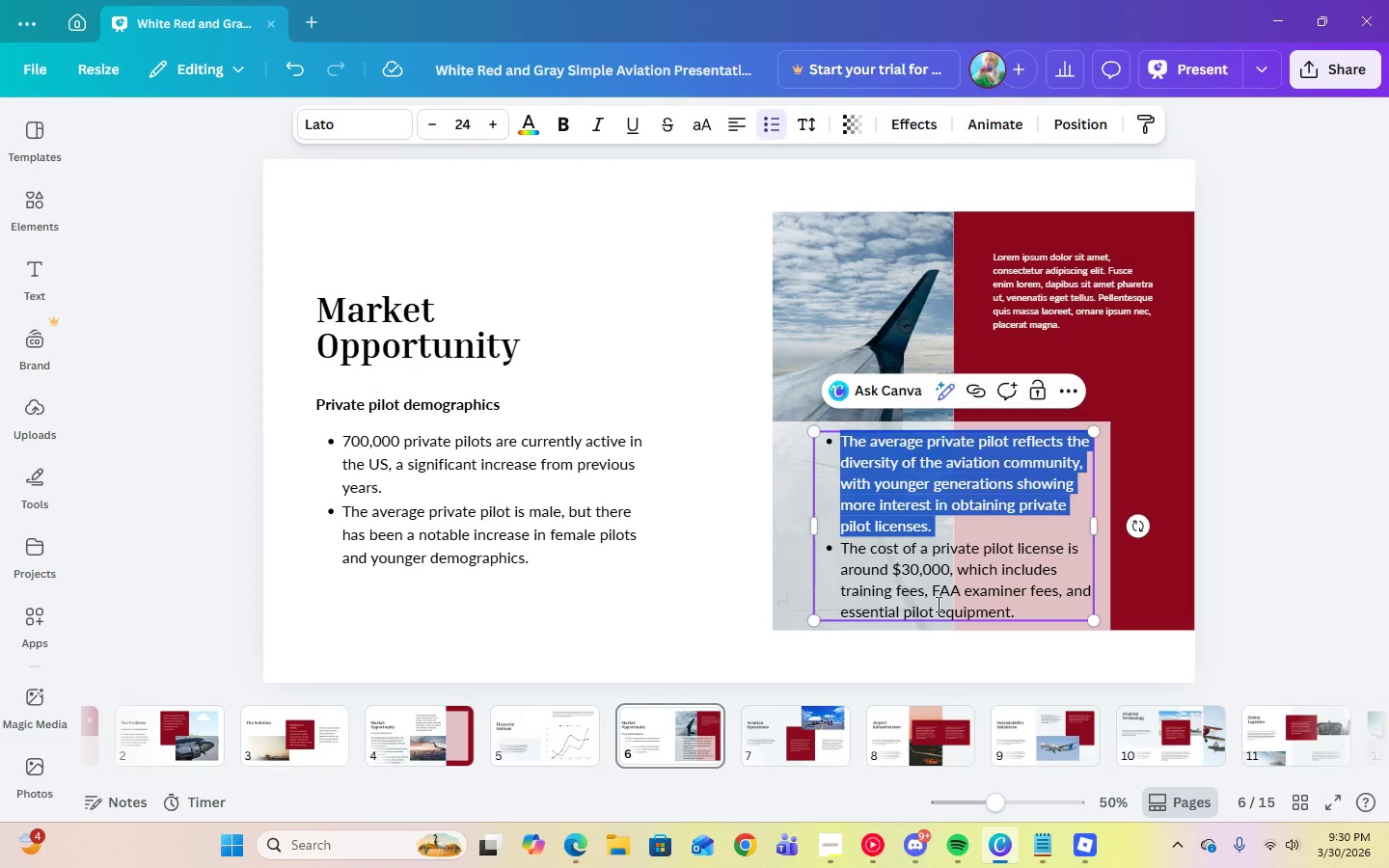 
key(Backspace)
 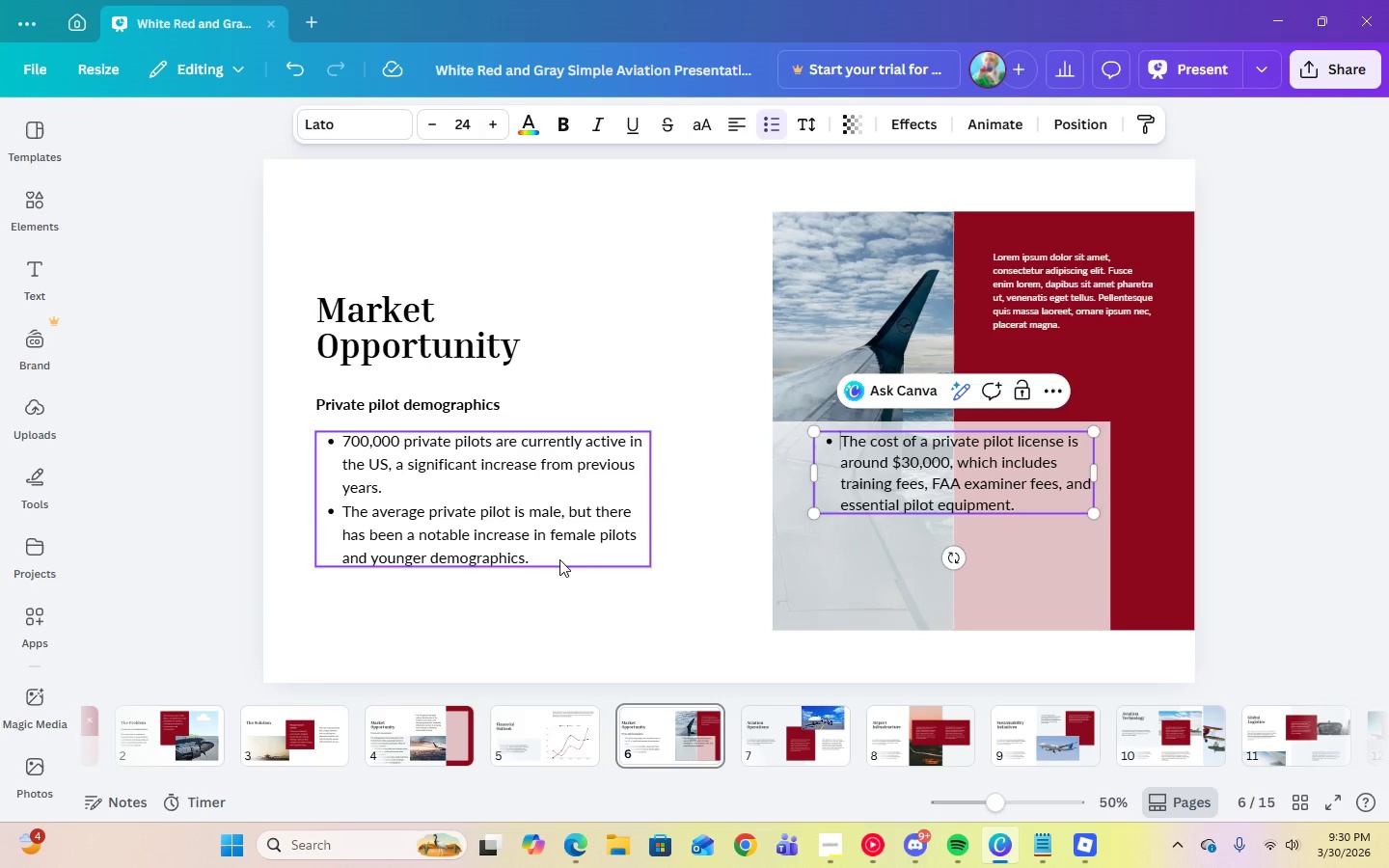 
double_click([542, 559])
 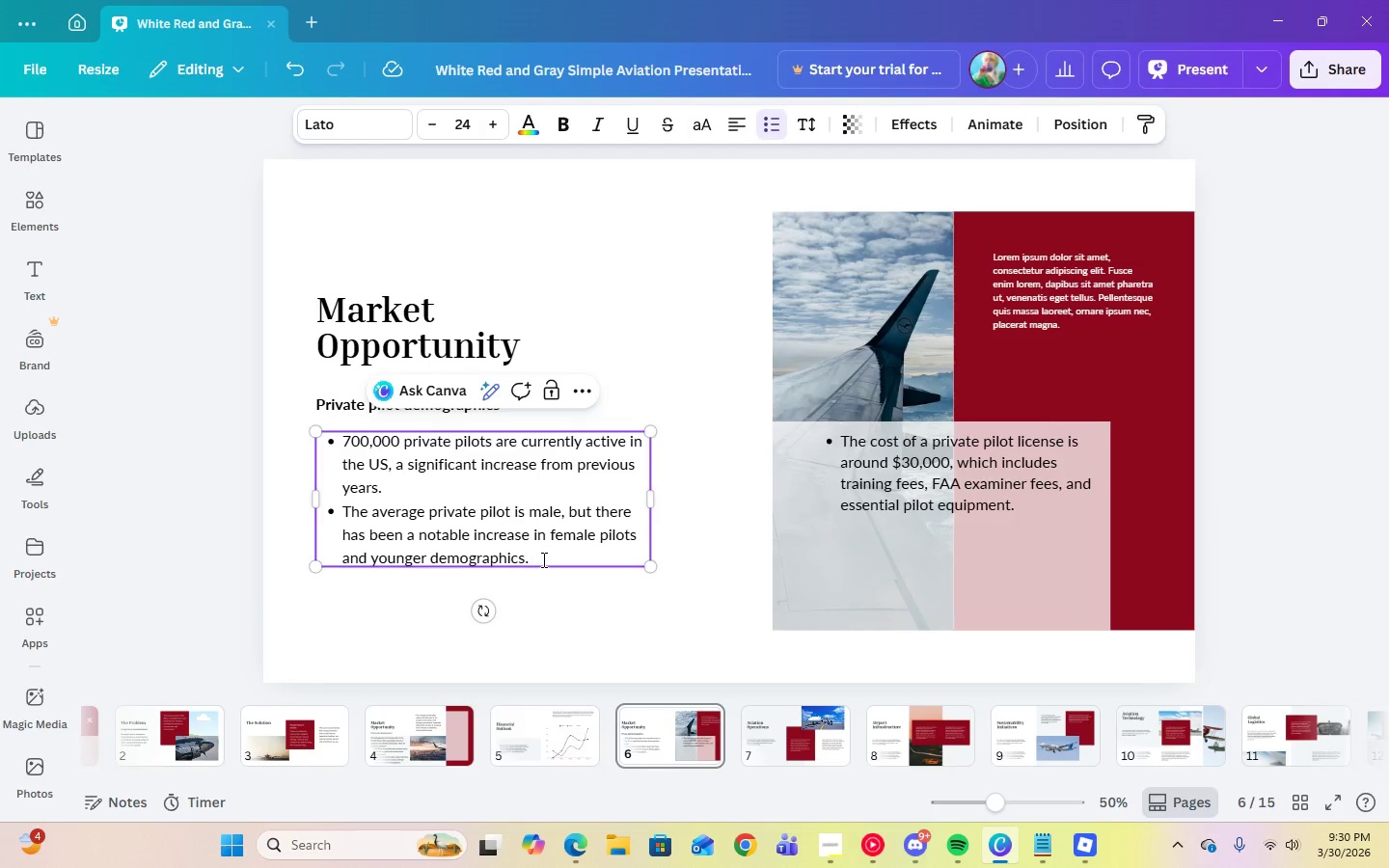 
key(Enter)
 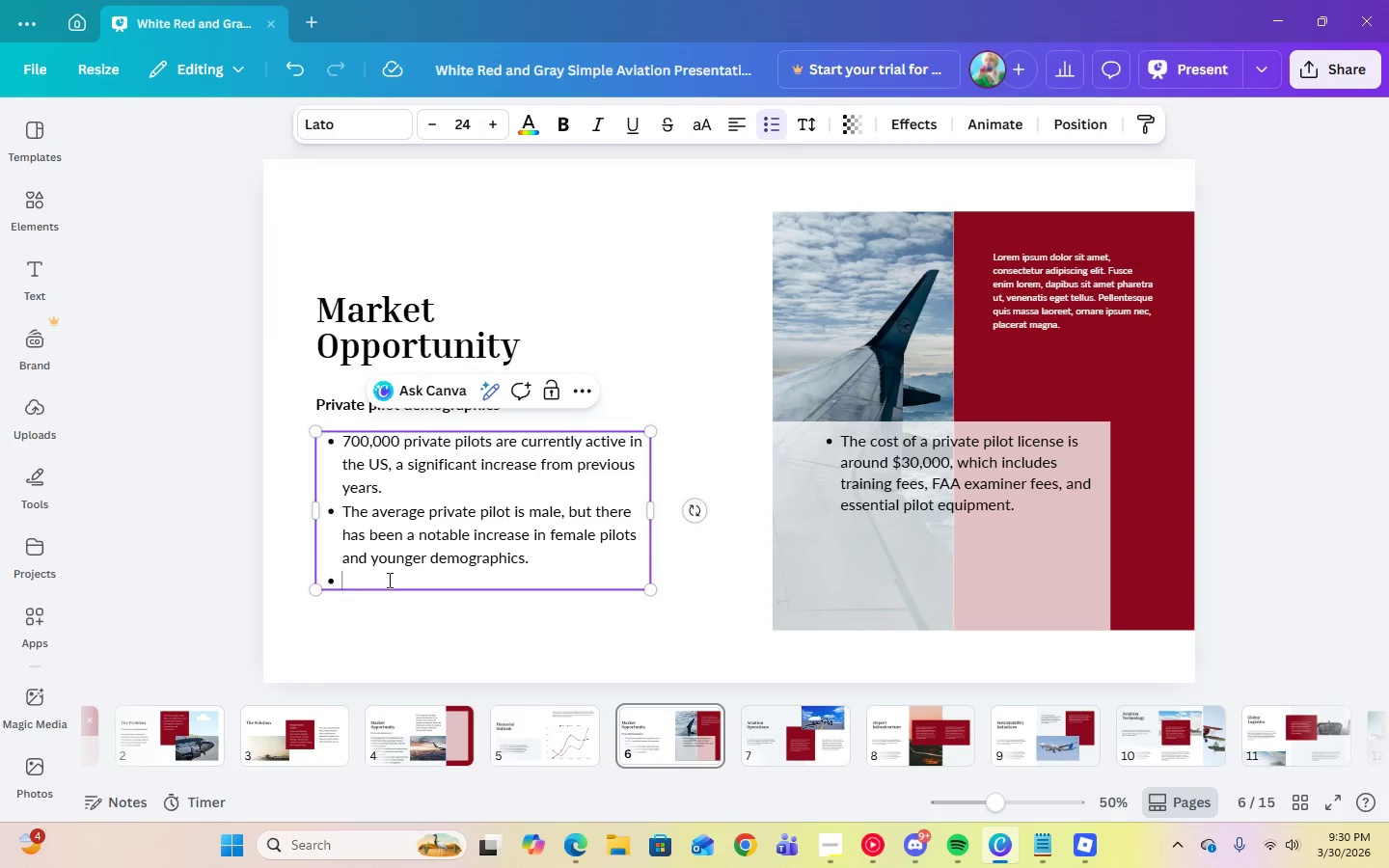 
right_click([387, 580])
 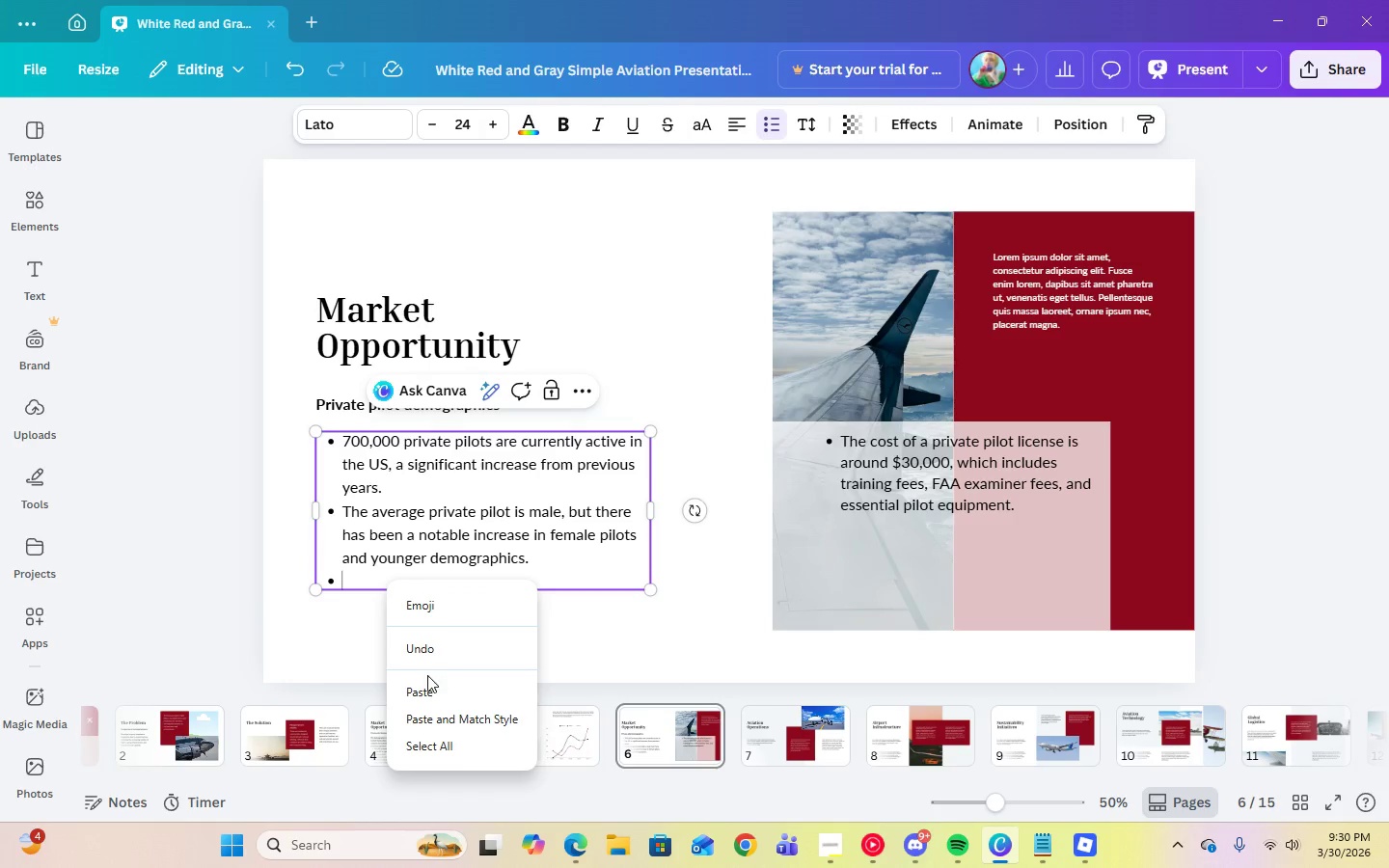 
left_click([431, 688])
 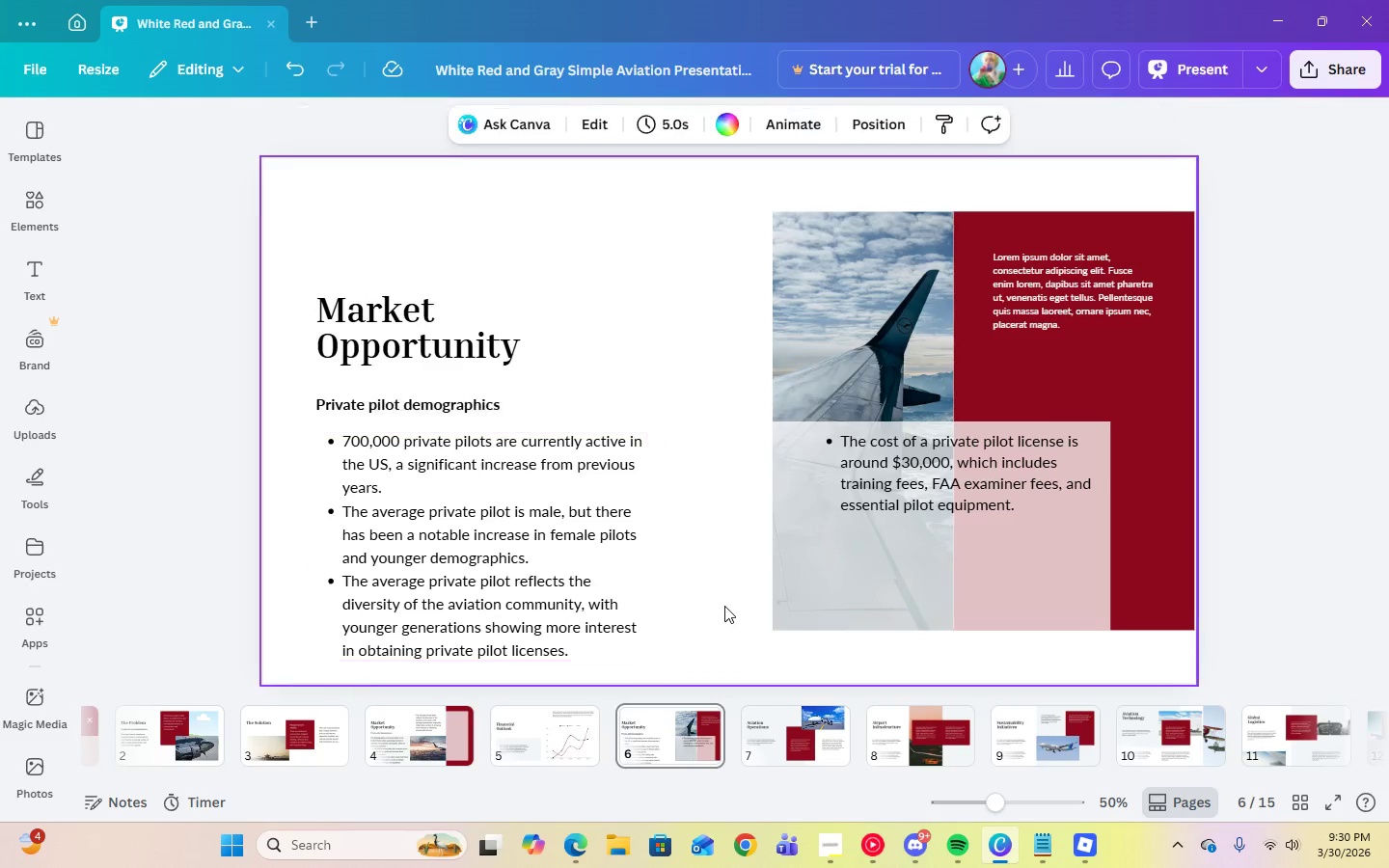 
double_click([492, 574])
 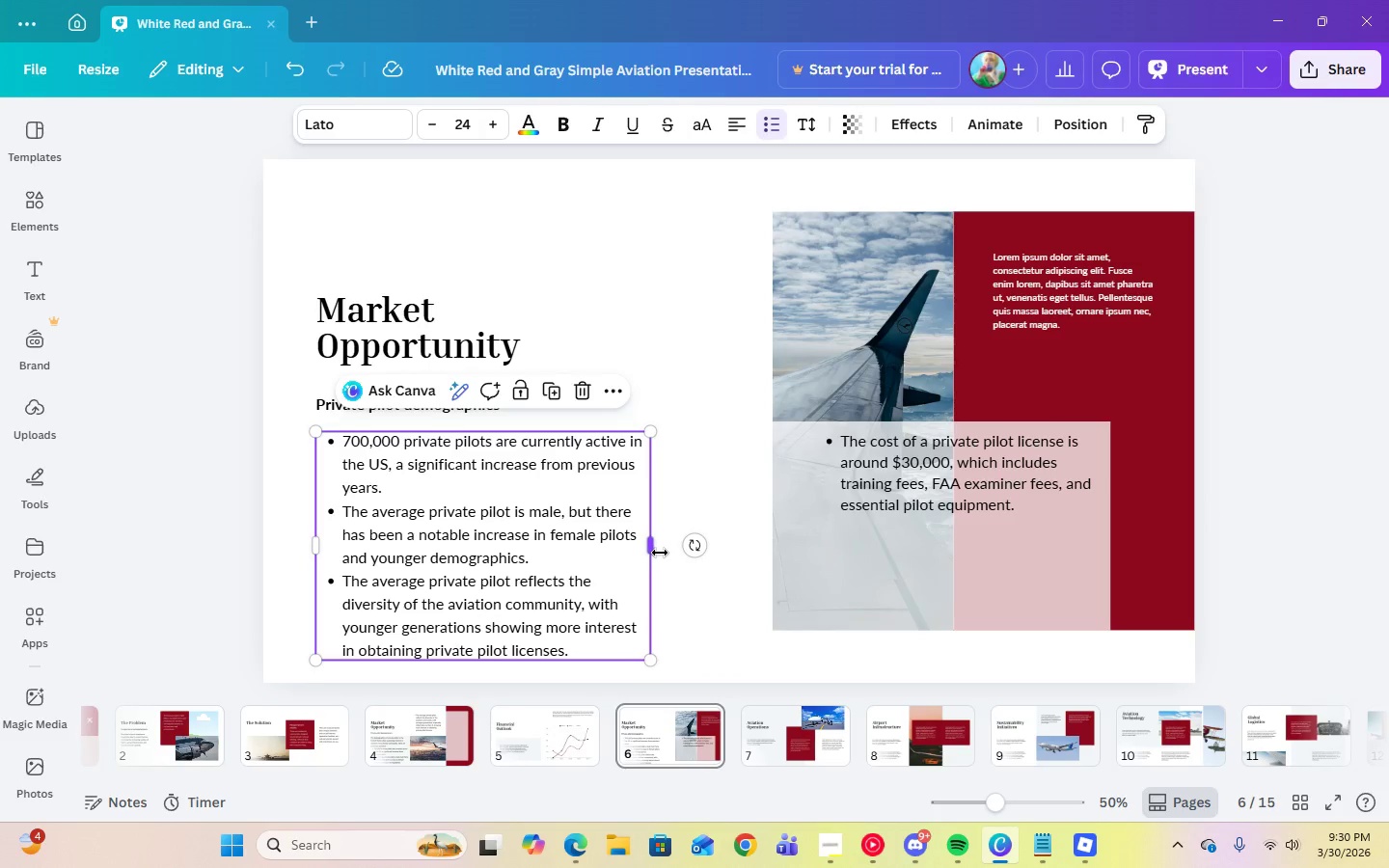 
left_click_drag(start_coordinate=[660, 553], to_coordinate=[684, 553])
 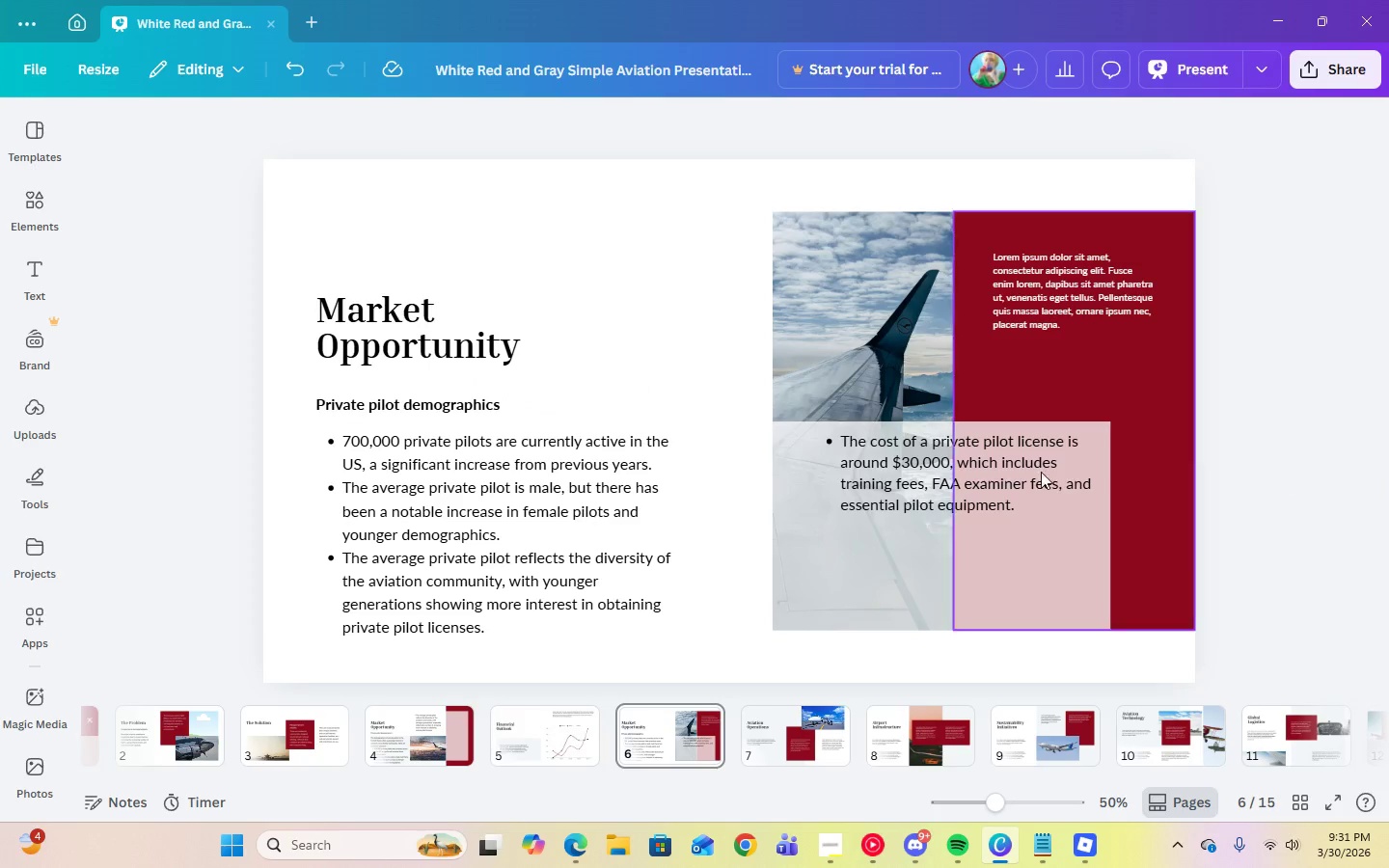 
double_click([965, 472])
 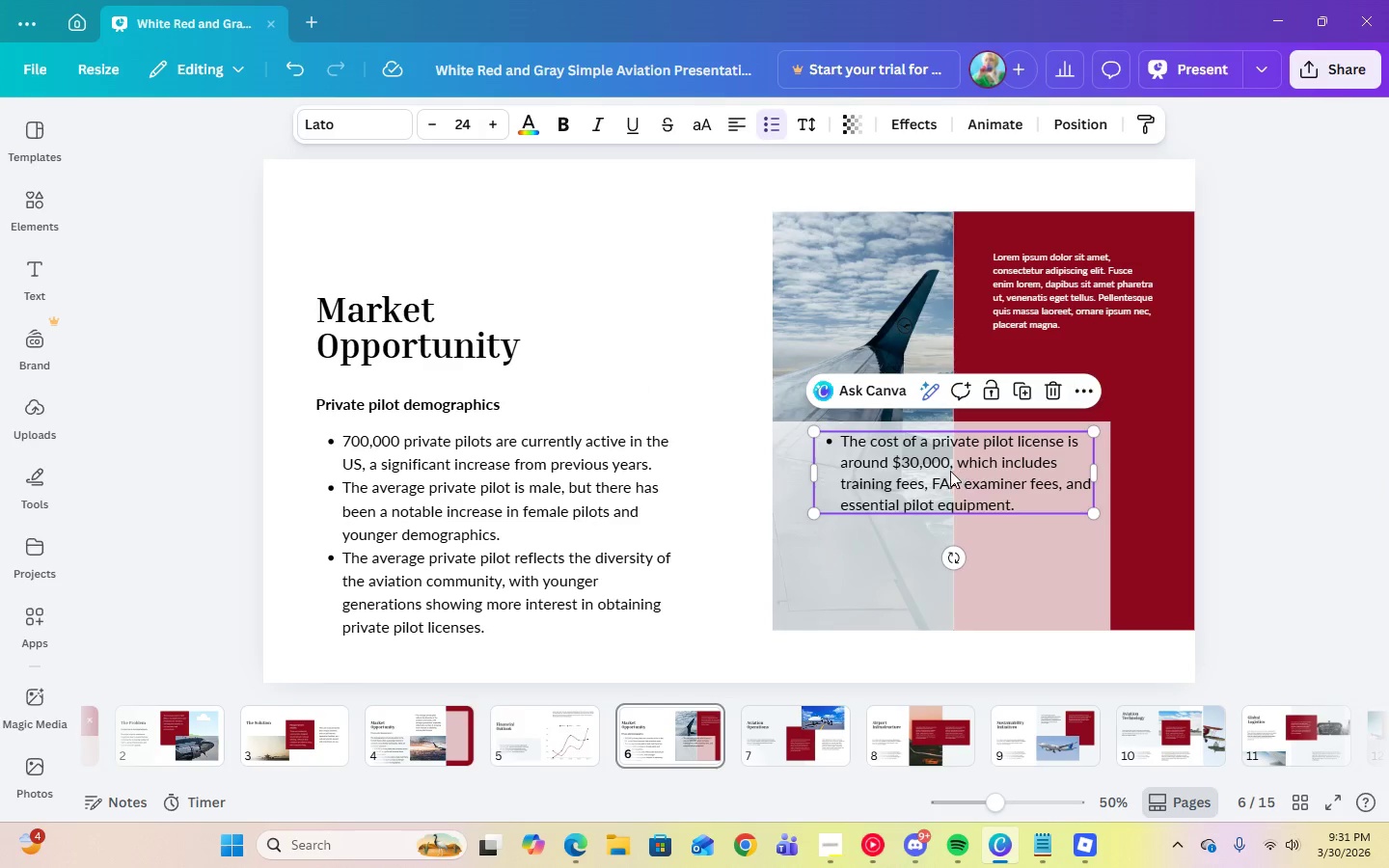 
left_click_drag(start_coordinate=[952, 471], to_coordinate=[940, 474])
 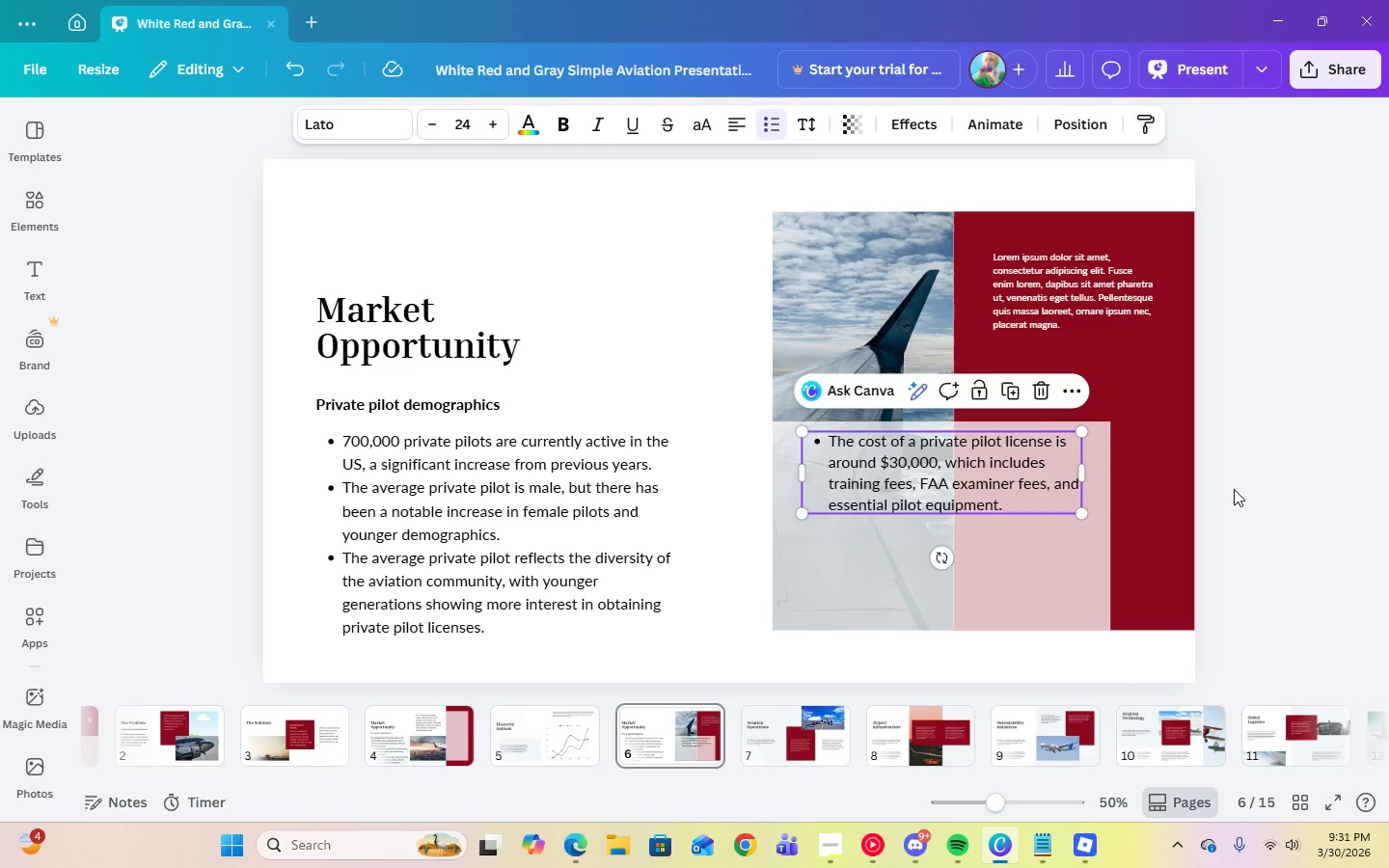 
left_click([1241, 489])
 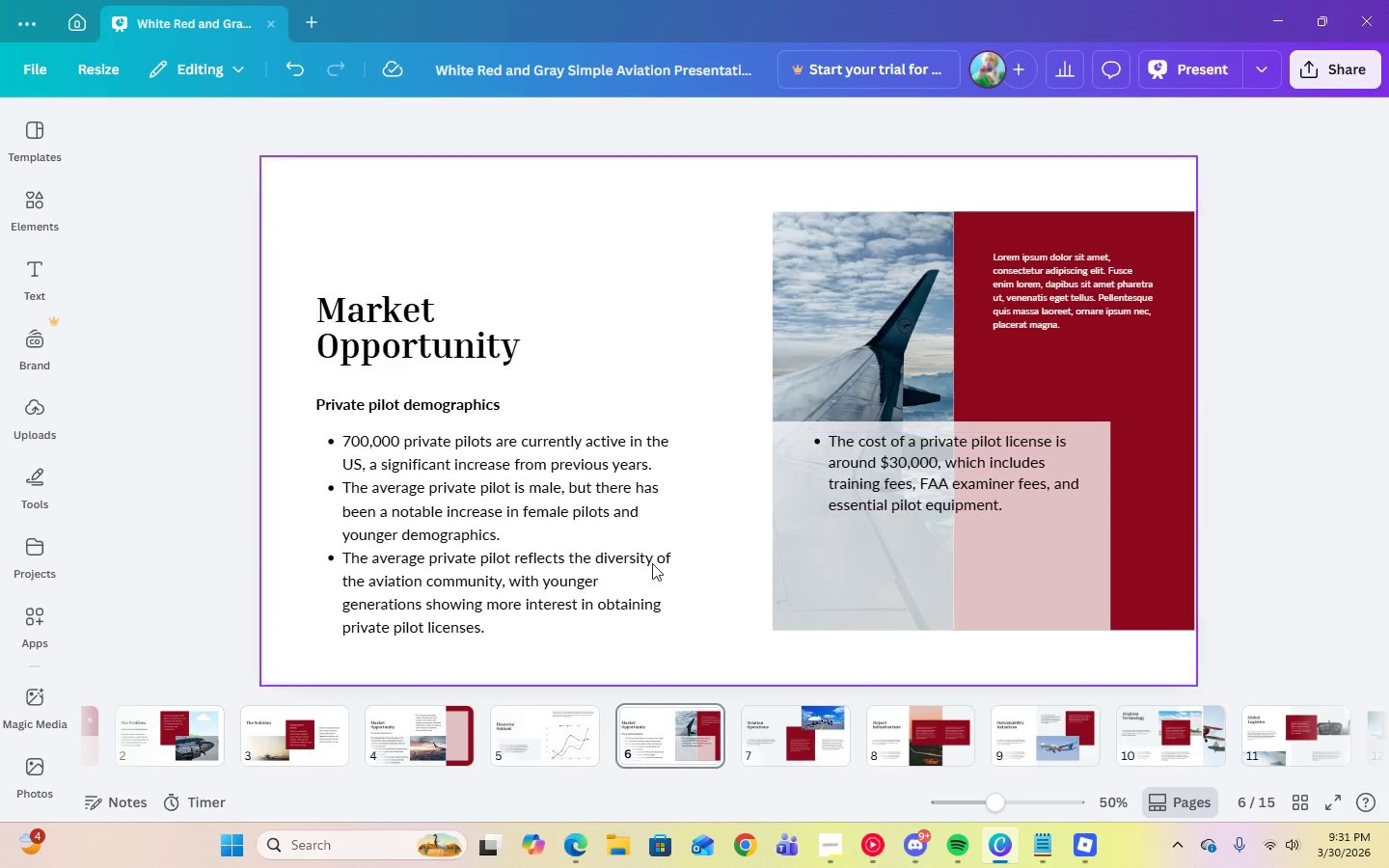 
left_click([499, 613])
 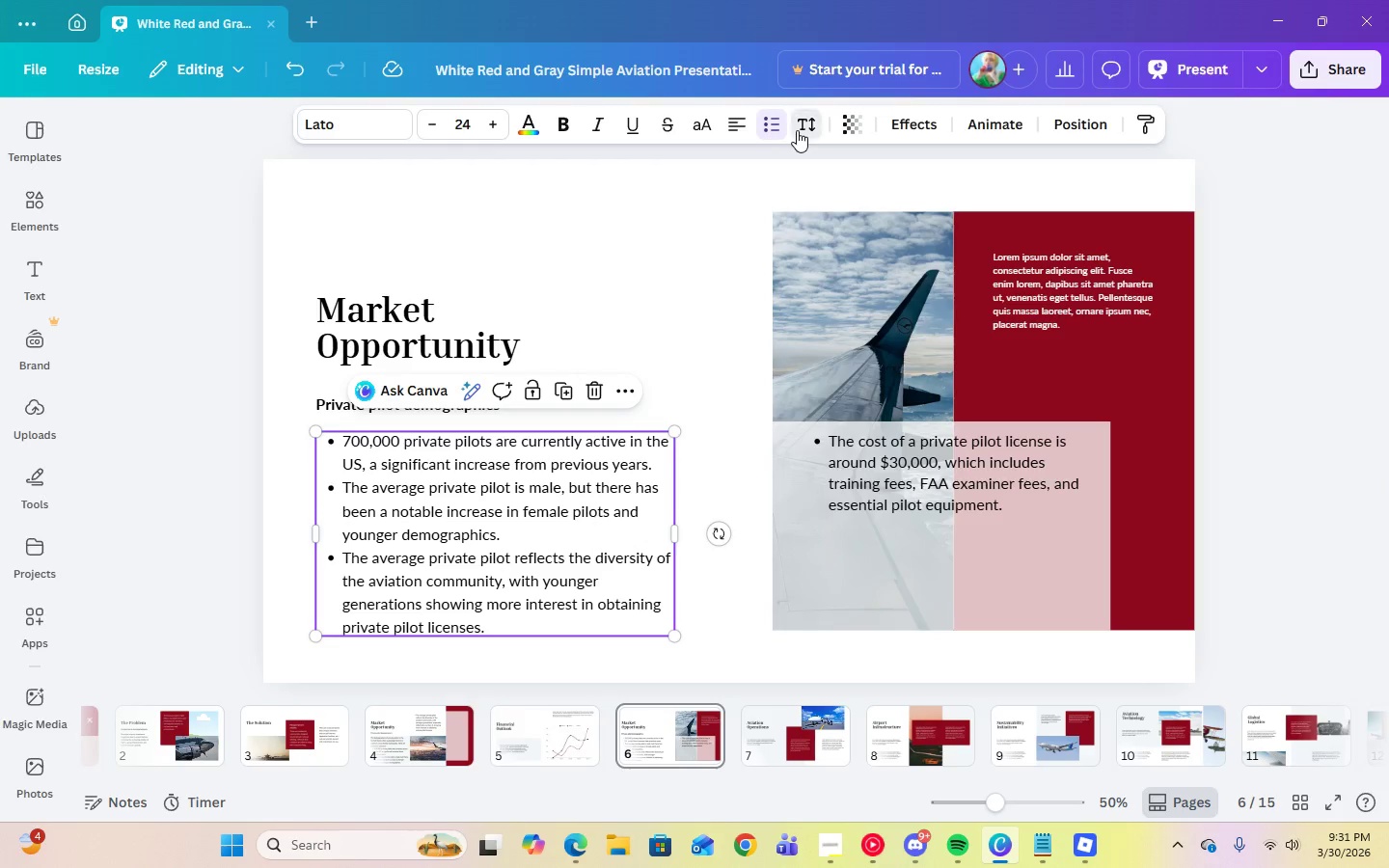 
double_click([797, 130])
 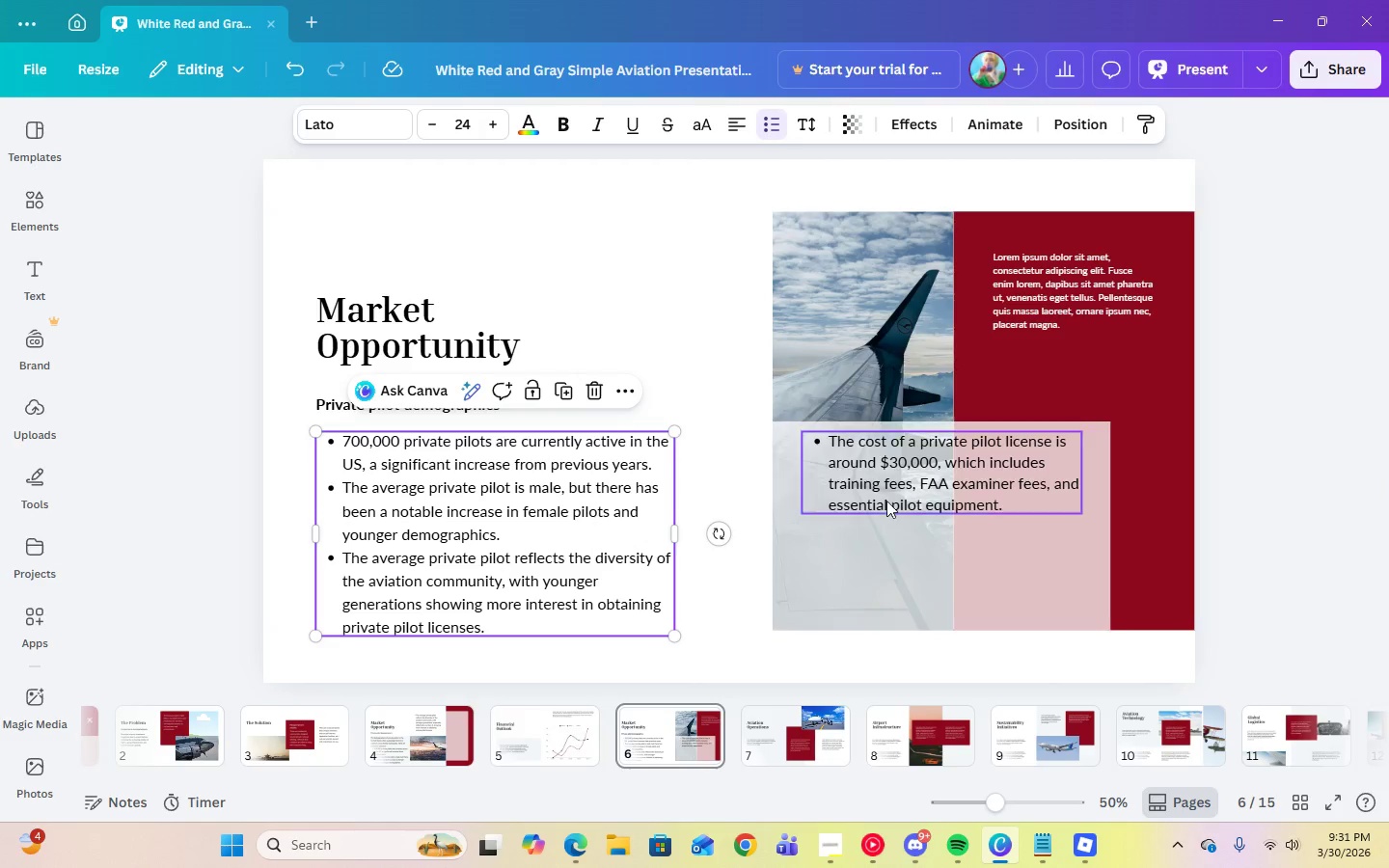 
left_click([884, 482])
 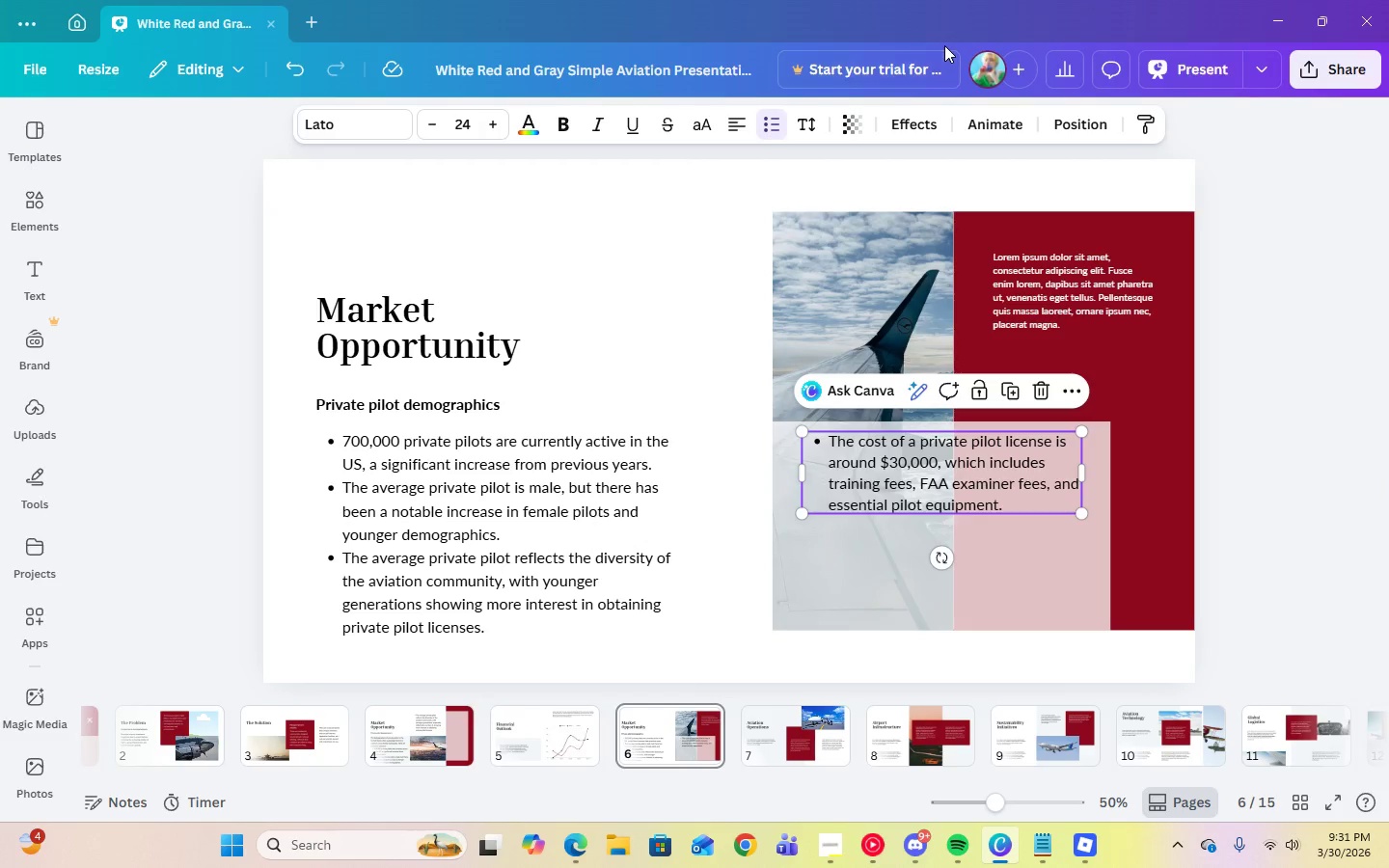 
left_click([803, 120])
 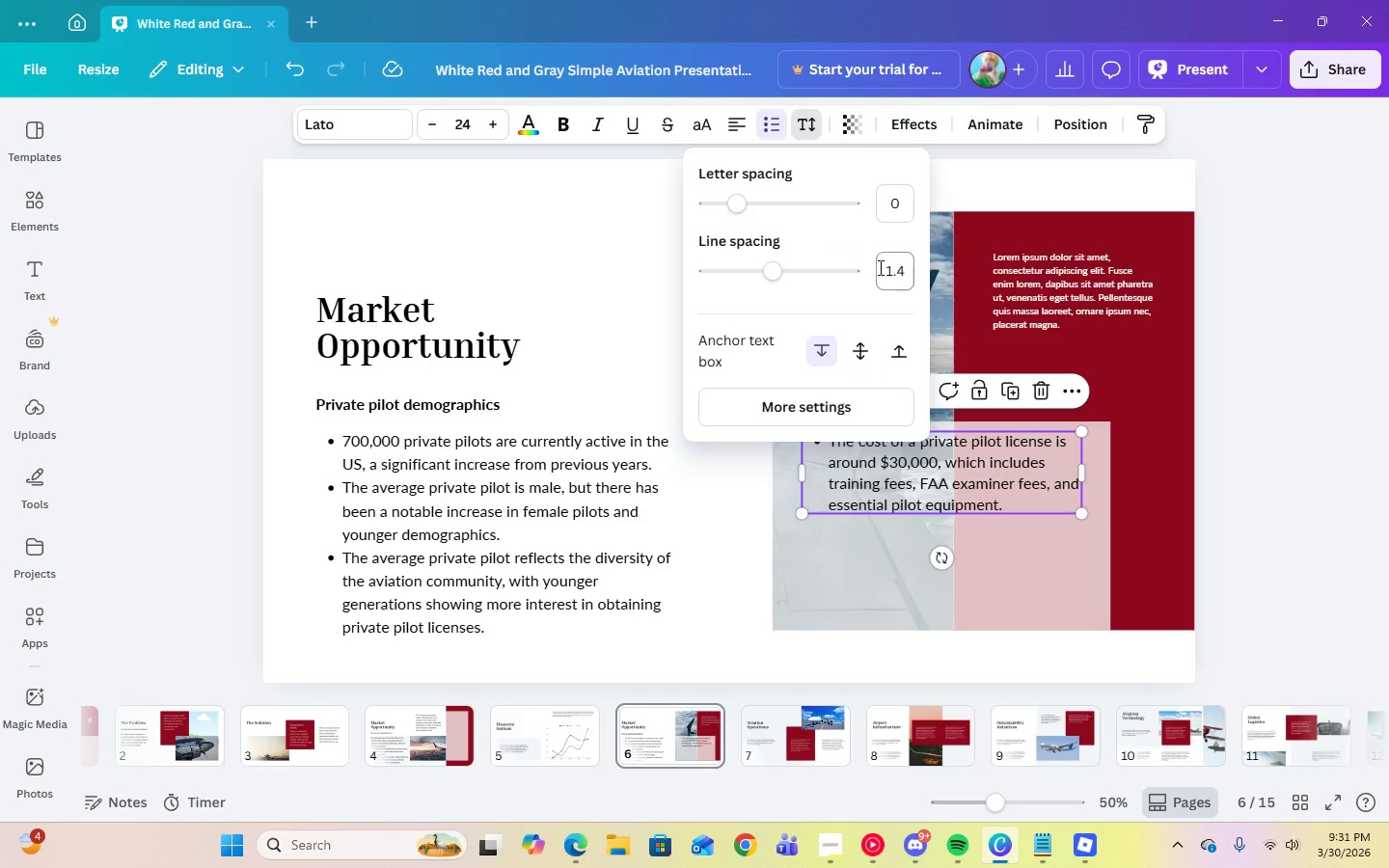 
left_click([884, 266])
 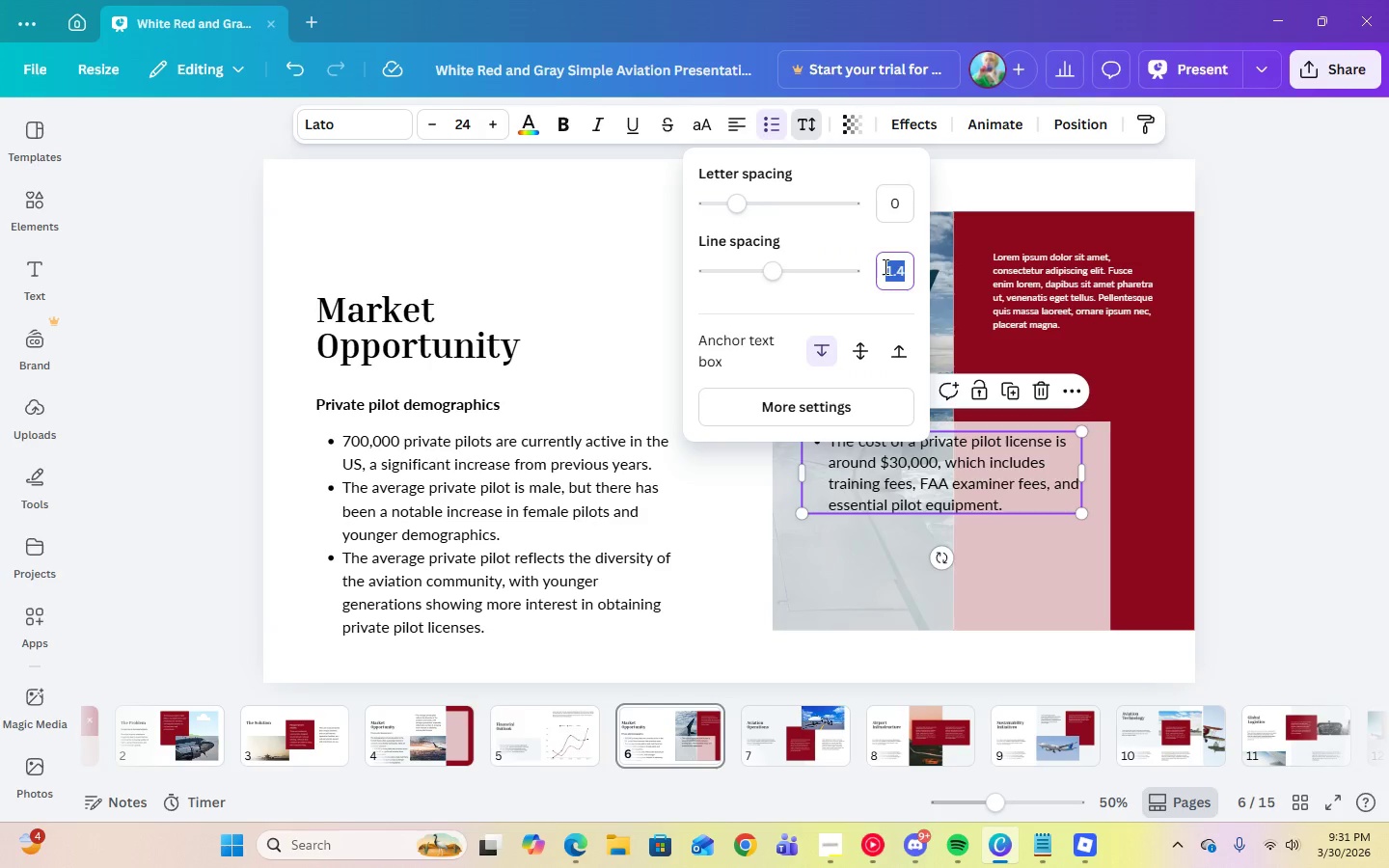 
key(Numpad1)
 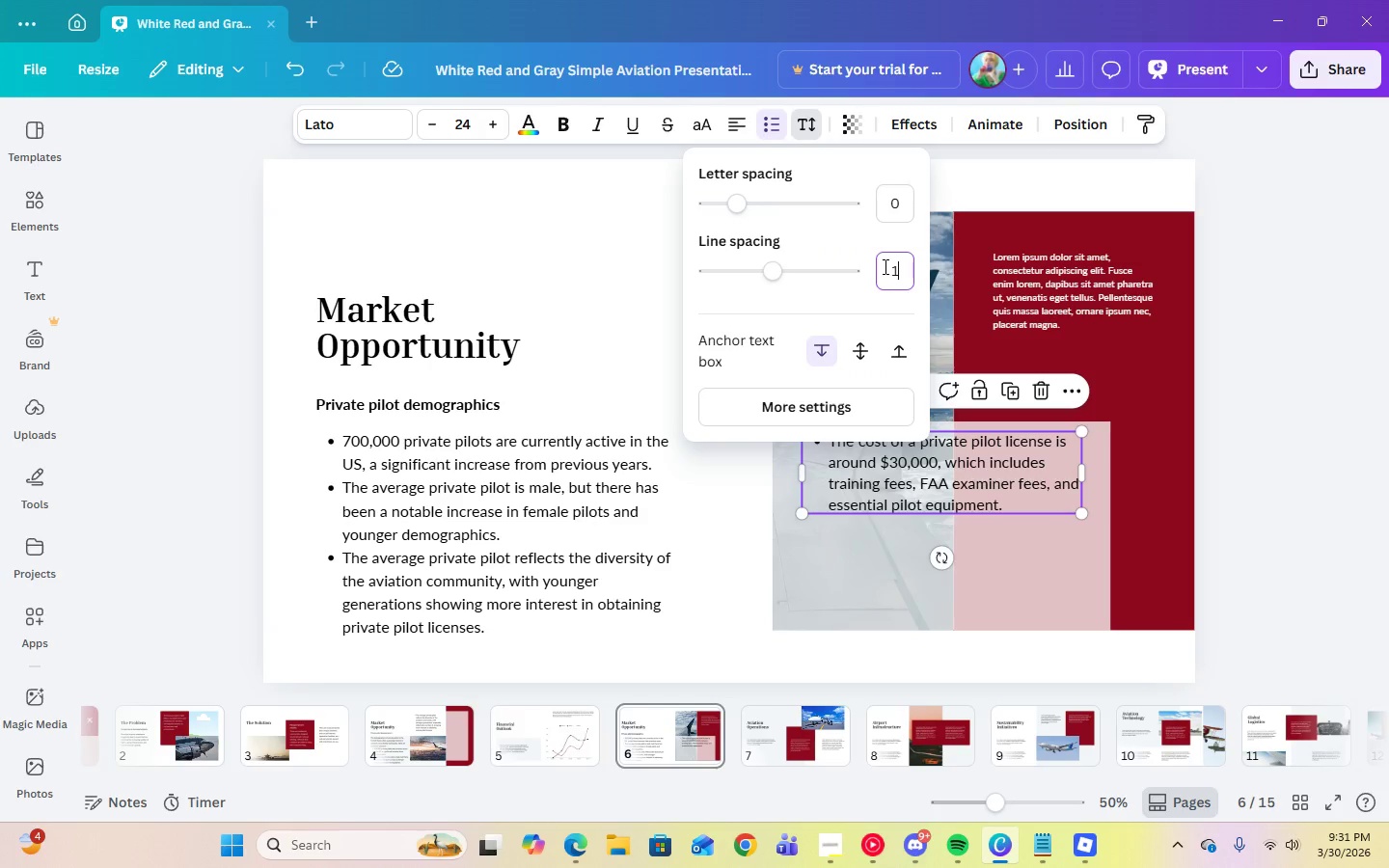 
key(Period)
 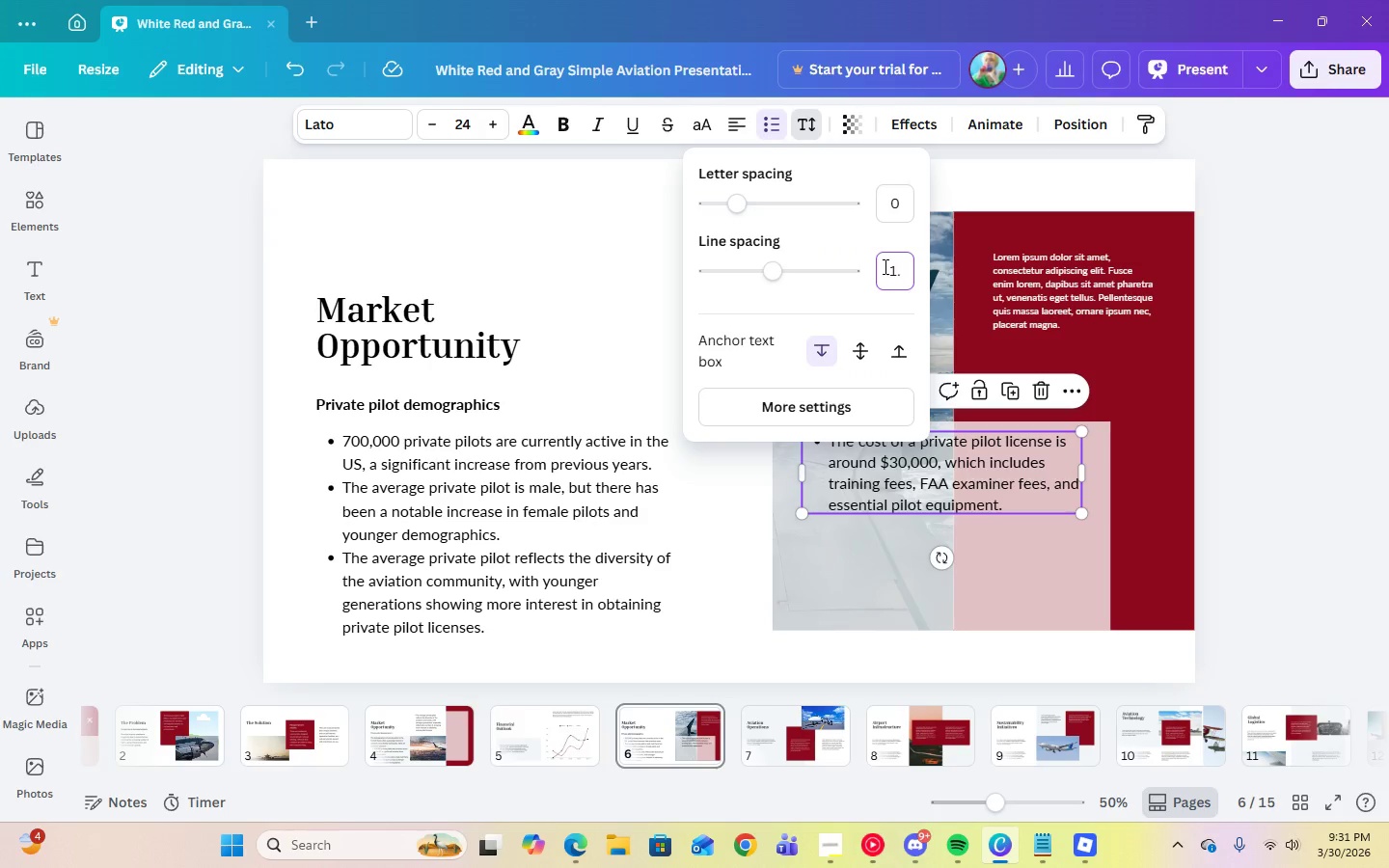 
key(Numpad5)
 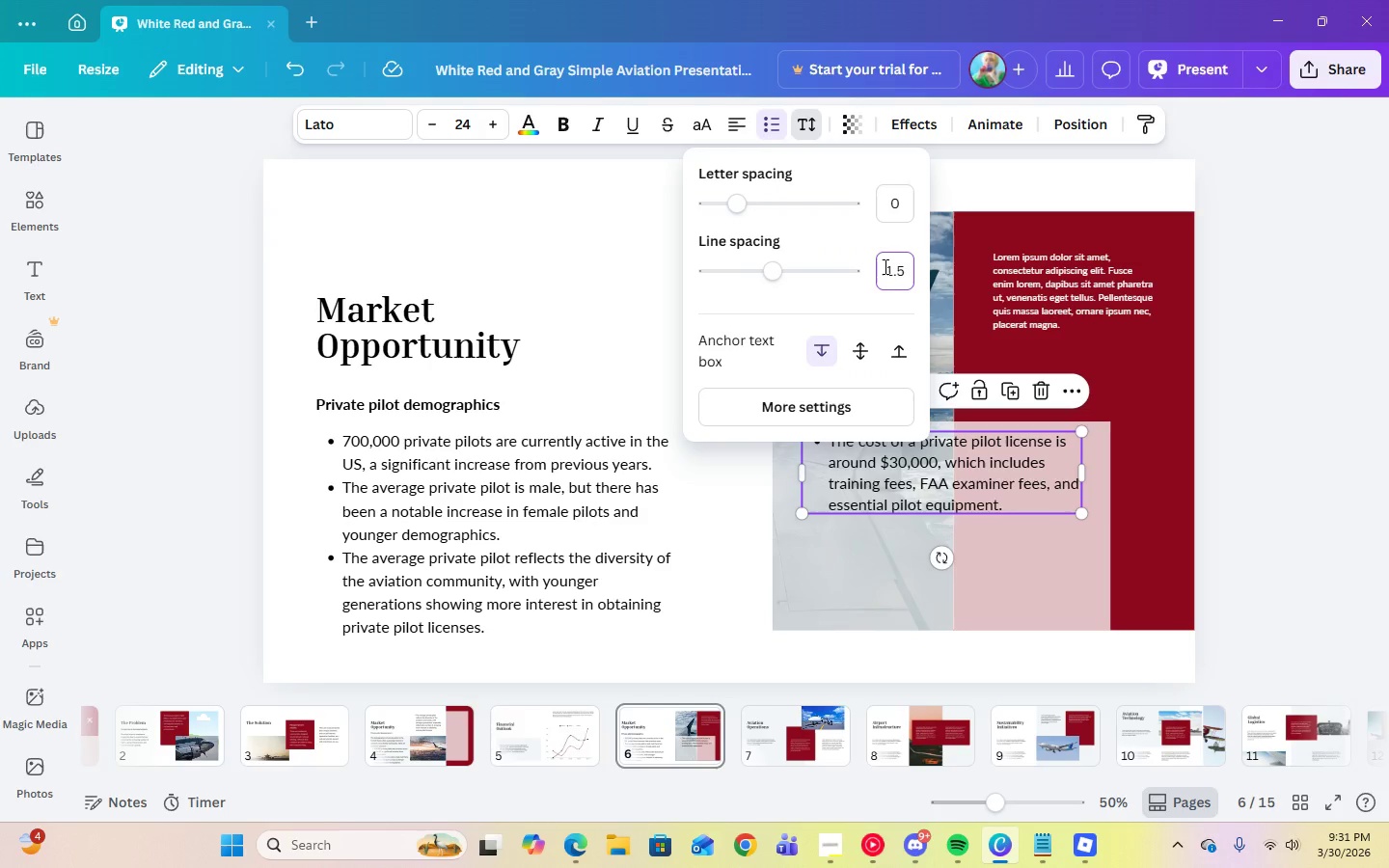 
key(Enter)
 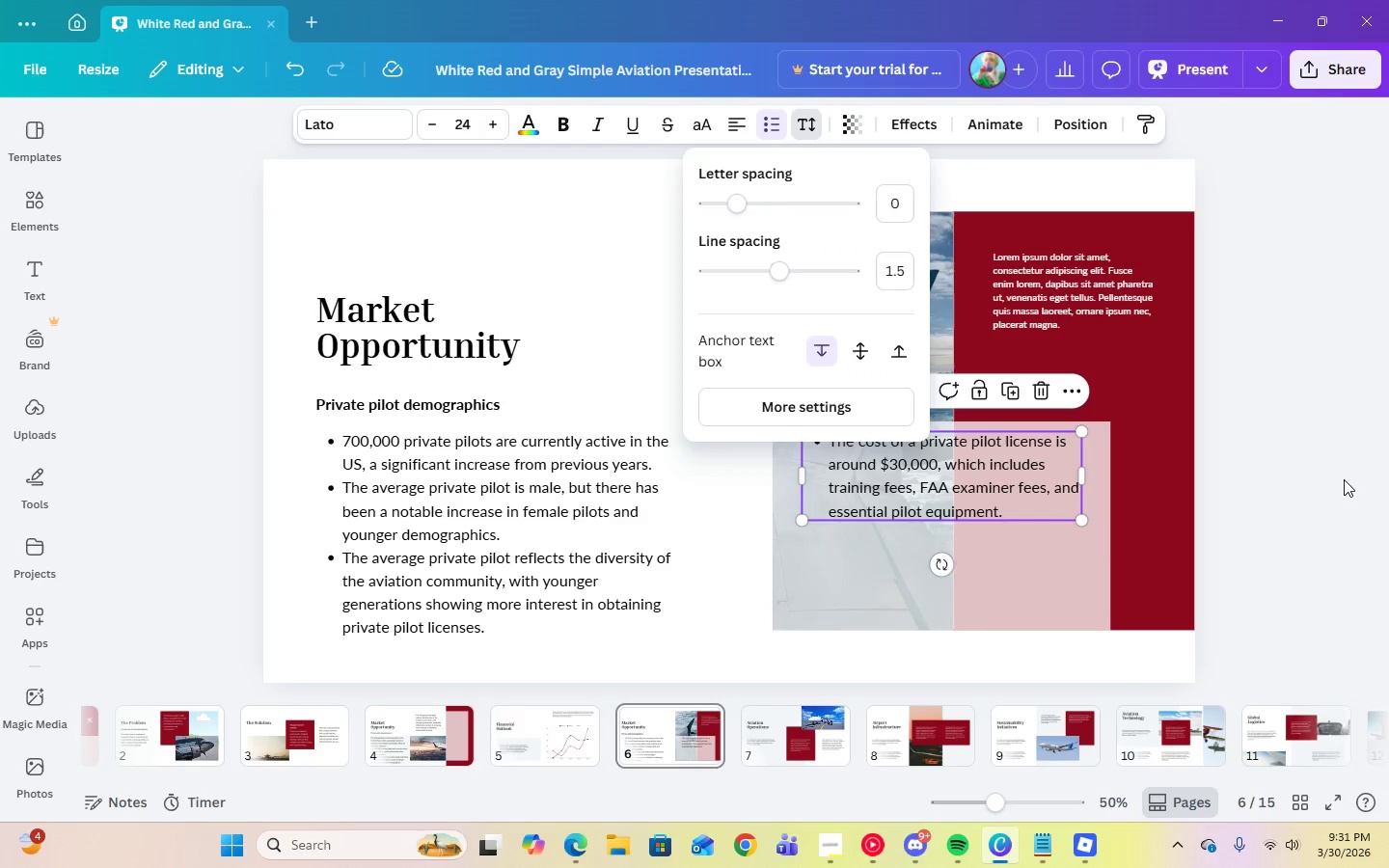 
left_click([1350, 489])
 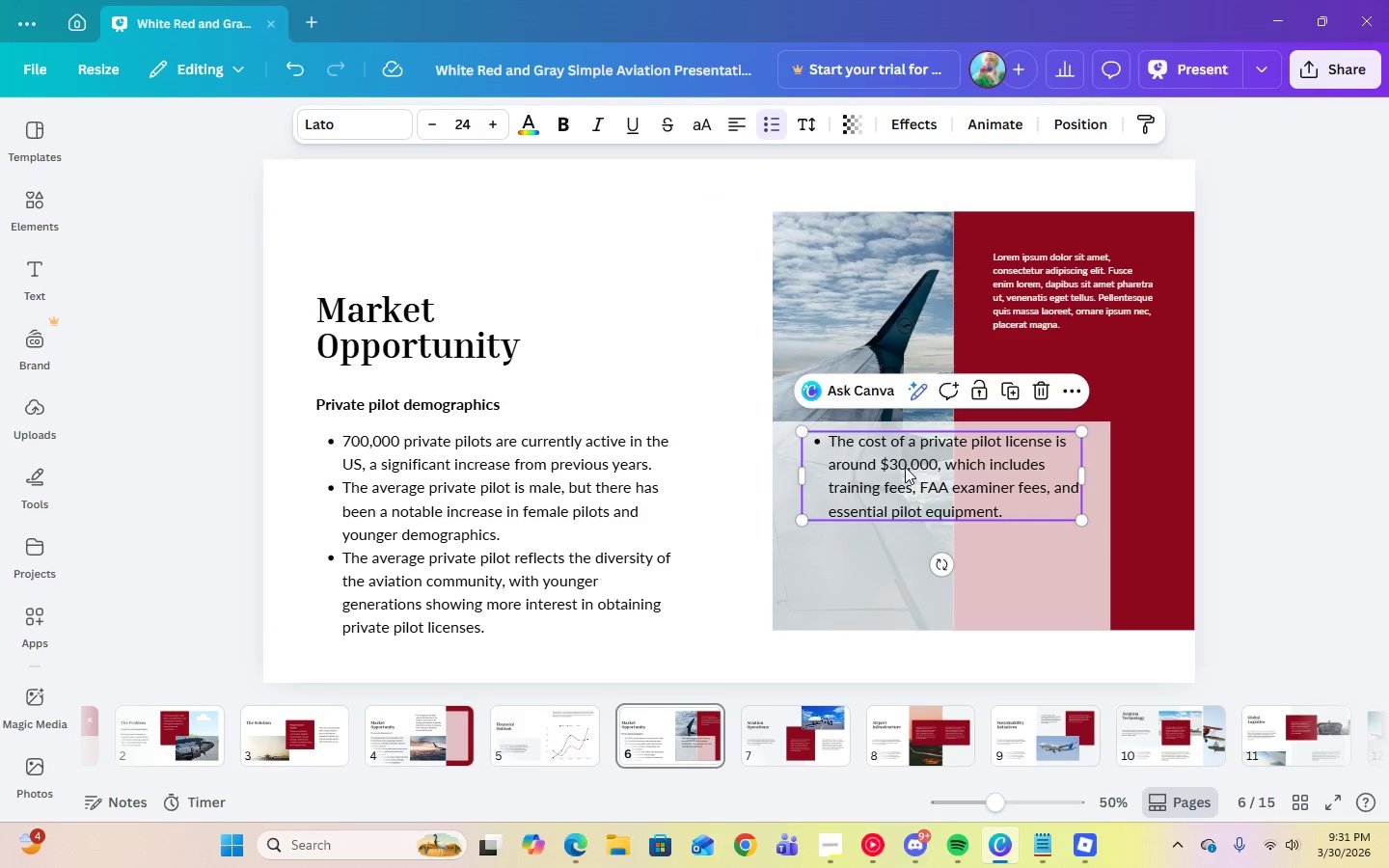 
left_click_drag(start_coordinate=[905, 467], to_coordinate=[908, 516])
 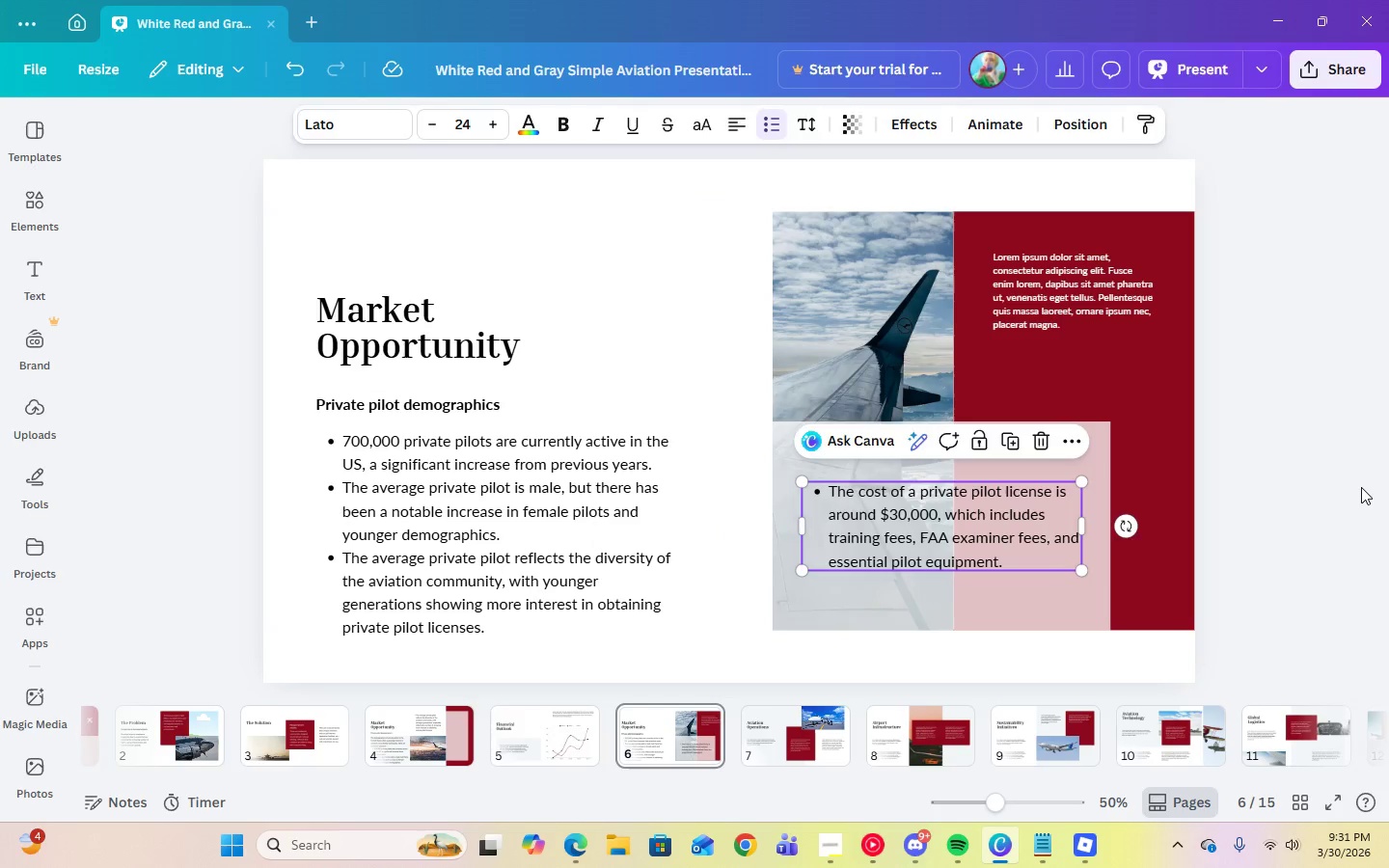 
left_click([1361, 487])
 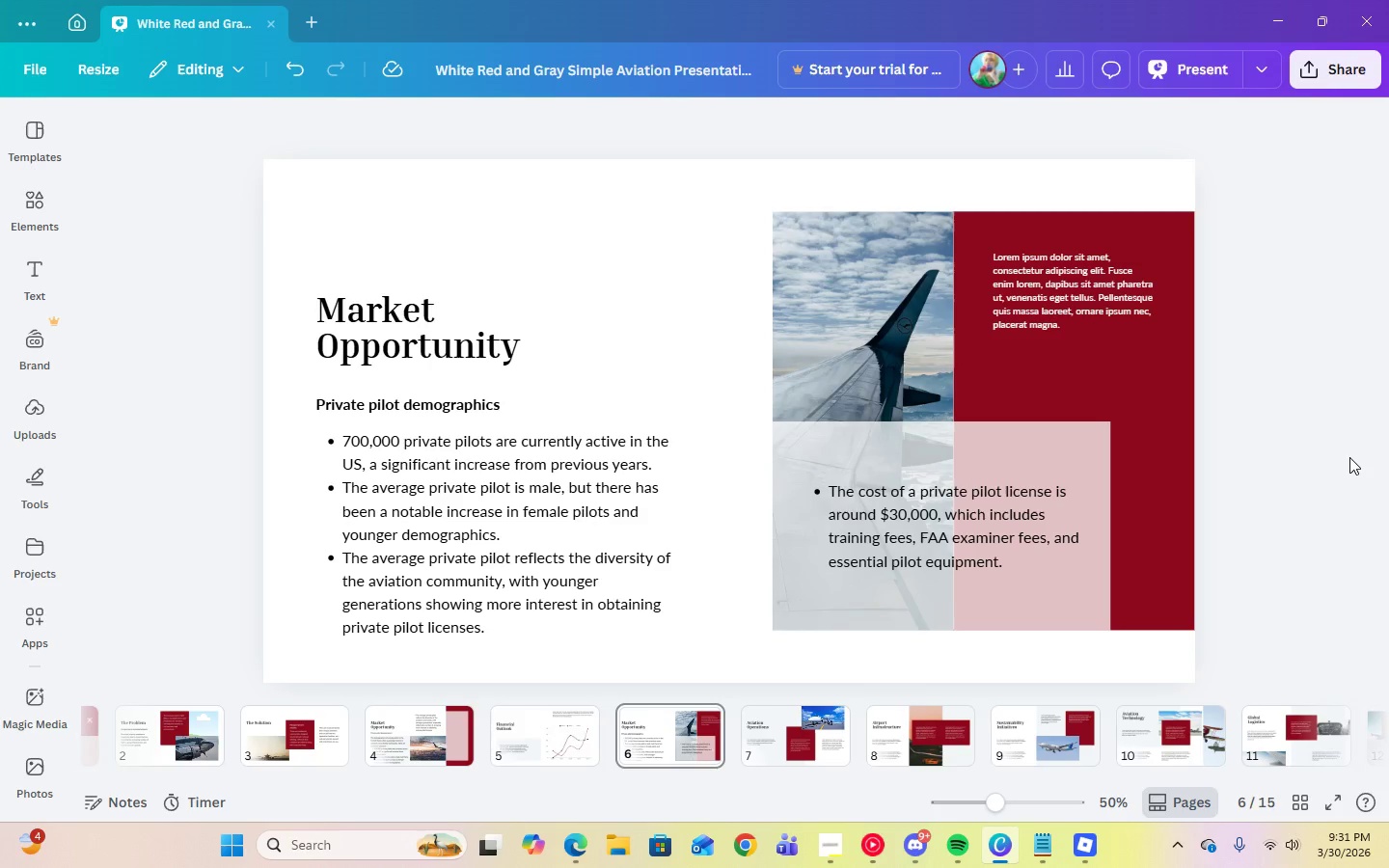 
left_click([1070, 323])
 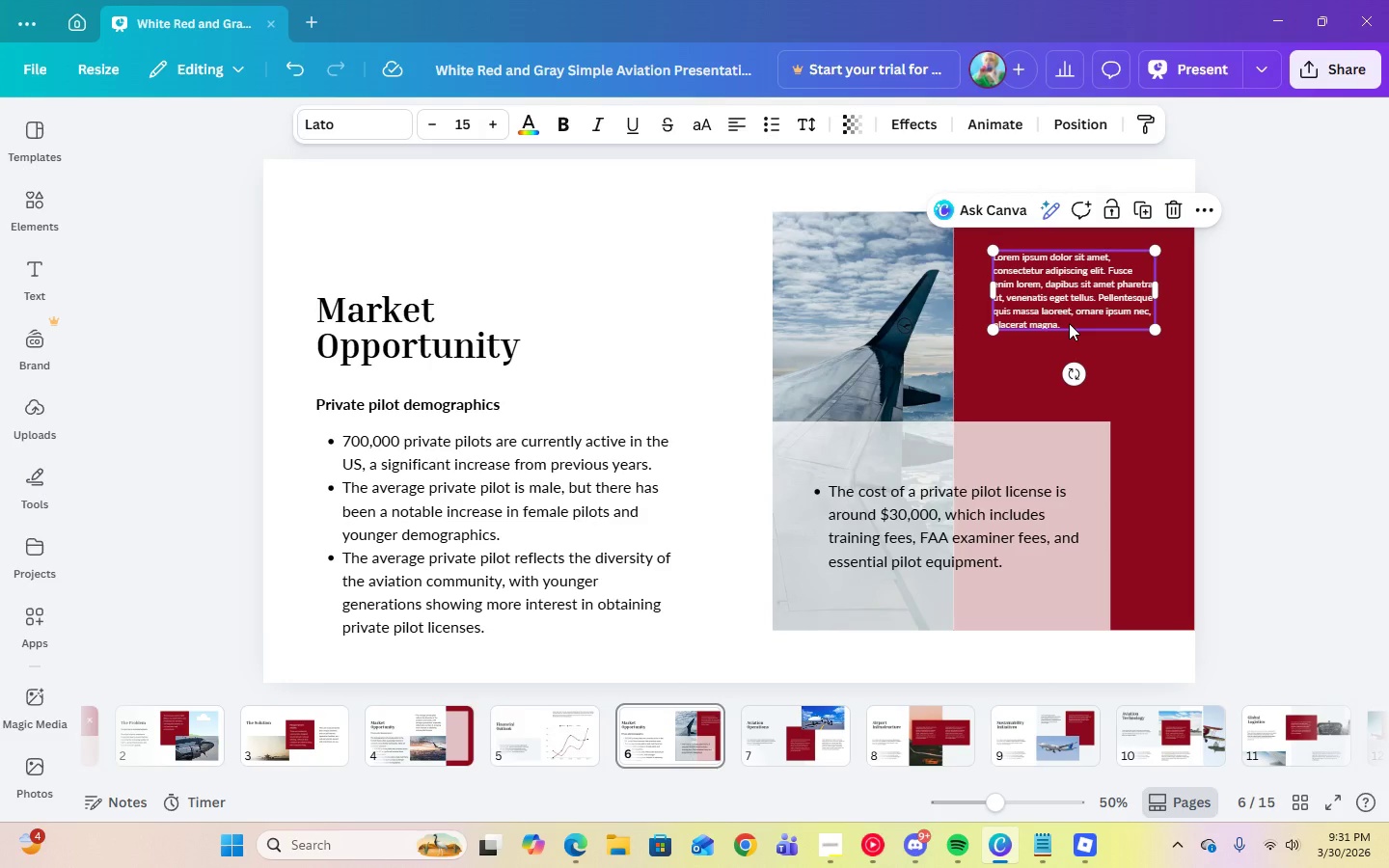 
key(Delete)
 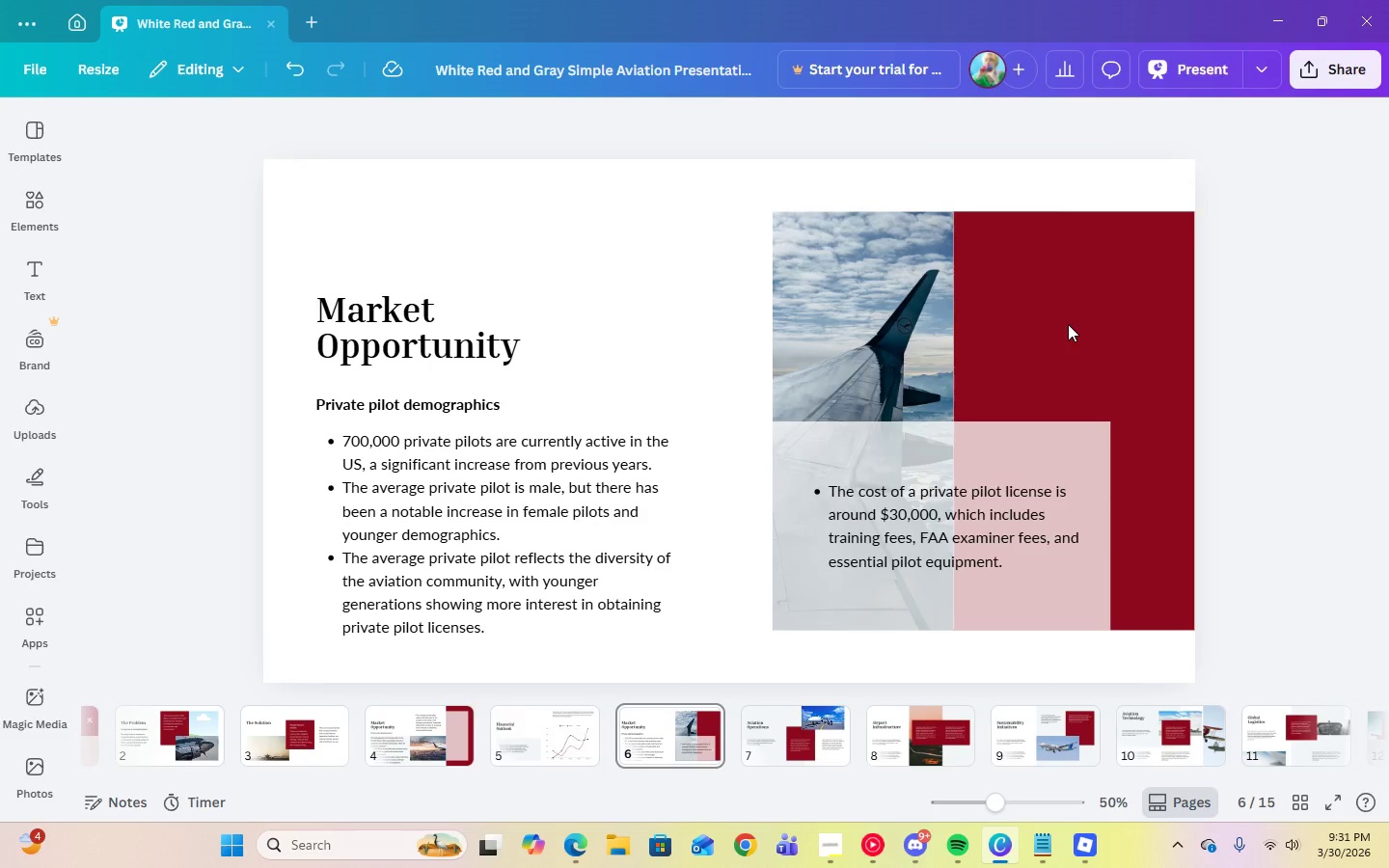 
left_click([506, 761])
 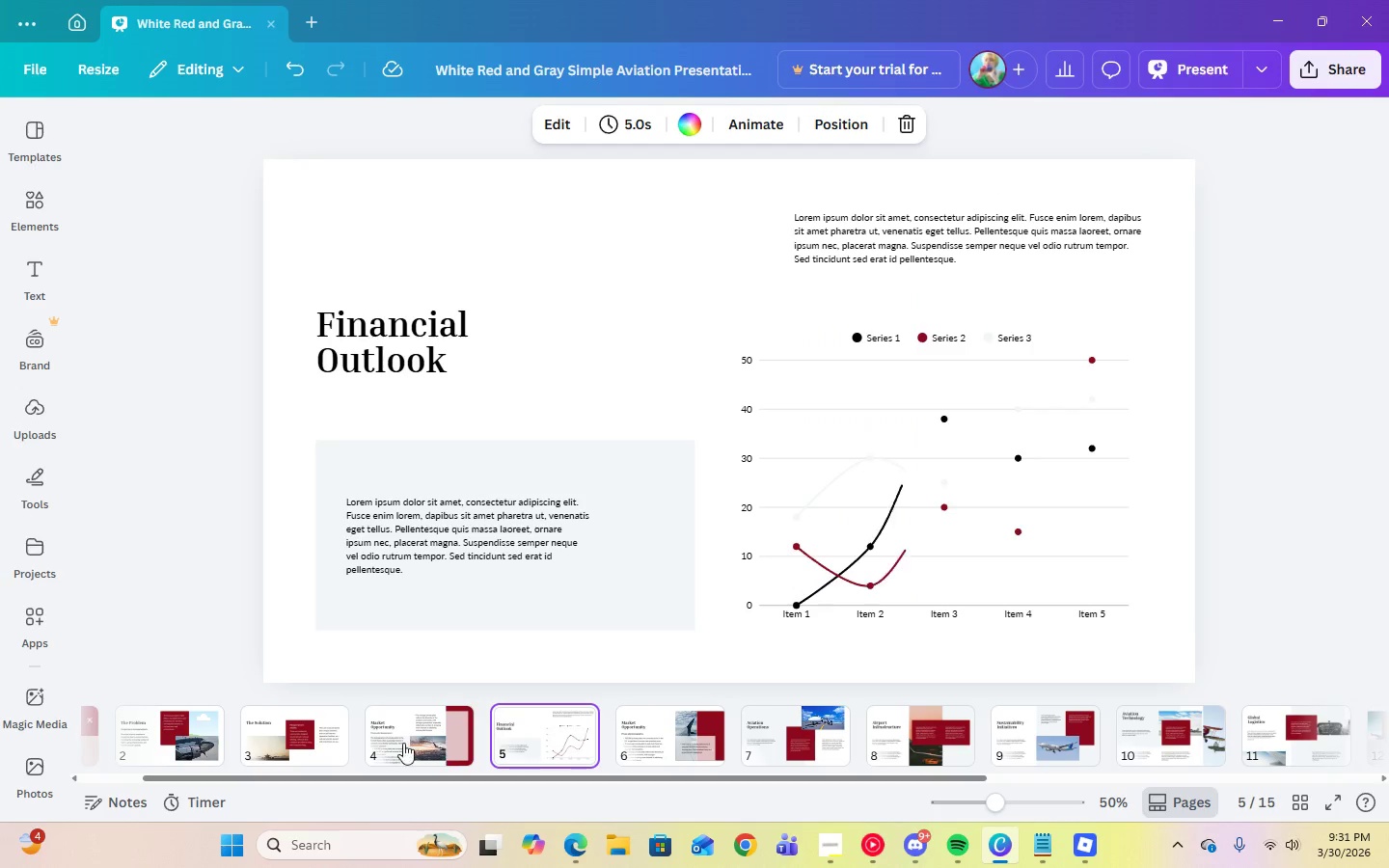 
left_click([402, 743])
 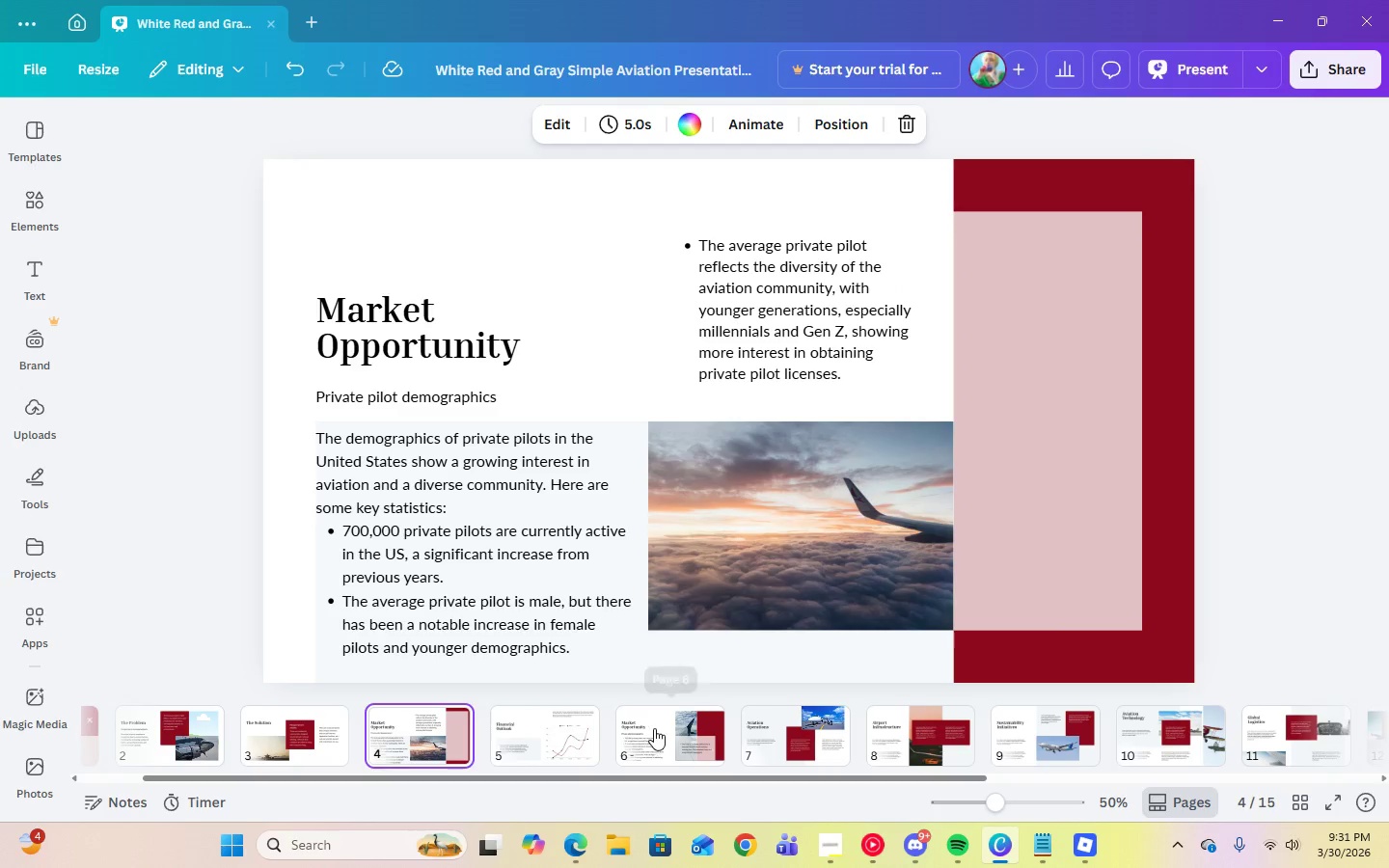 
left_click([655, 729])
 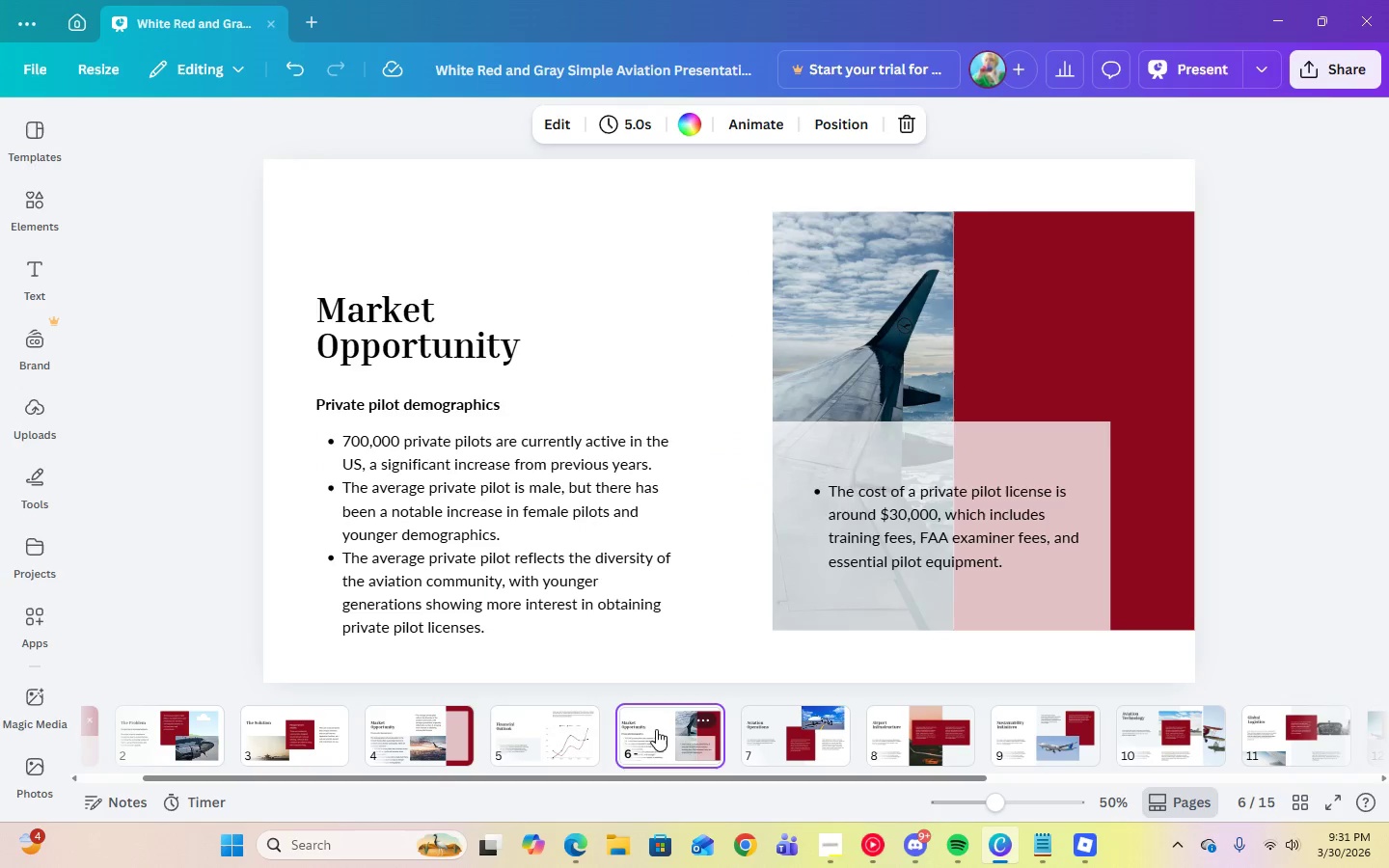 
left_click_drag(start_coordinate=[656, 729], to_coordinate=[366, 728])
 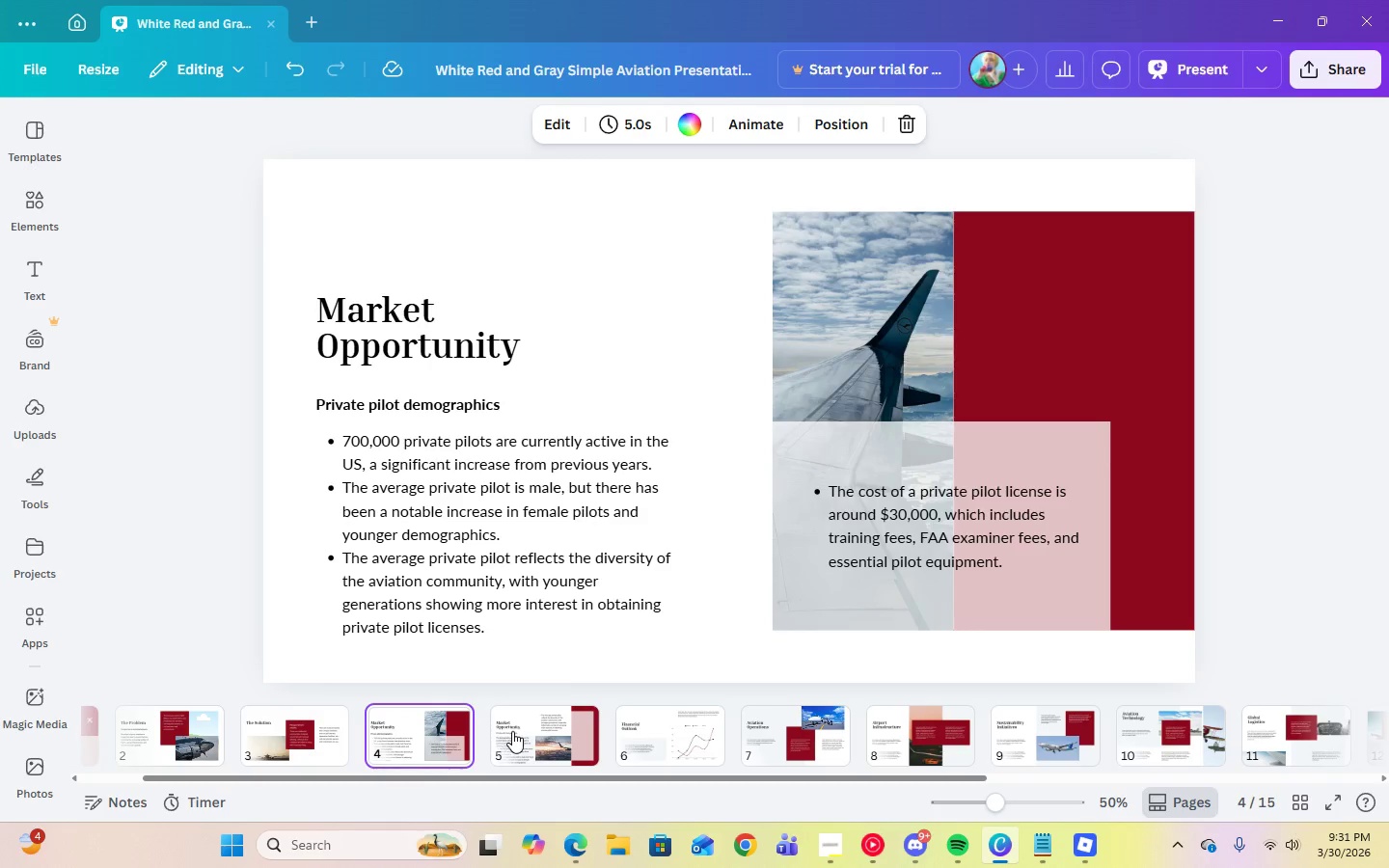 
left_click([513, 731])
 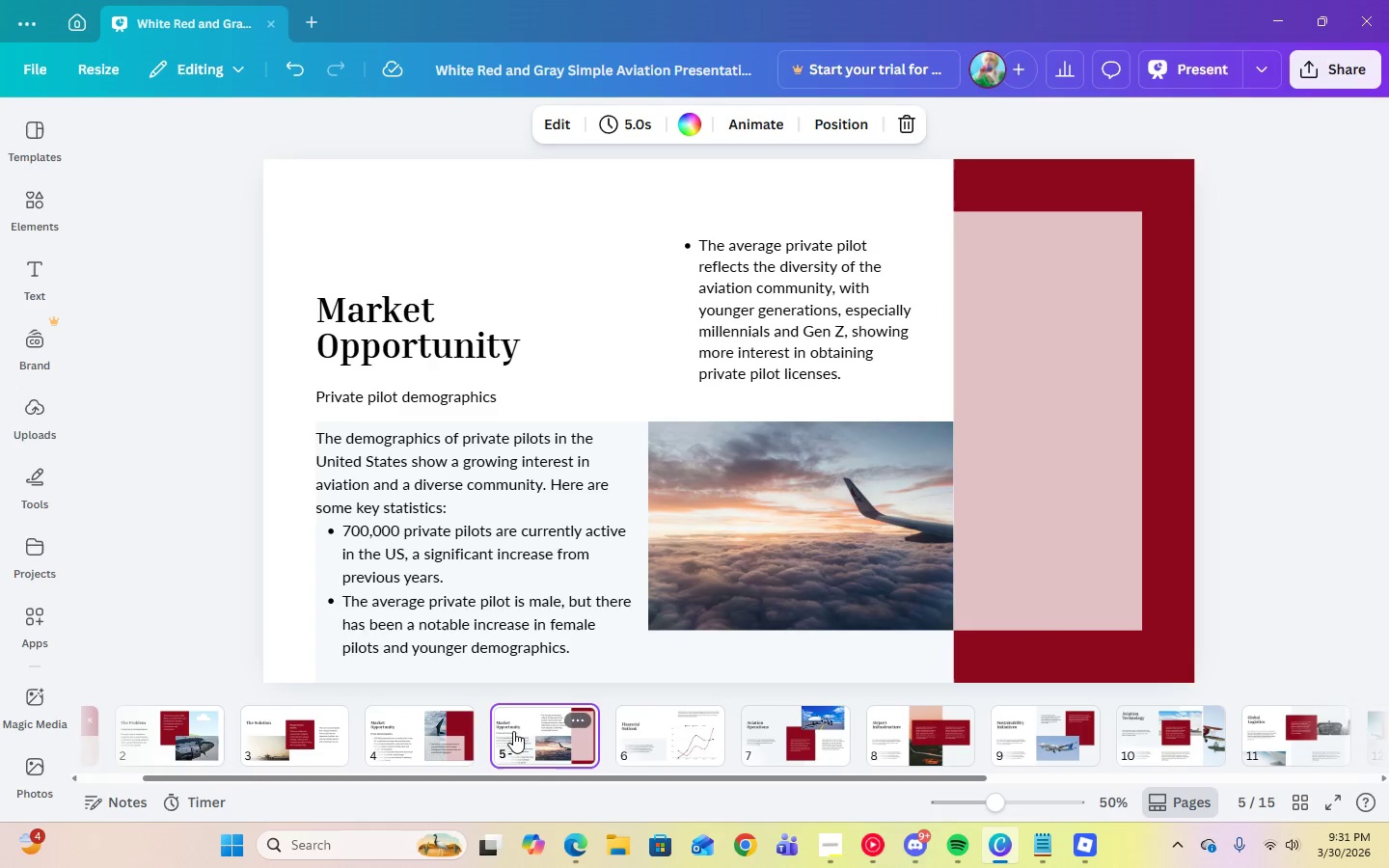 
left_click_drag(start_coordinate=[513, 731], to_coordinate=[725, 733])
 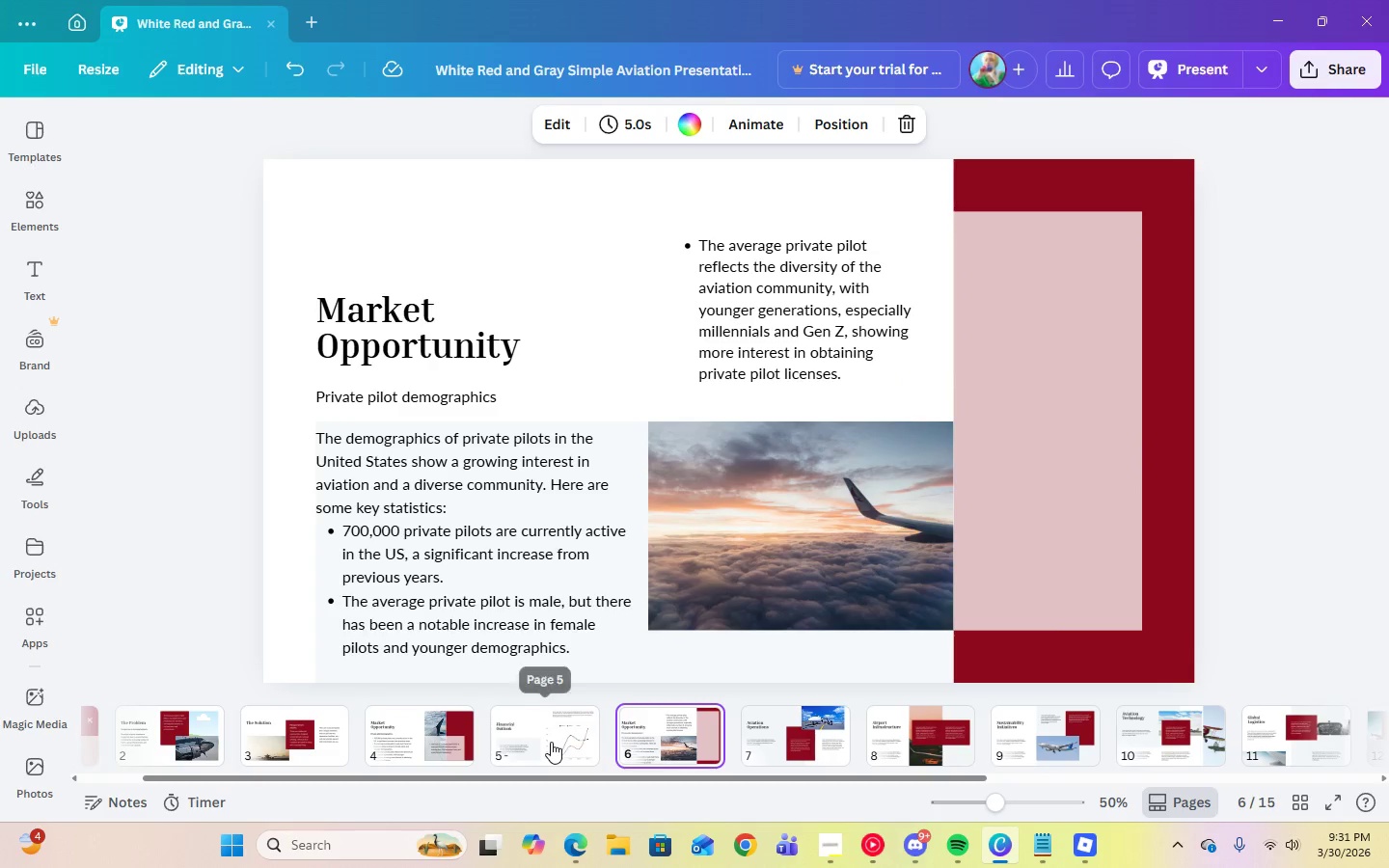 
left_click([551, 742])
 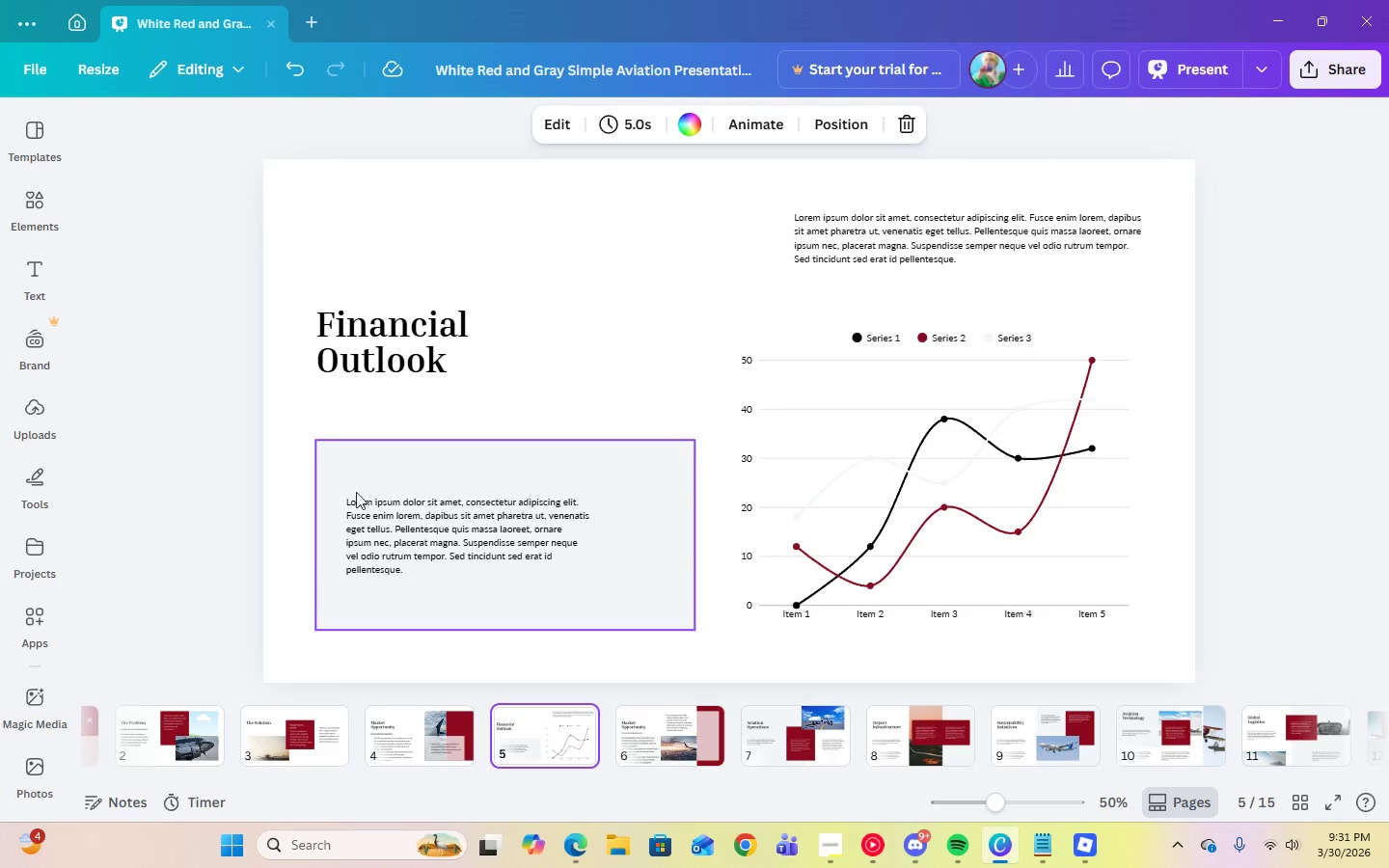 
left_click([419, 742])
 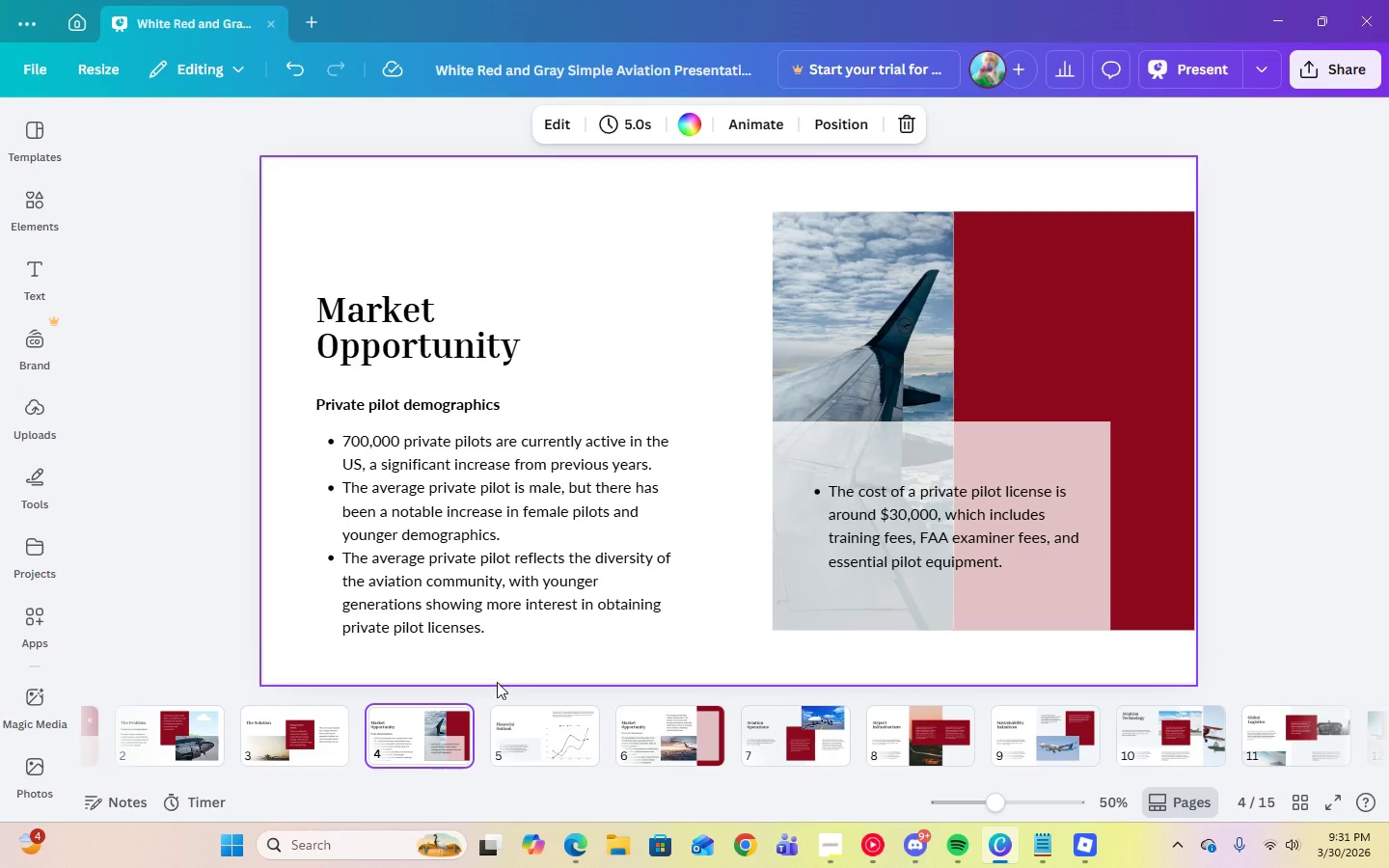 
left_click([516, 718])
 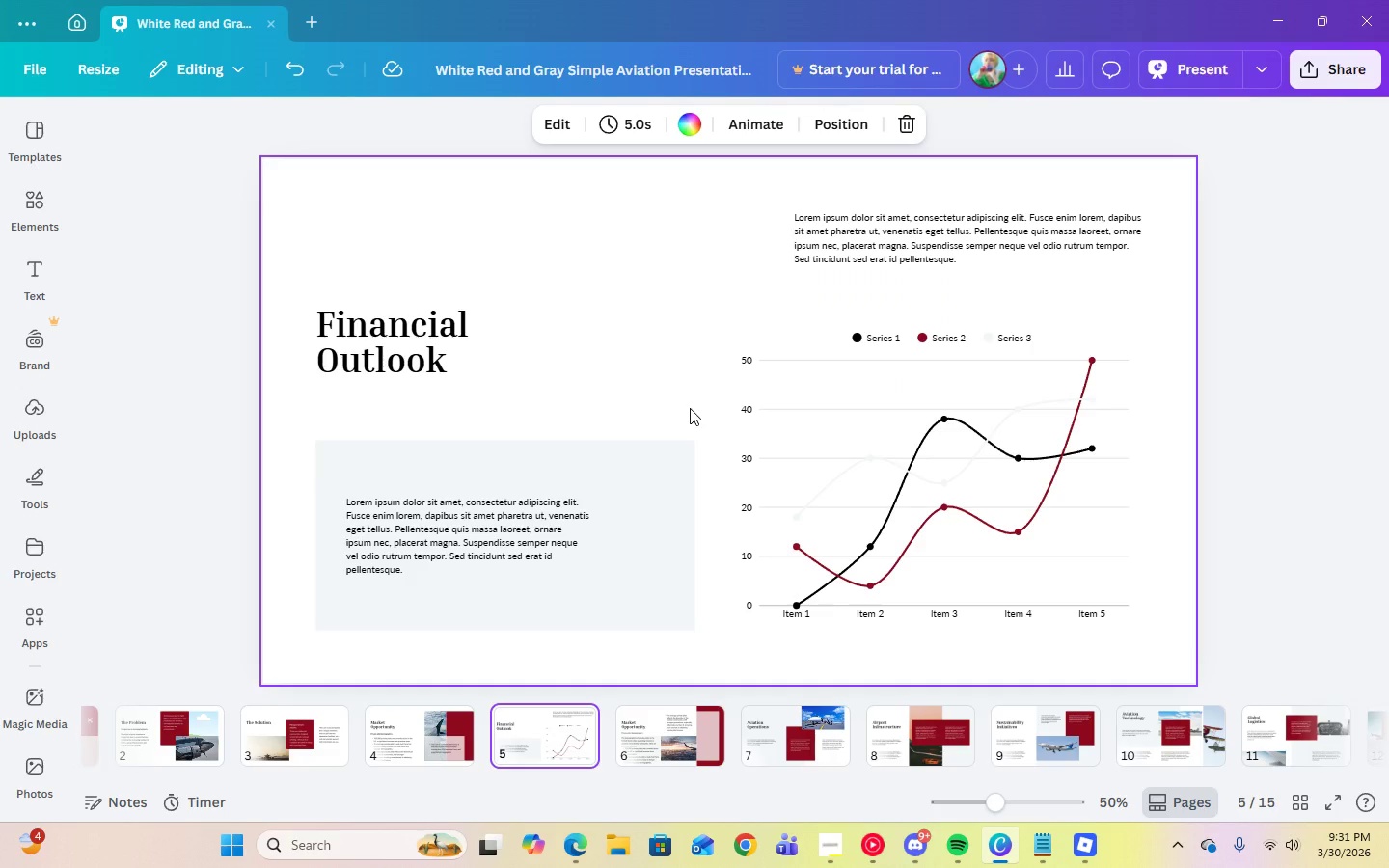 
wait(7.69)
 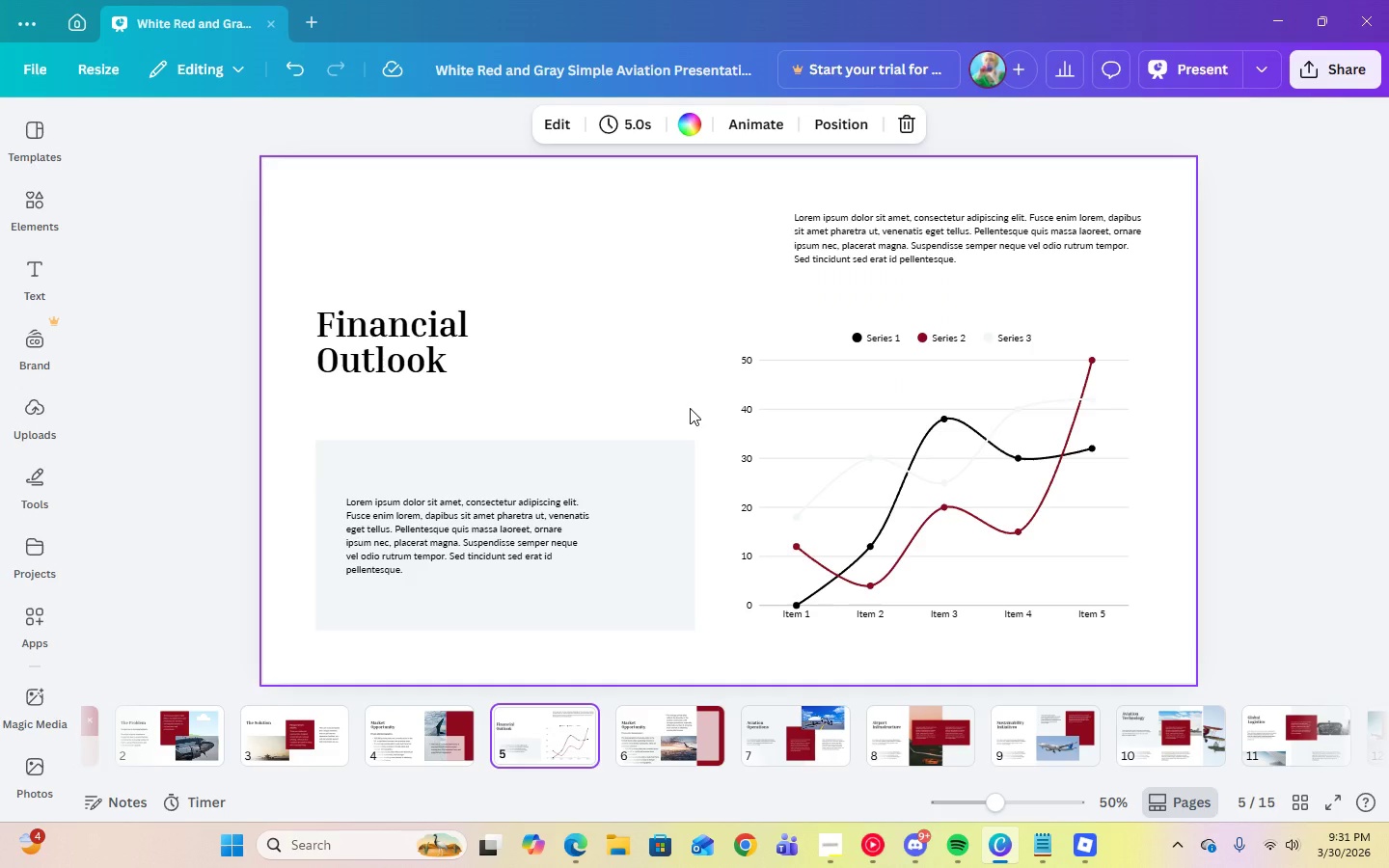 
double_click([406, 365])
 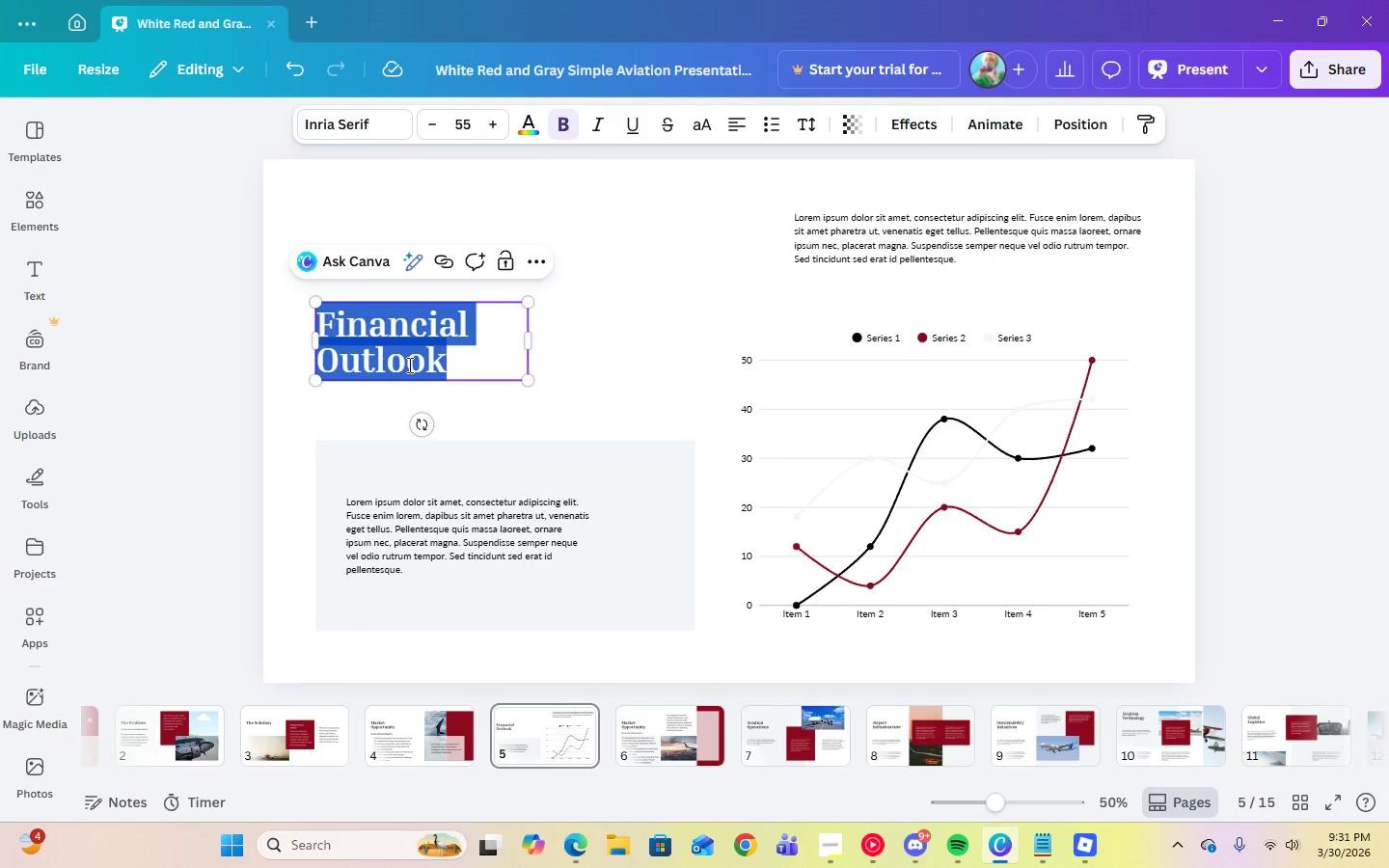 
type(Market Opportunity)
 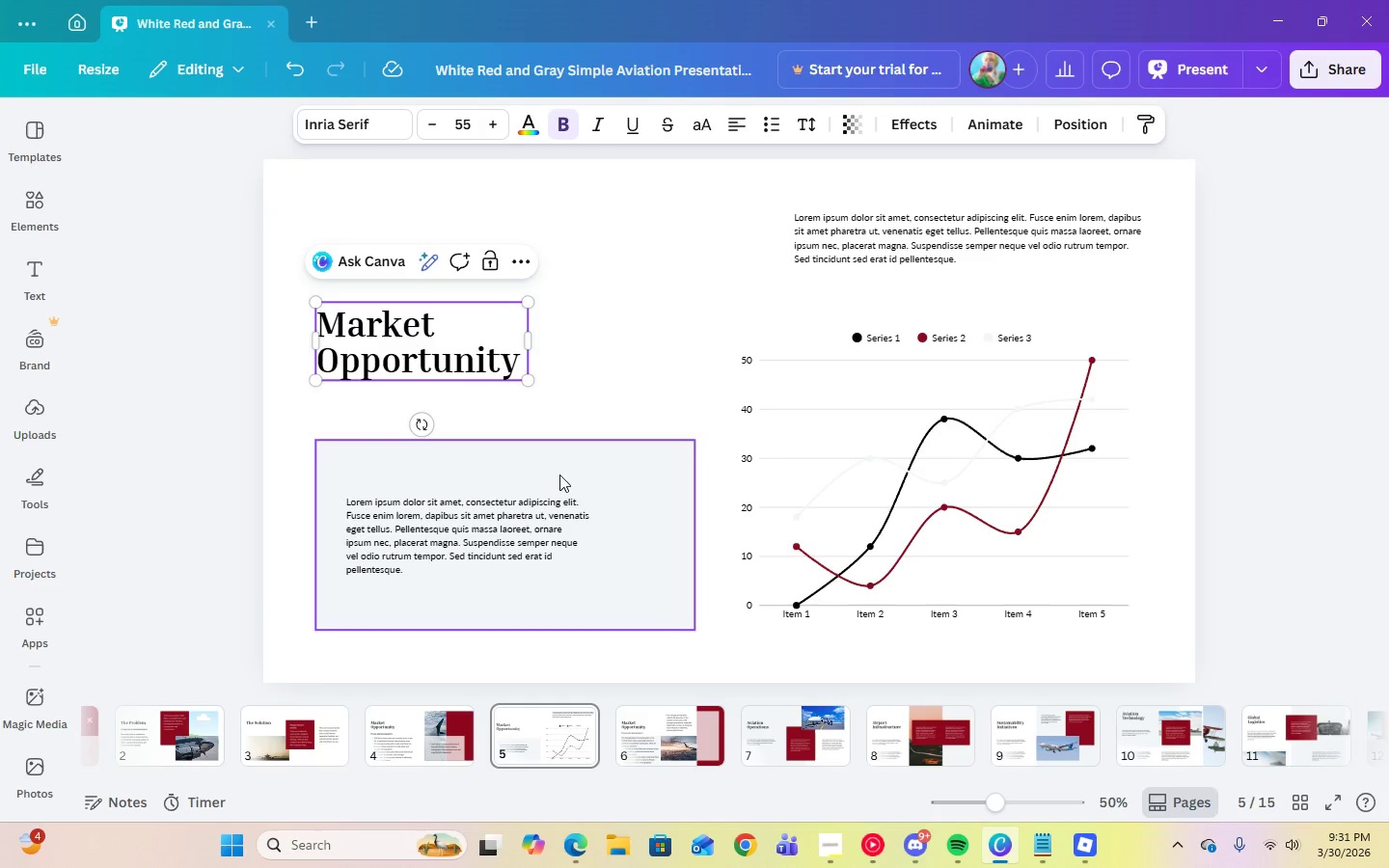 
left_click([477, 519])
 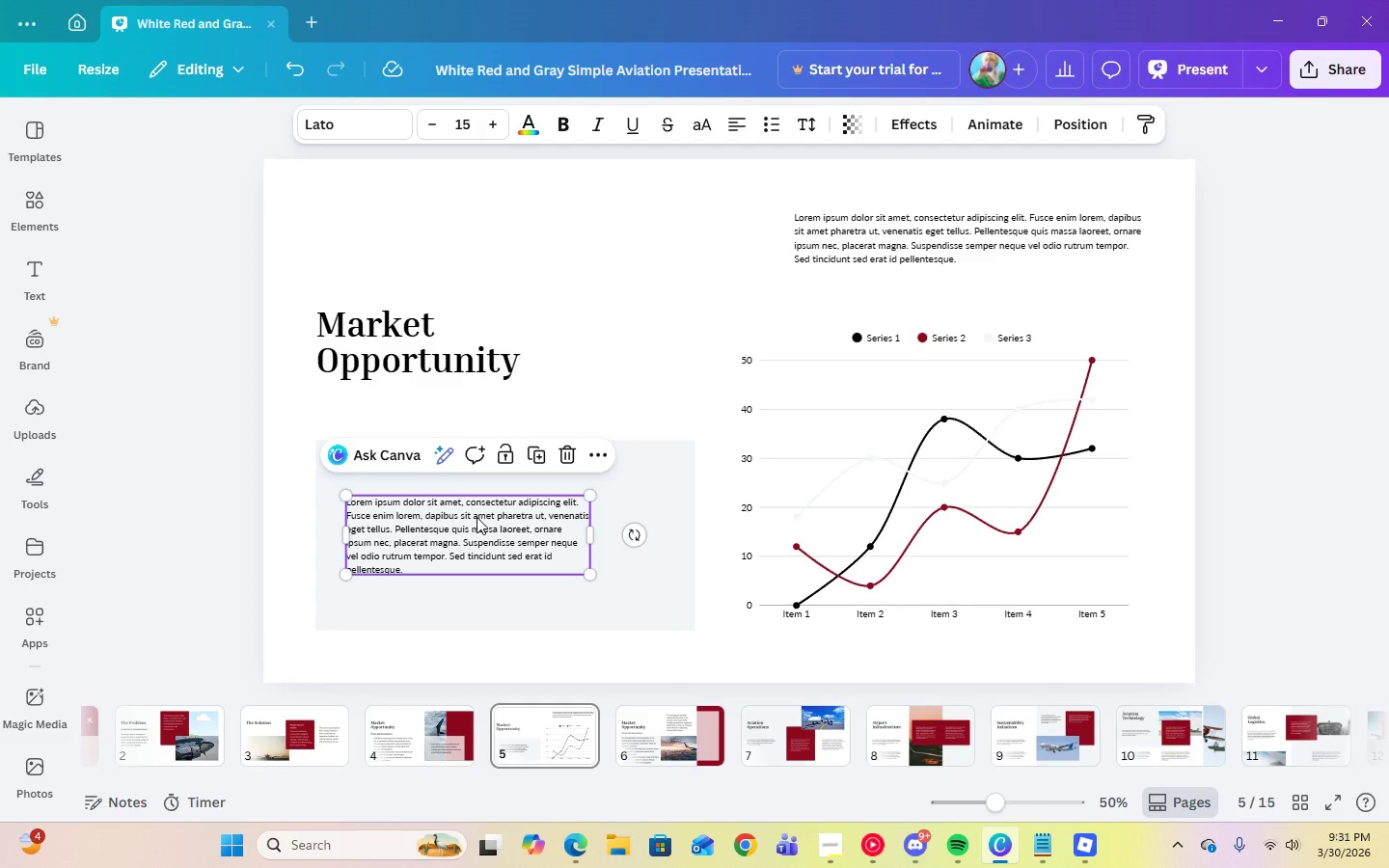 
left_click([477, 517])
 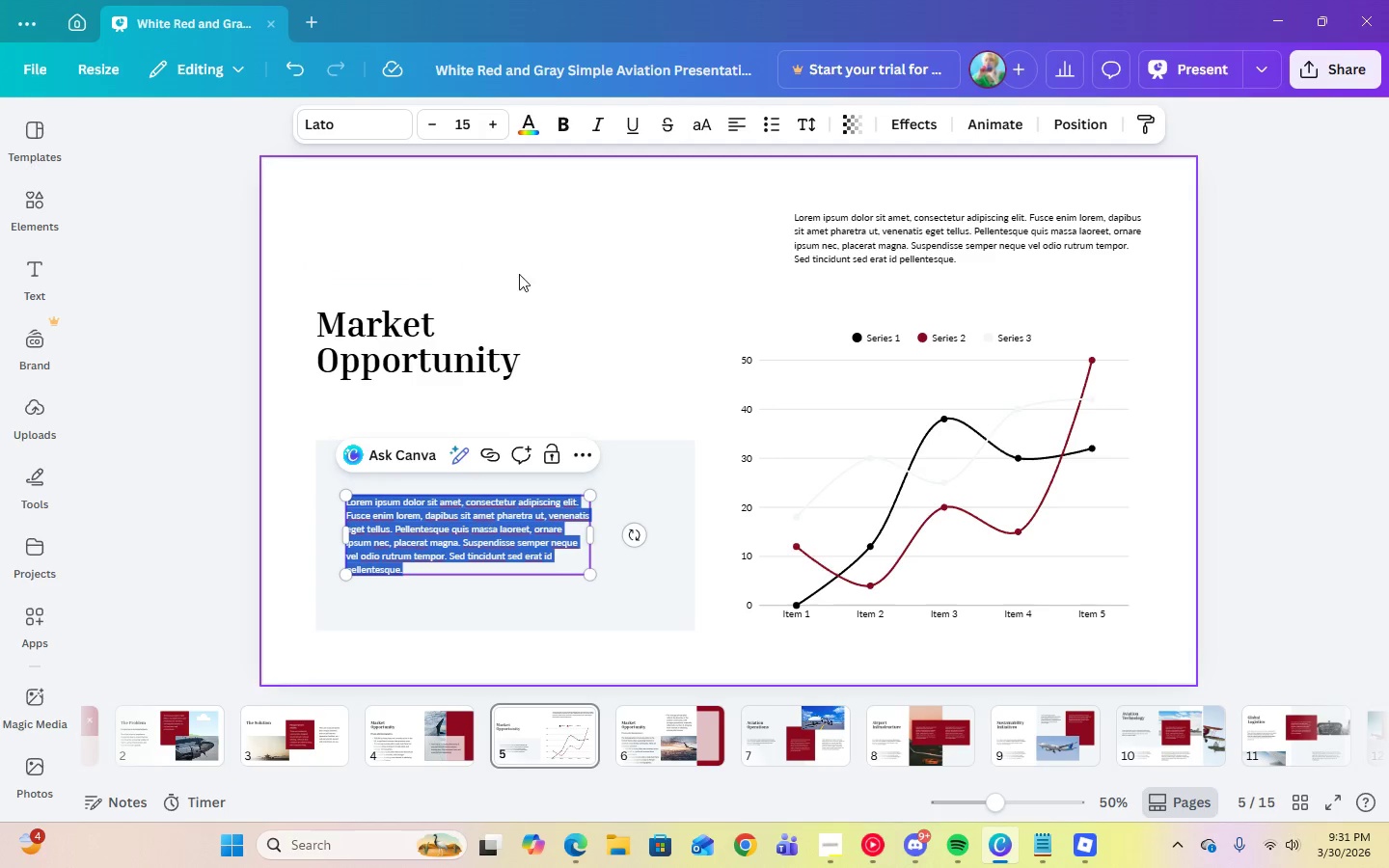 
left_click([465, 126])
 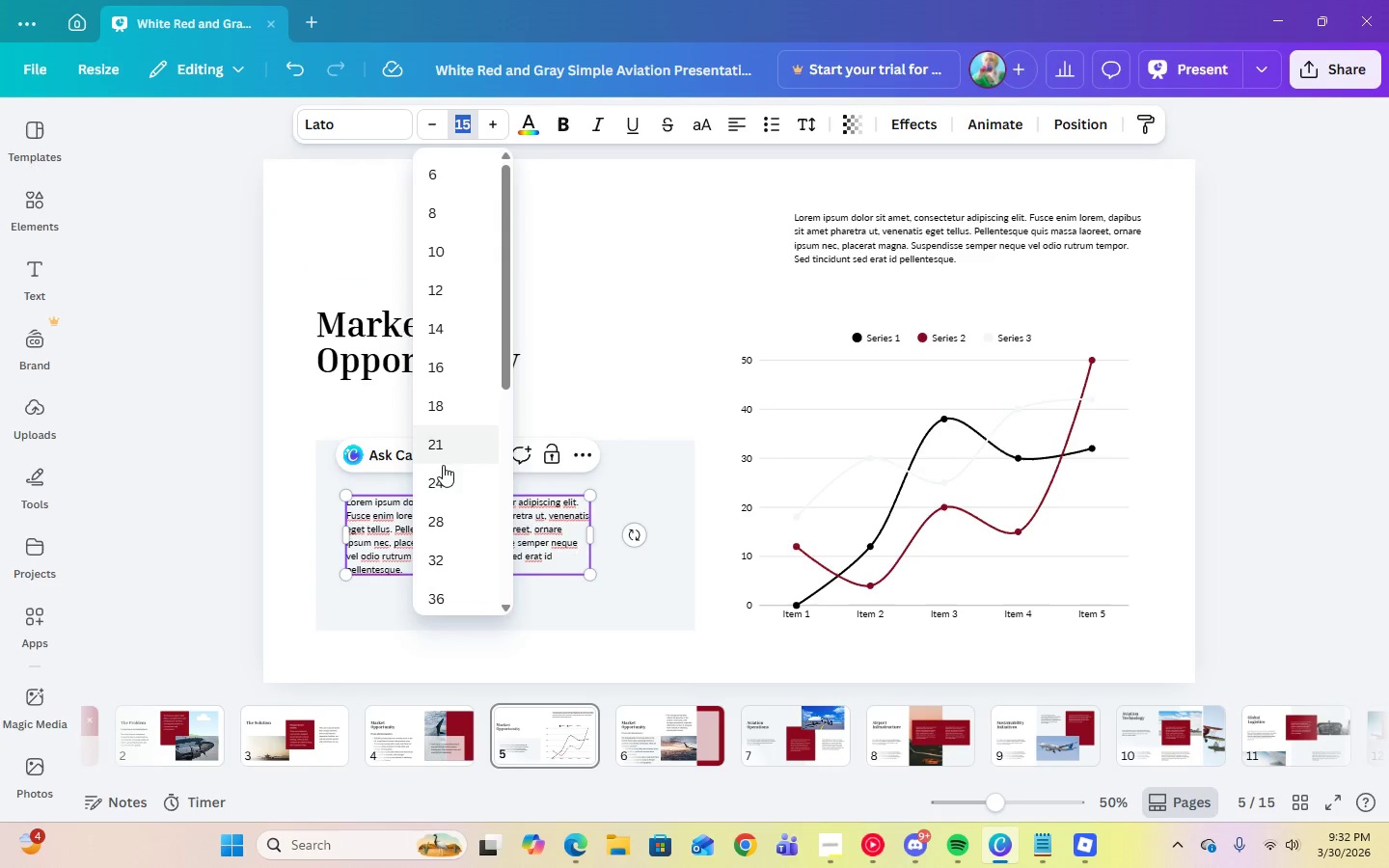 
left_click([444, 478])
 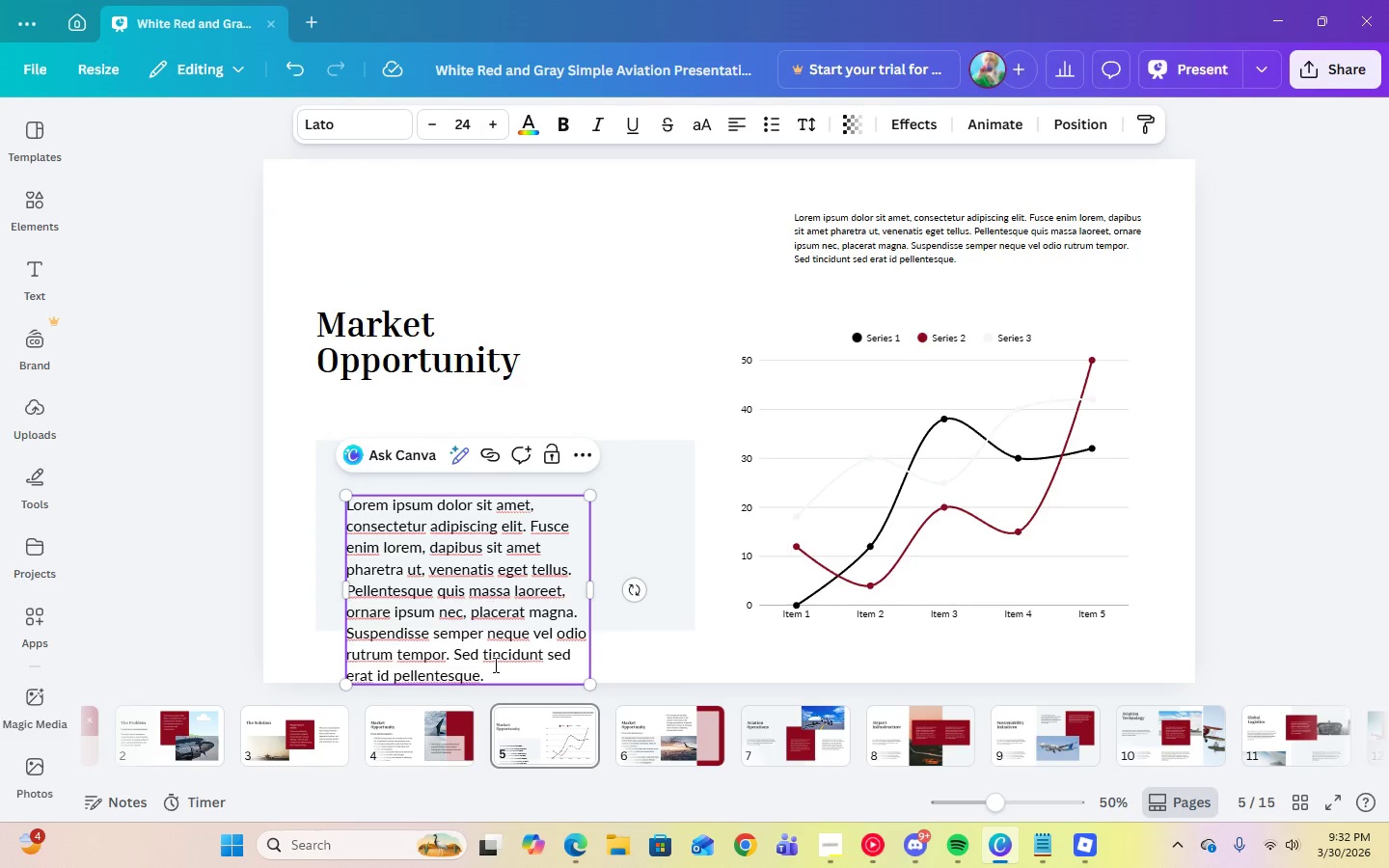 
left_click([494, 666])
 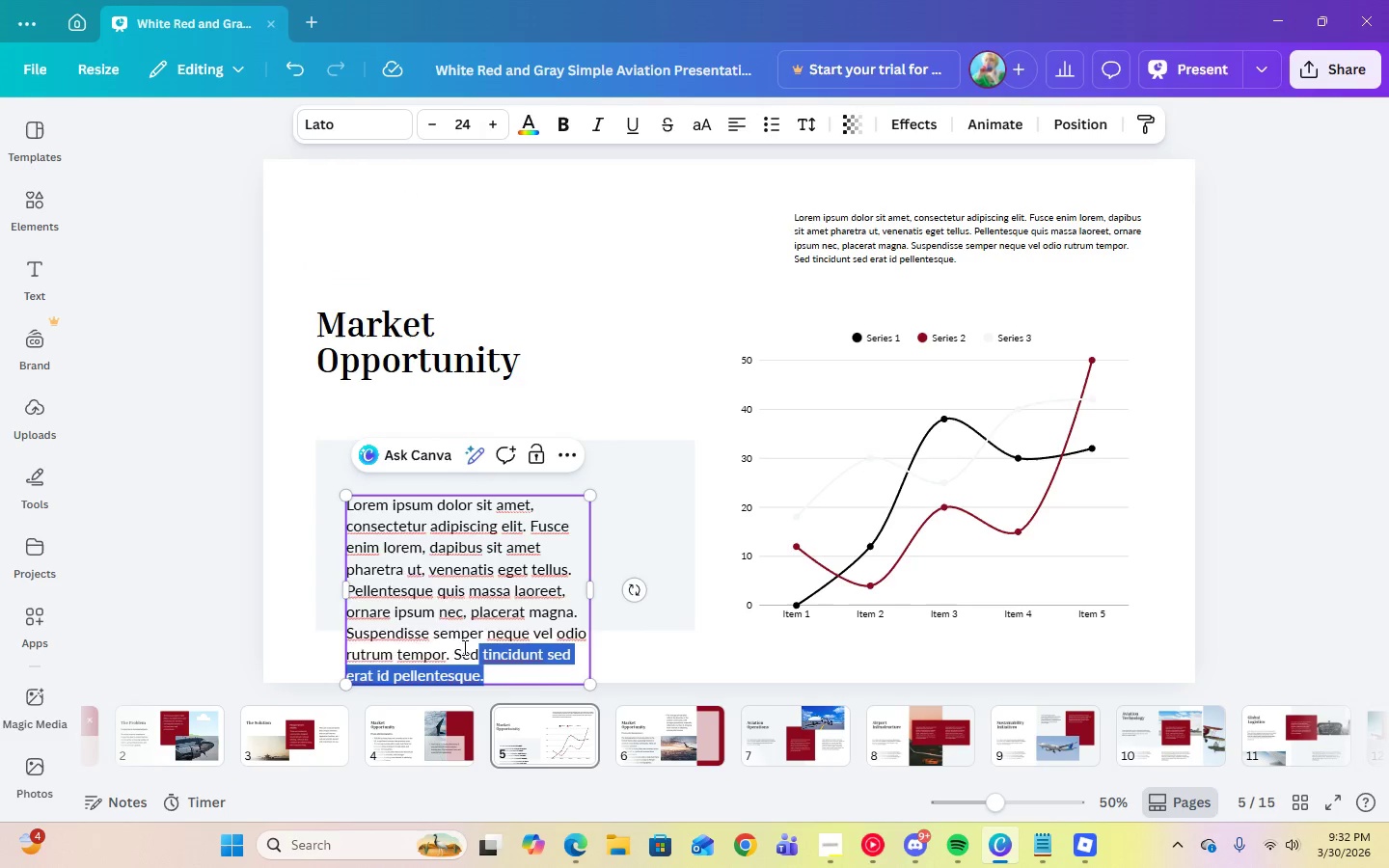 
left_click_drag(start_coordinate=[492, 667], to_coordinate=[344, 521])
 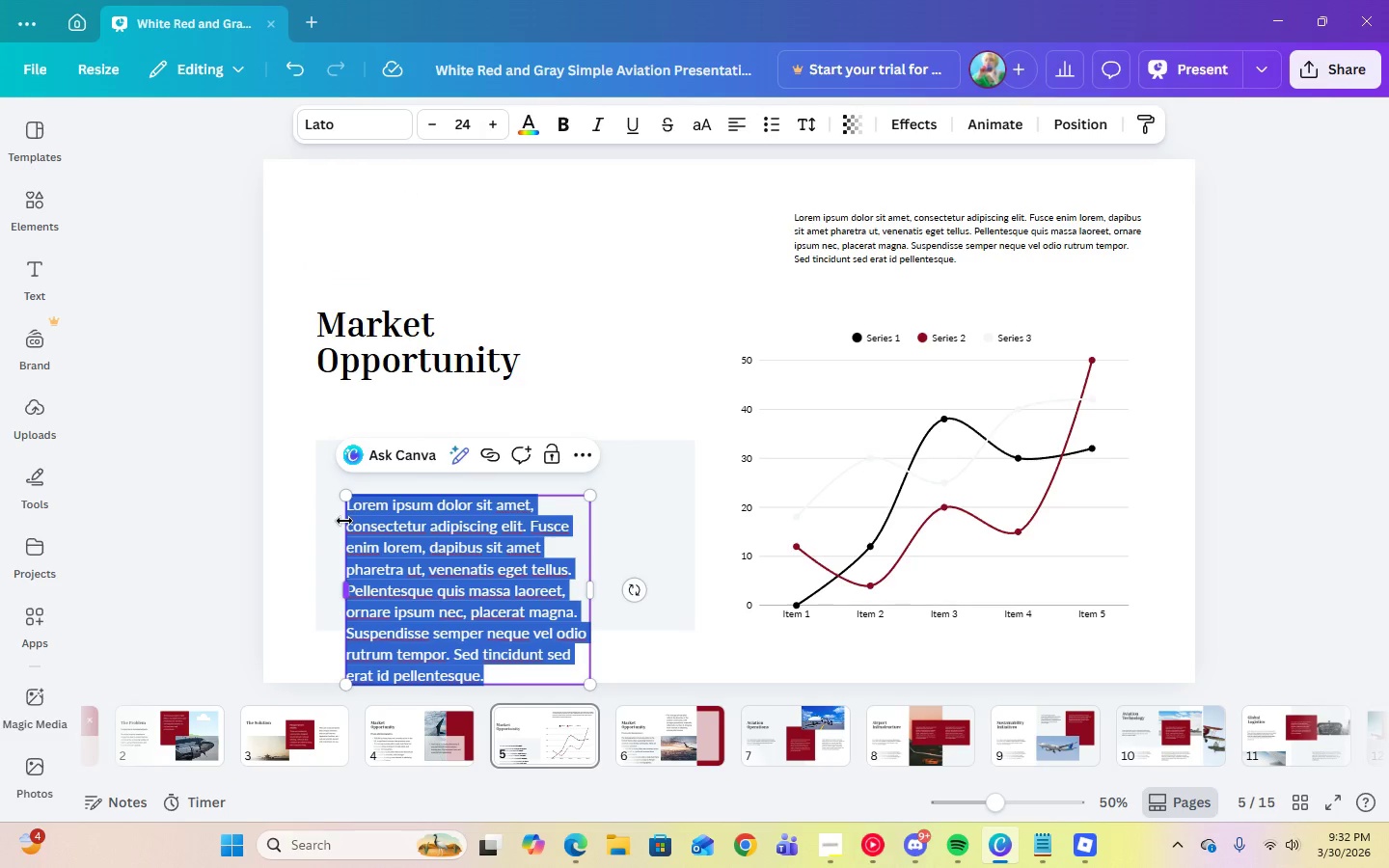 
type(Visualization of the private pilots demographics.)
 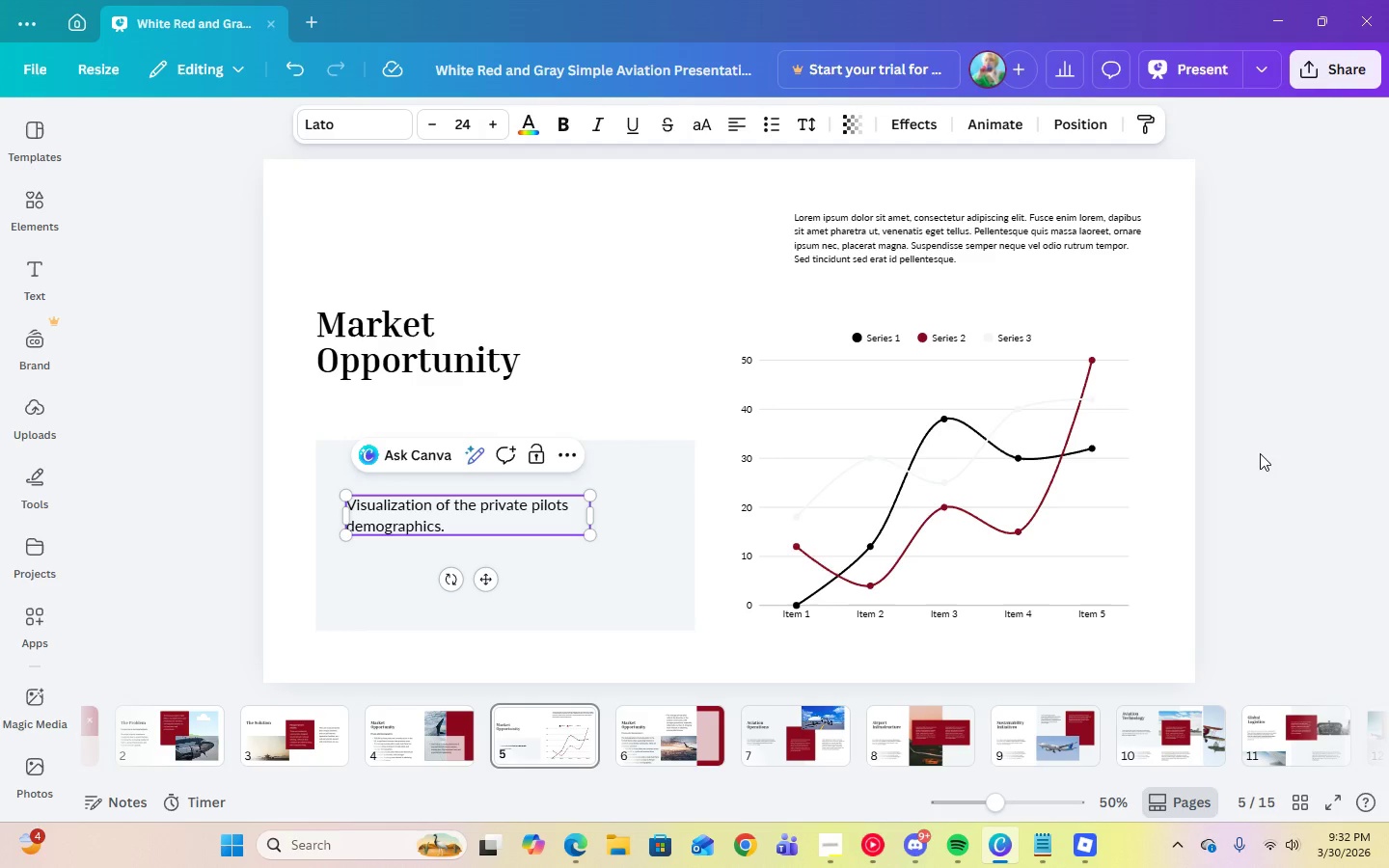 
left_click([1314, 468])
 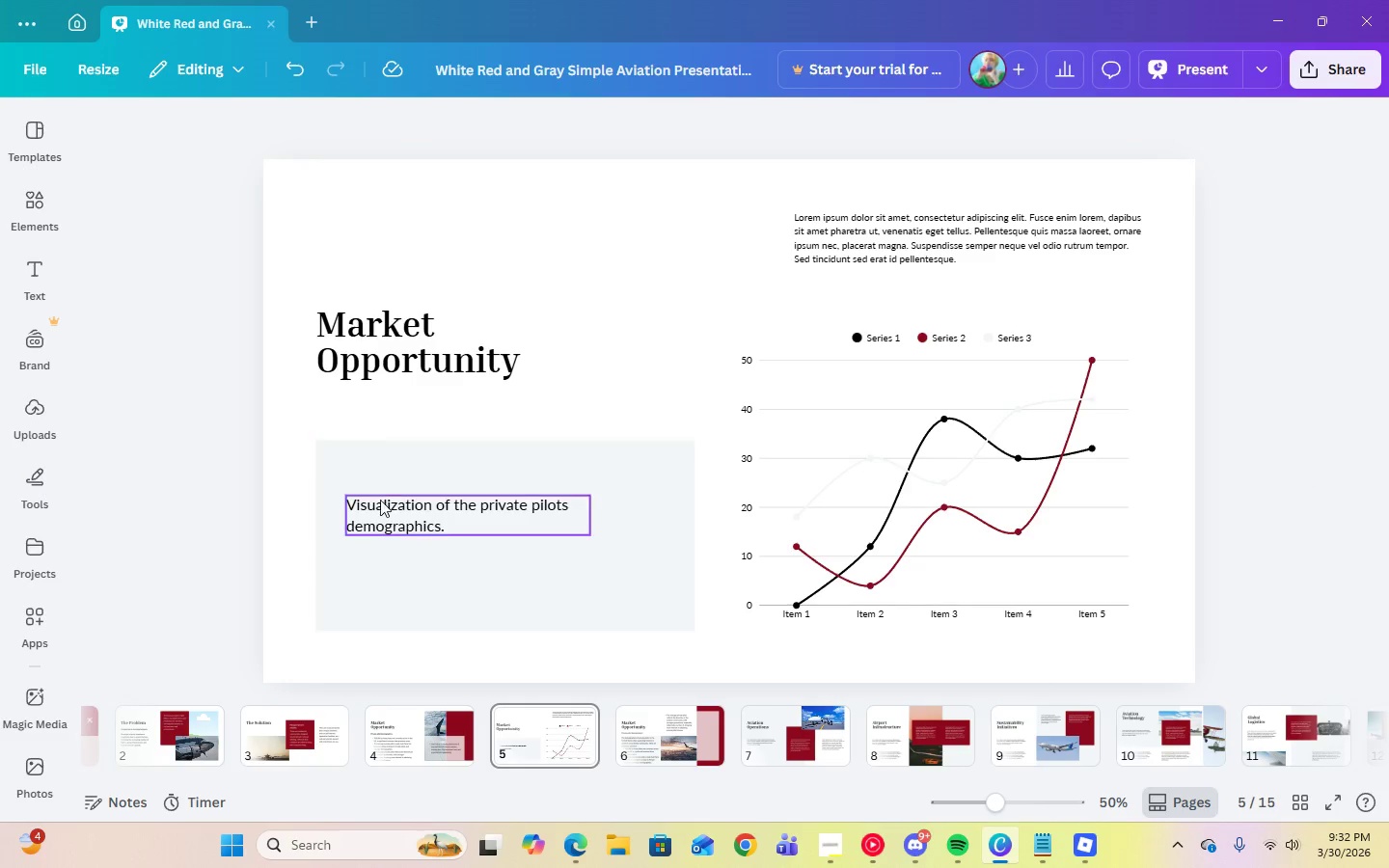 
left_click([396, 512])
 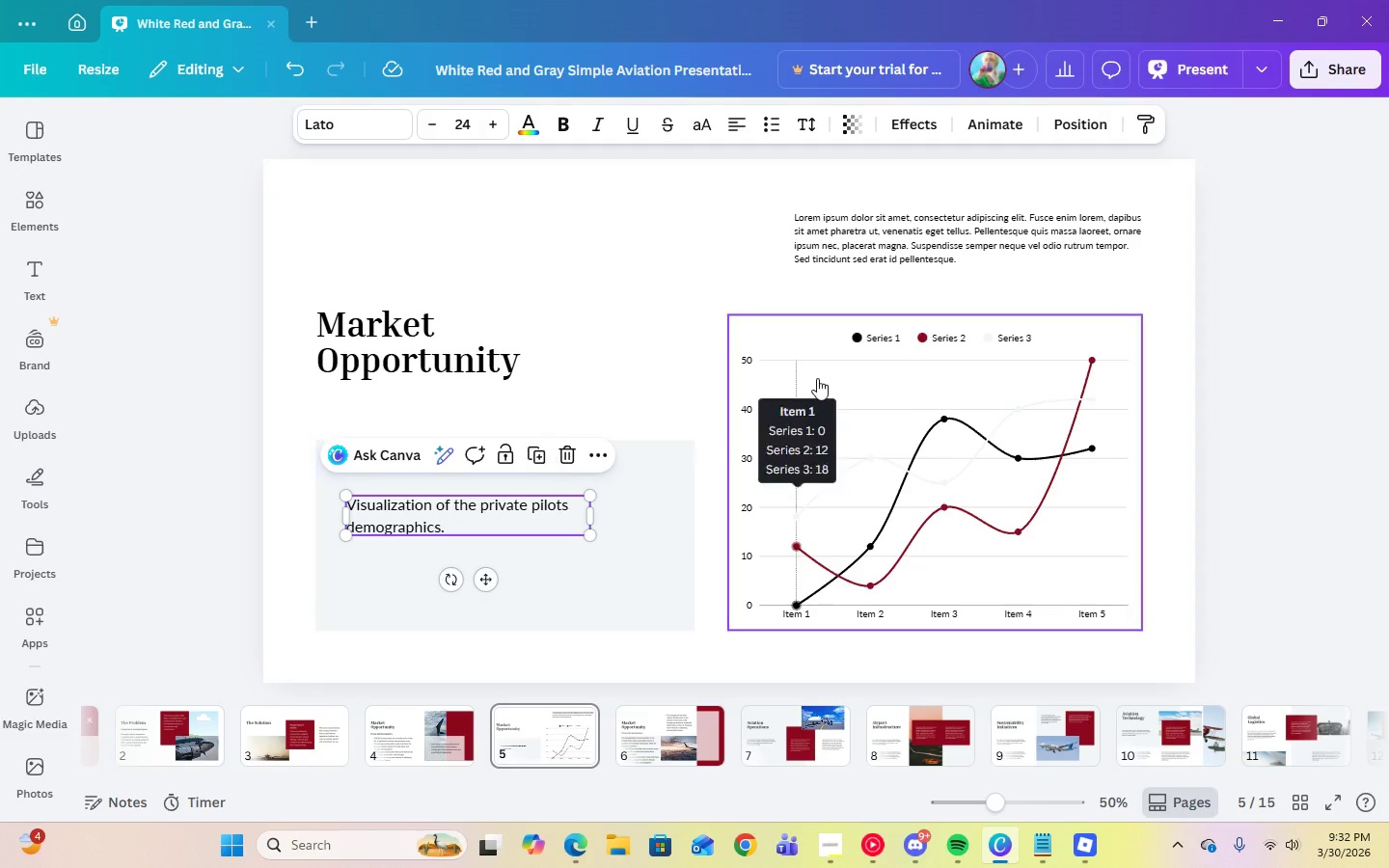 
left_click([1324, 343])
 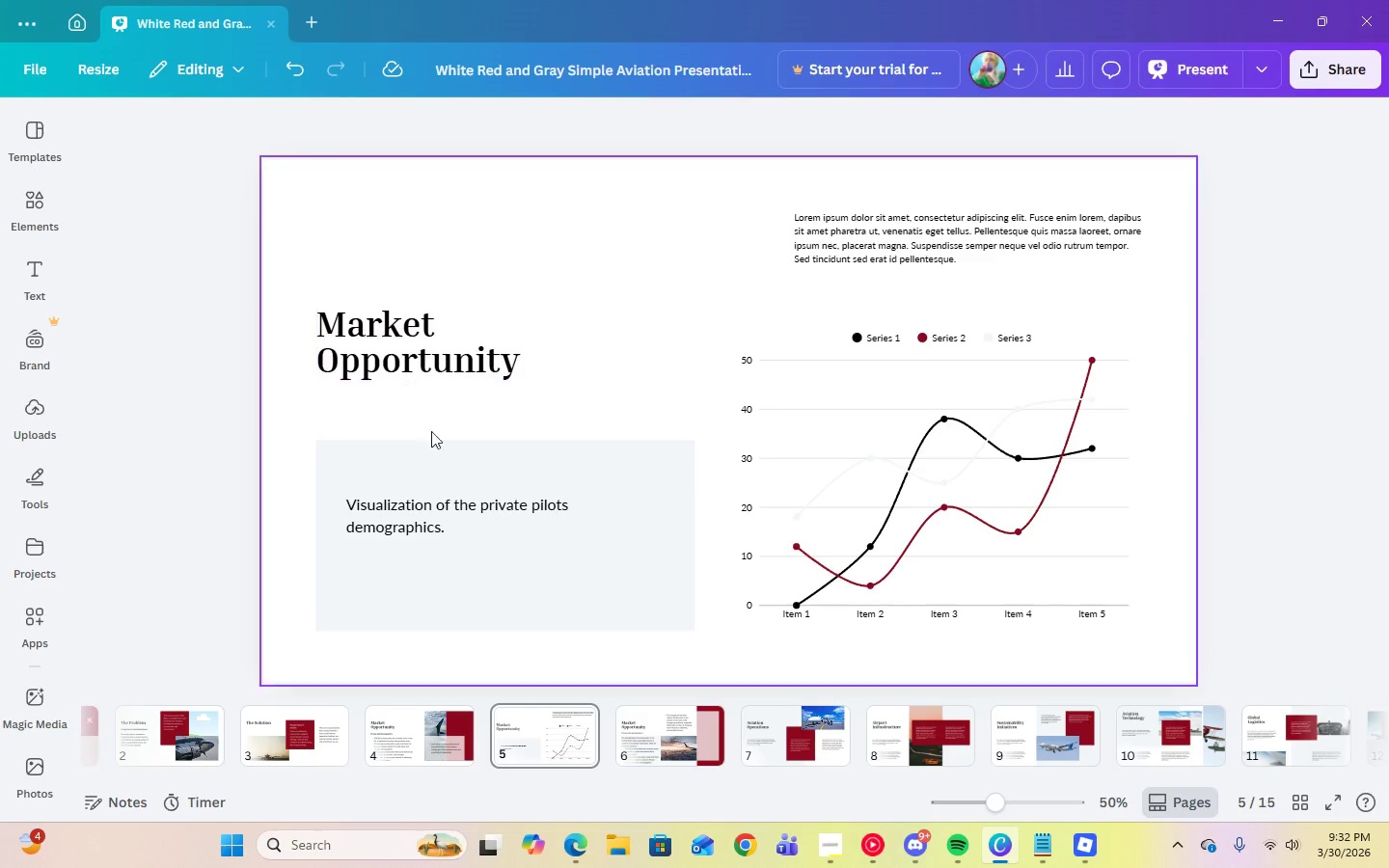 
left_click([430, 515])
 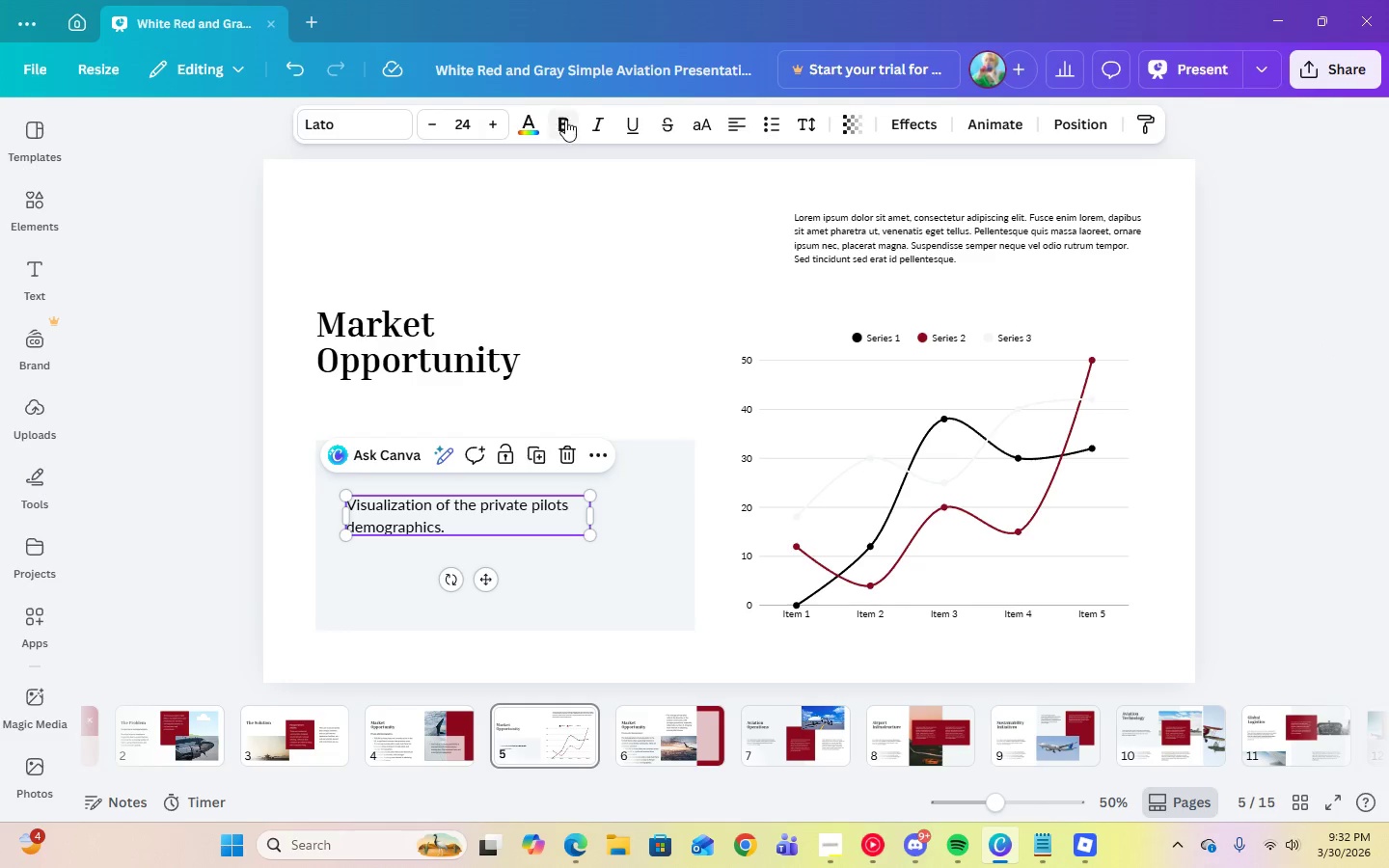 
left_click([565, 120])
 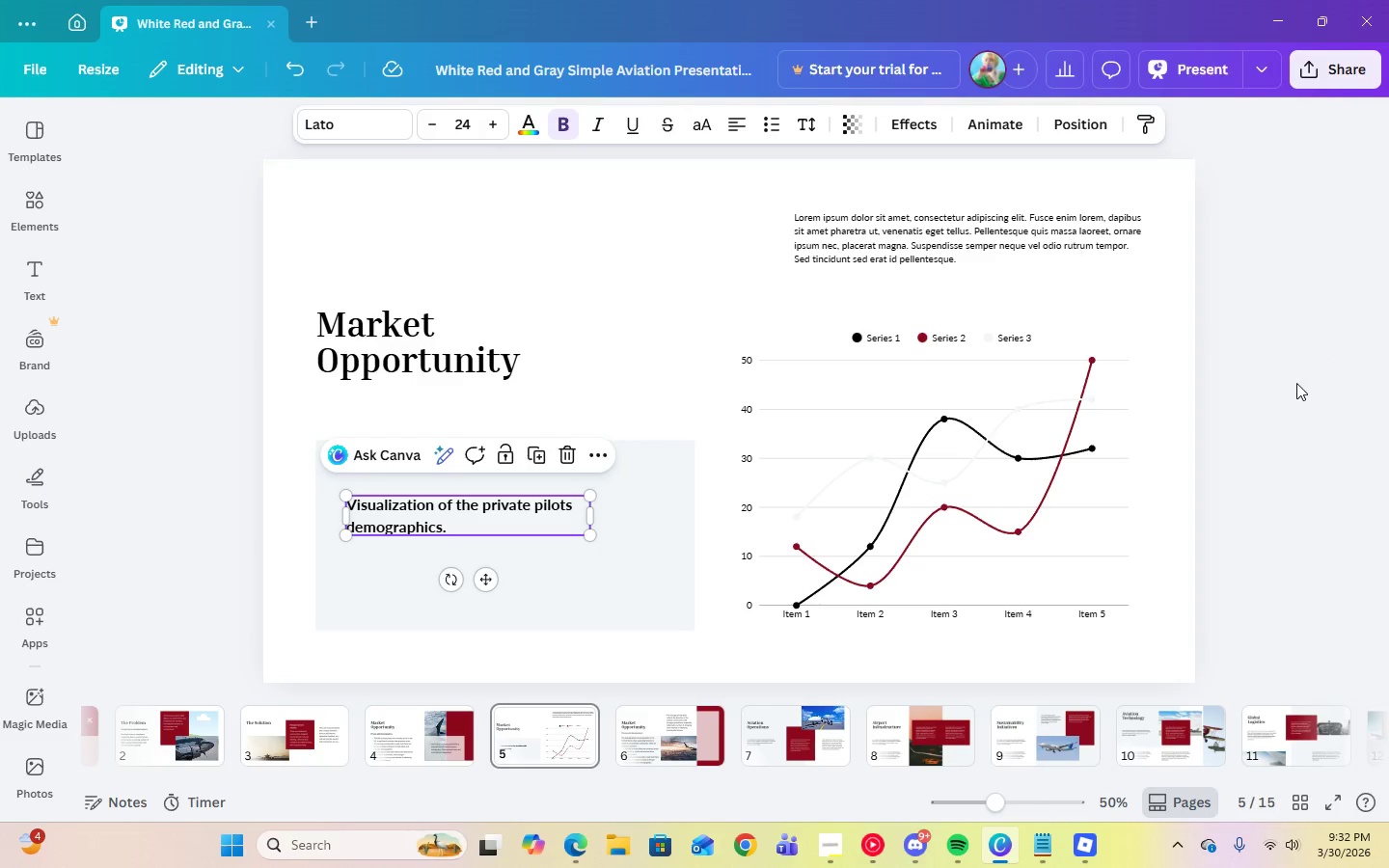 
left_click([1296, 383])
 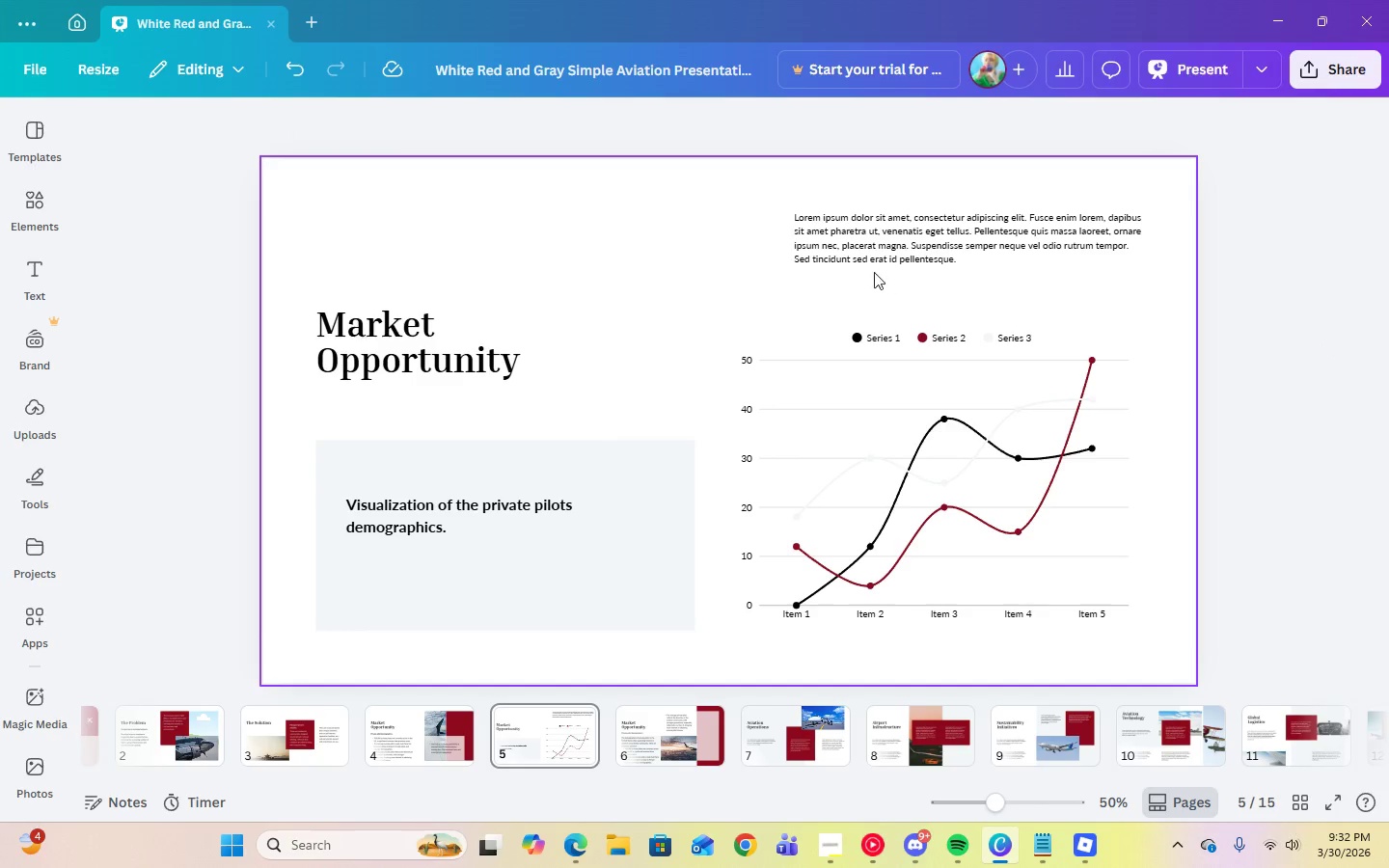 
left_click([866, 254])
 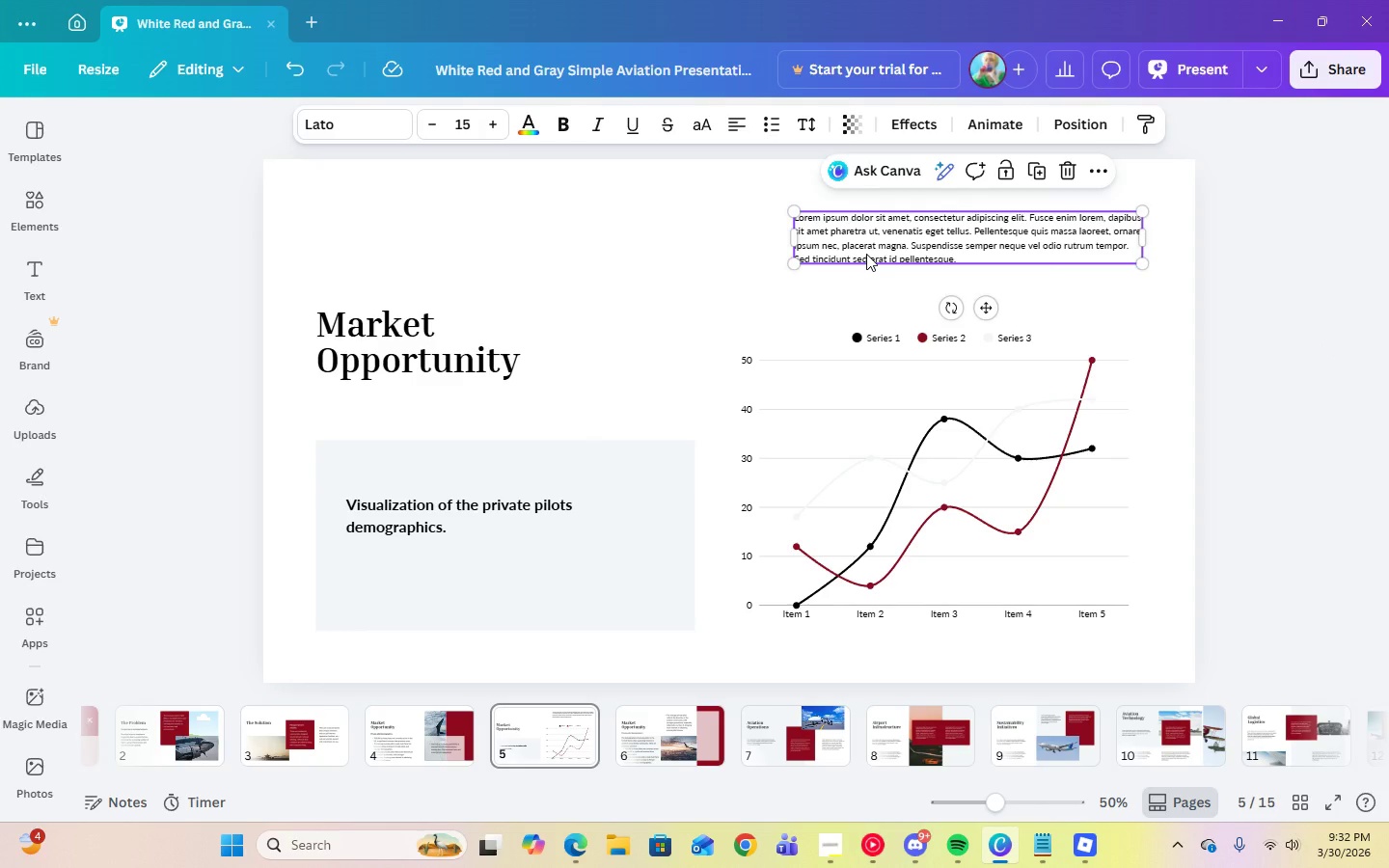 
left_click([1340, 364])
 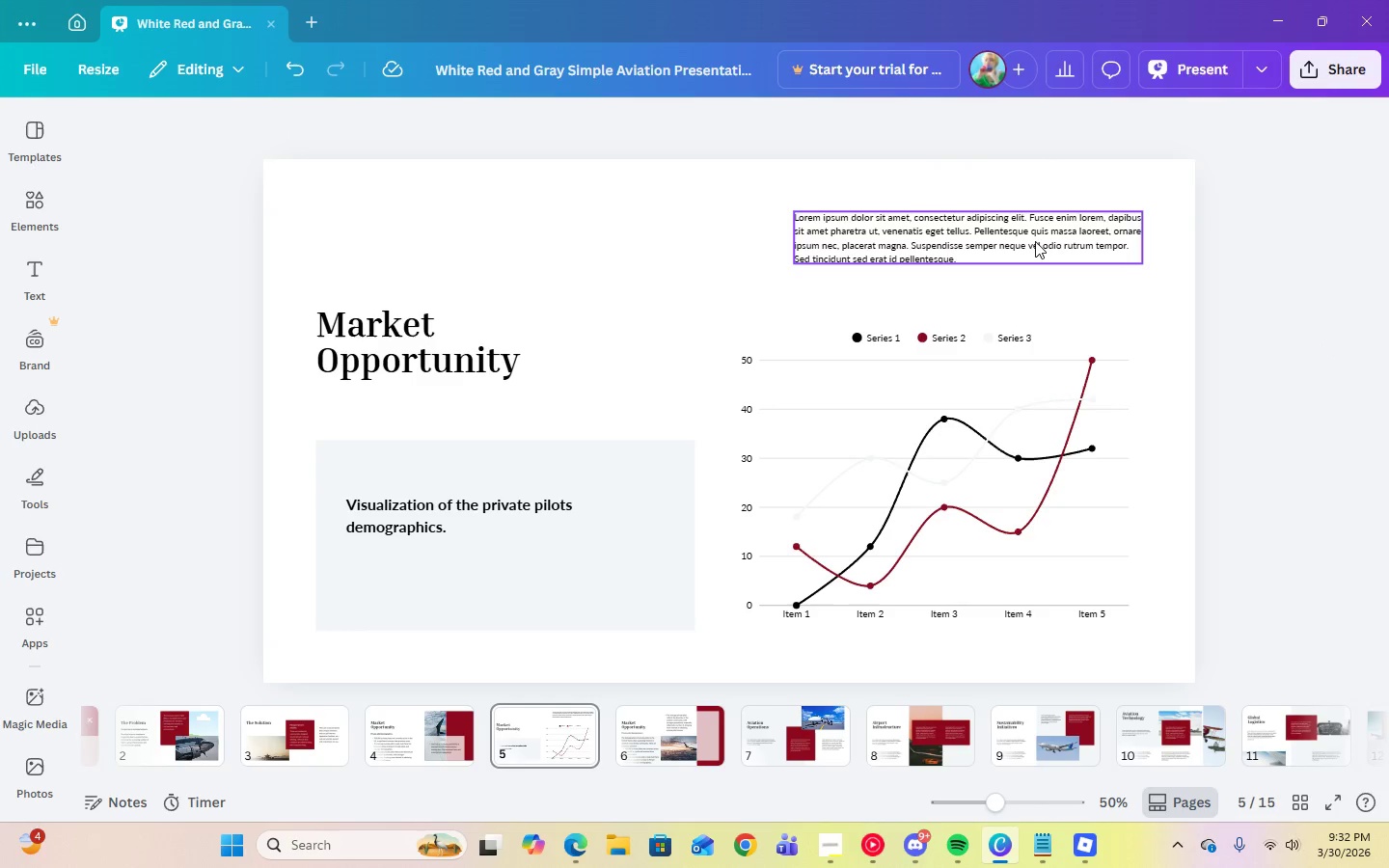 
left_click([1035, 241])
 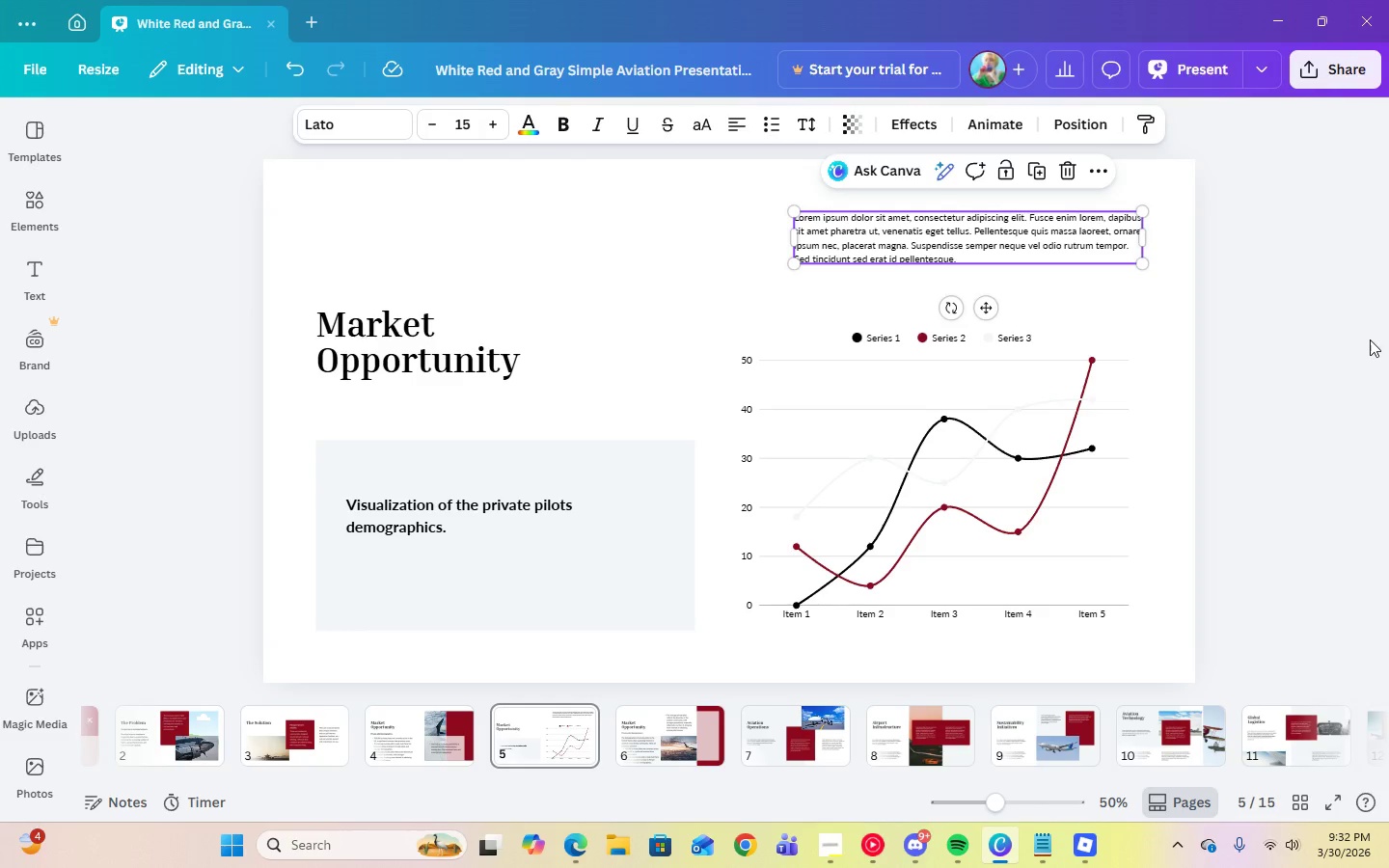 
left_click([1370, 339])
 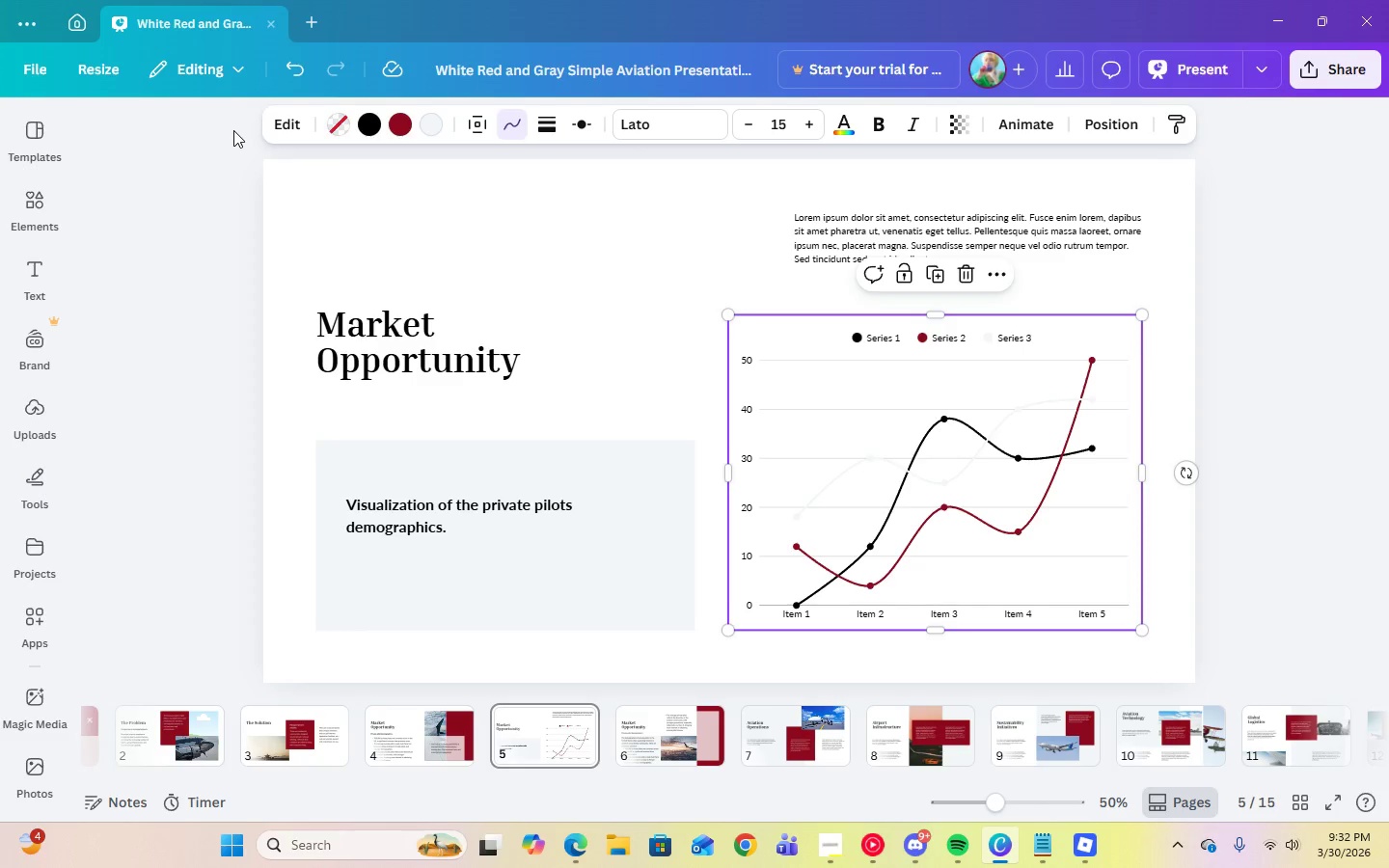 
left_click([274, 133])
 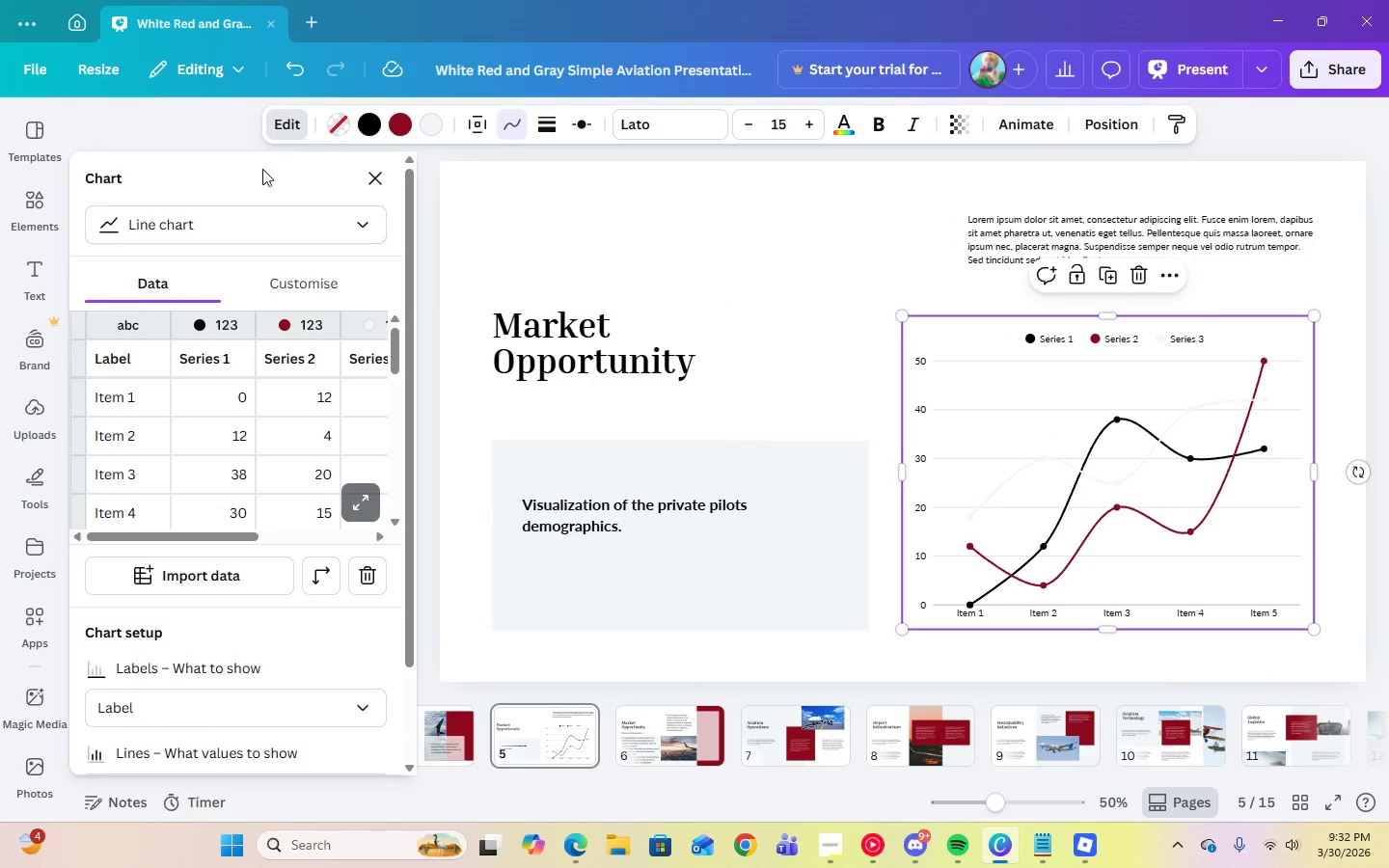 
left_click([119, 393])
 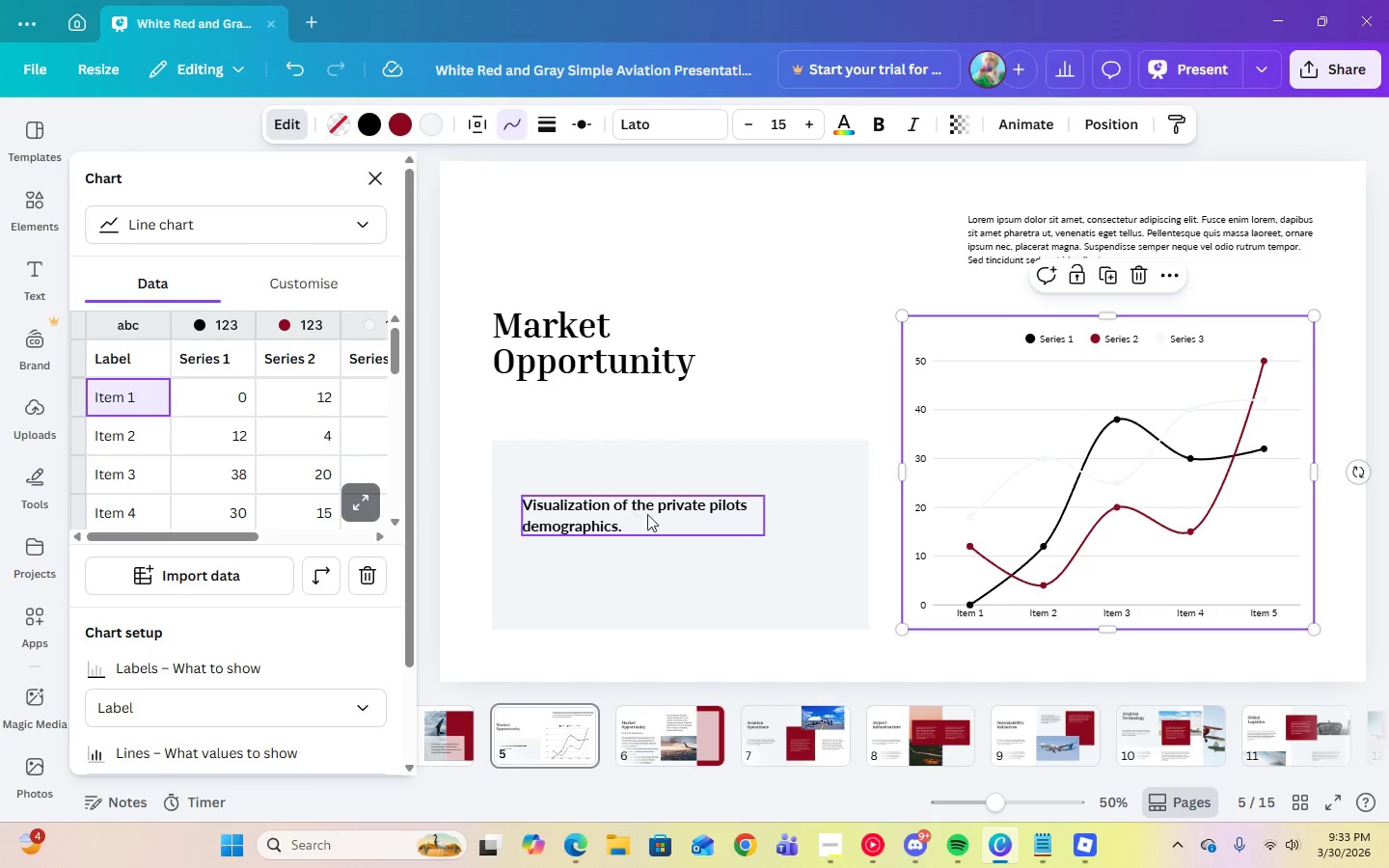 
wait(25.52)
 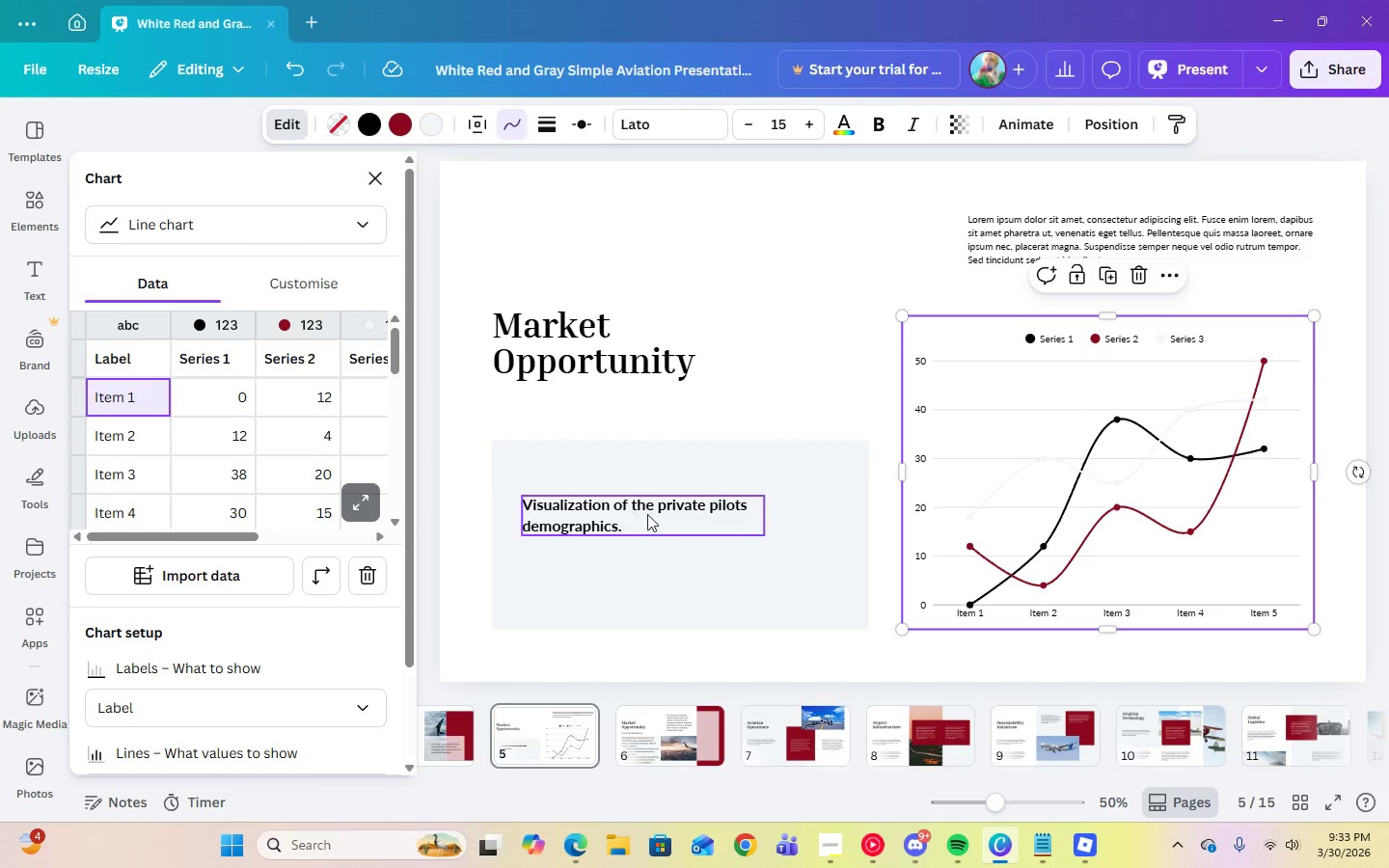 
left_click([443, 745])
 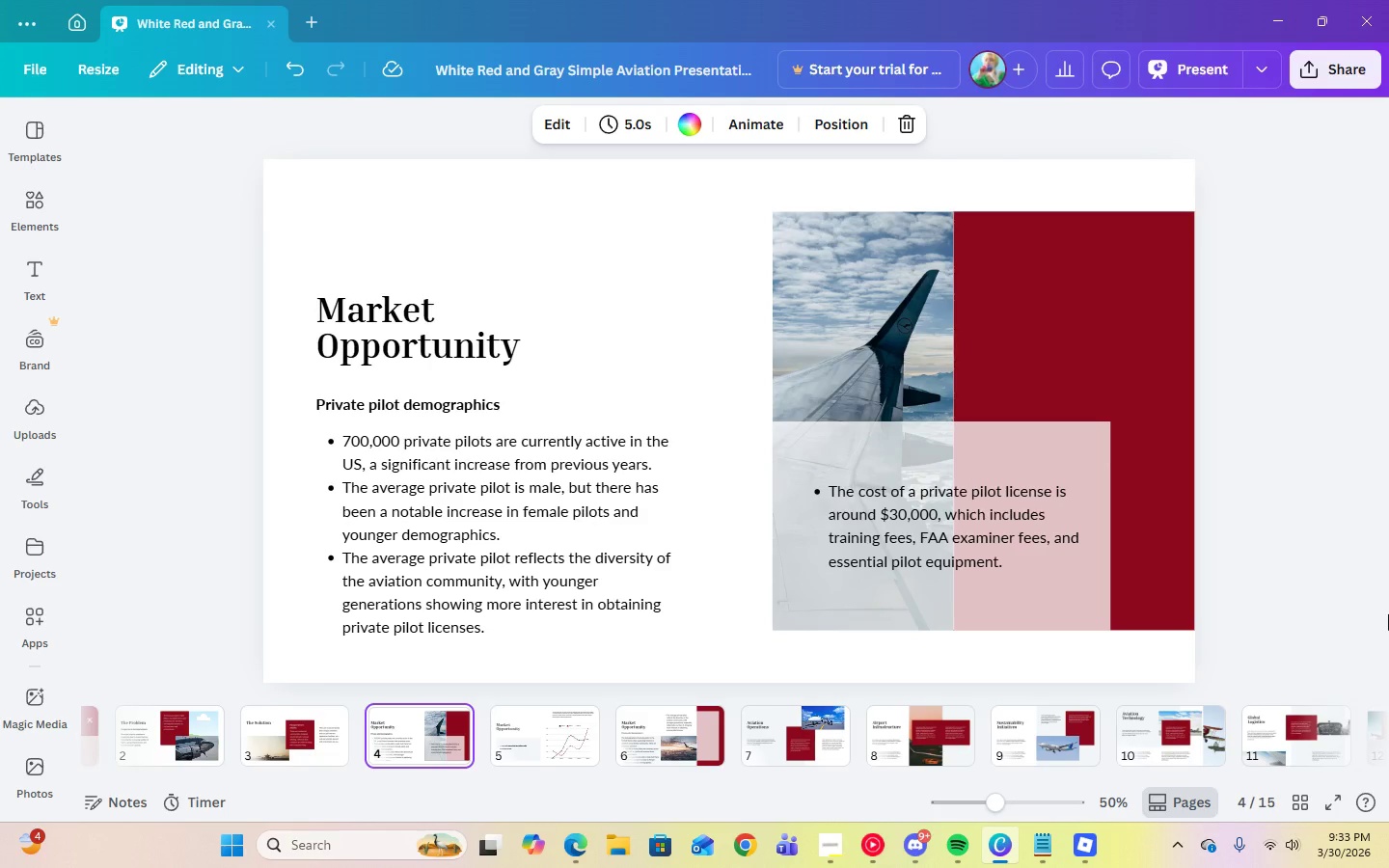 
wait(15.75)
 